 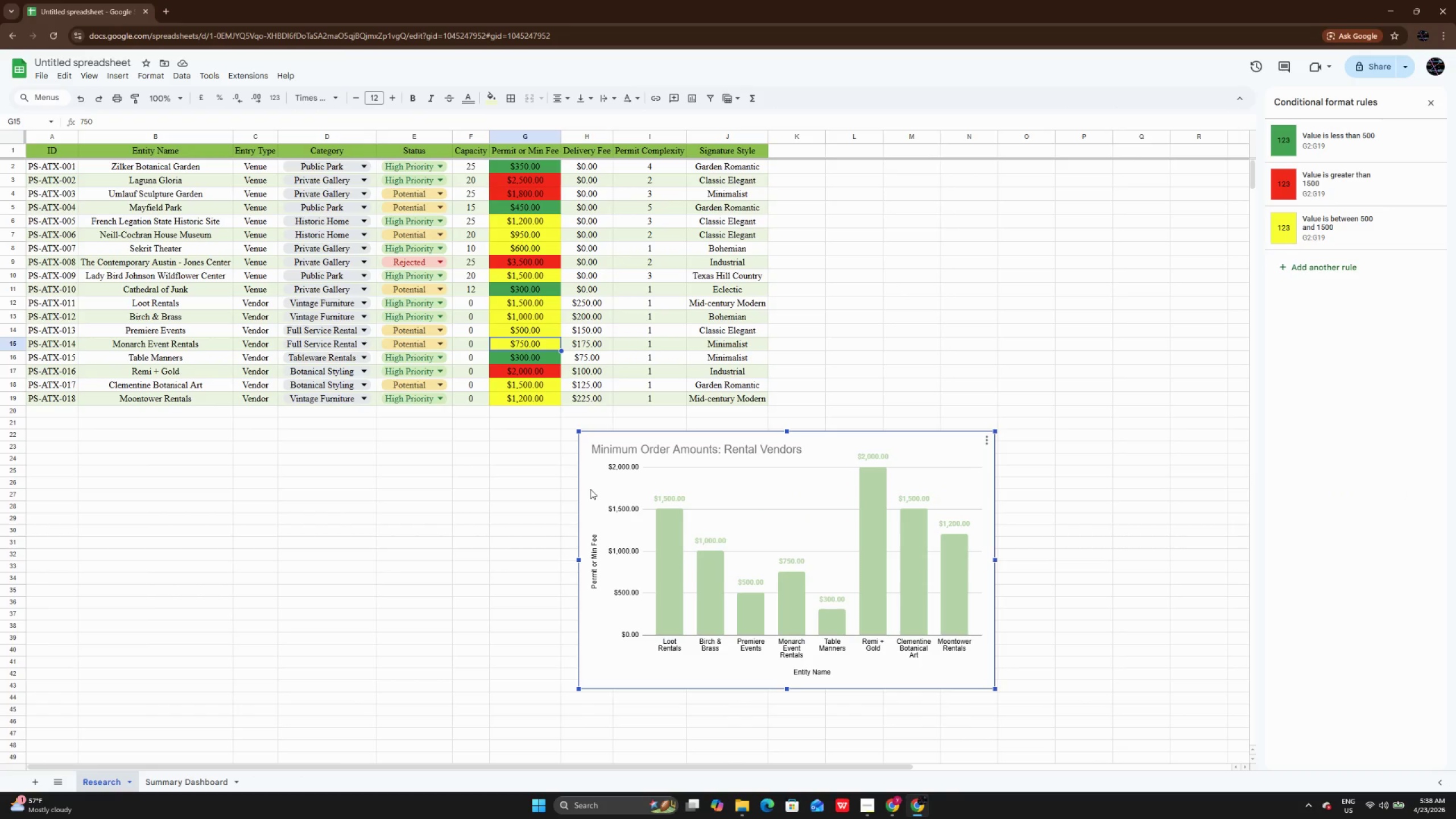 
right_click([590, 489])
 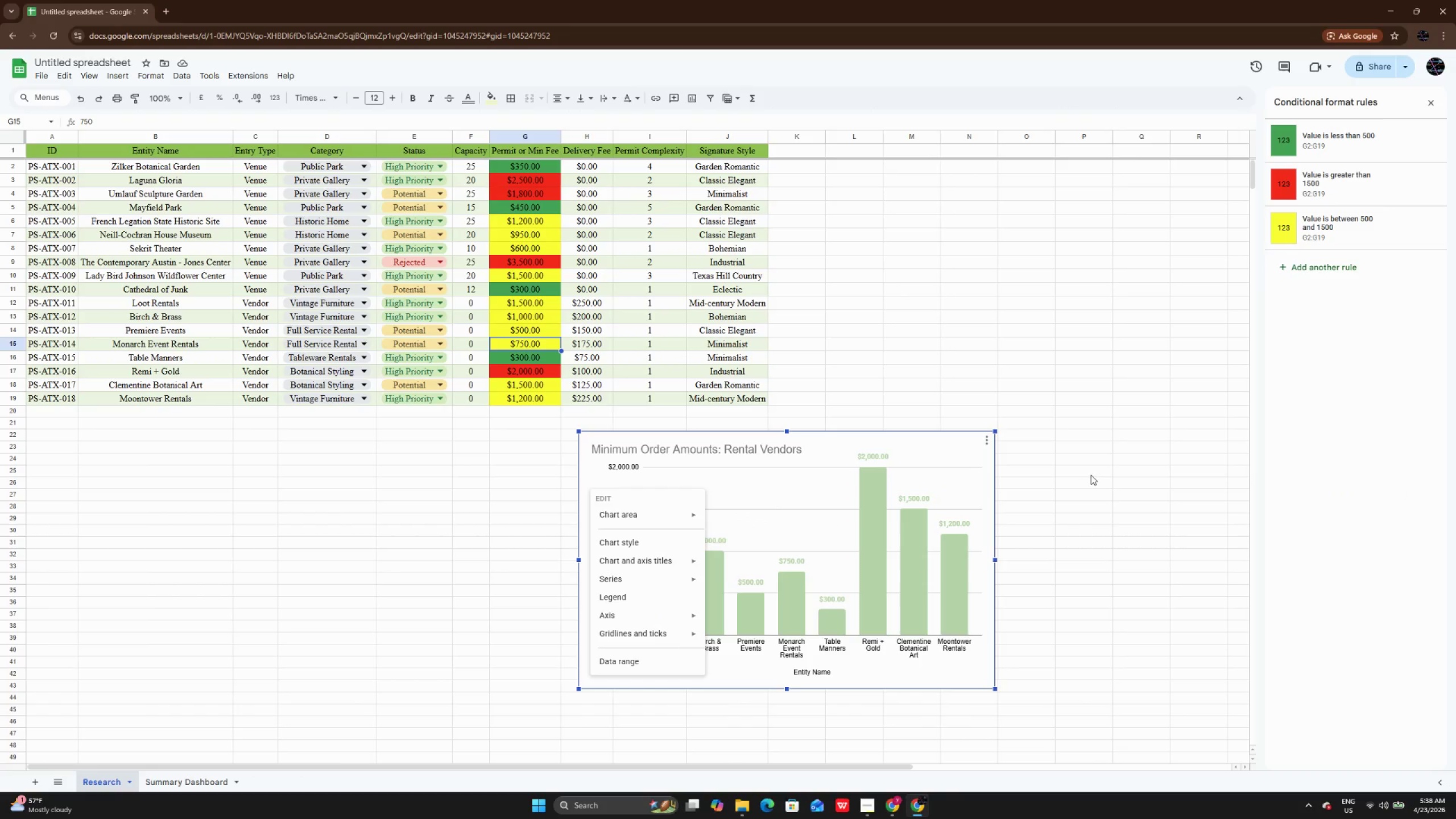 
left_click([986, 441])
 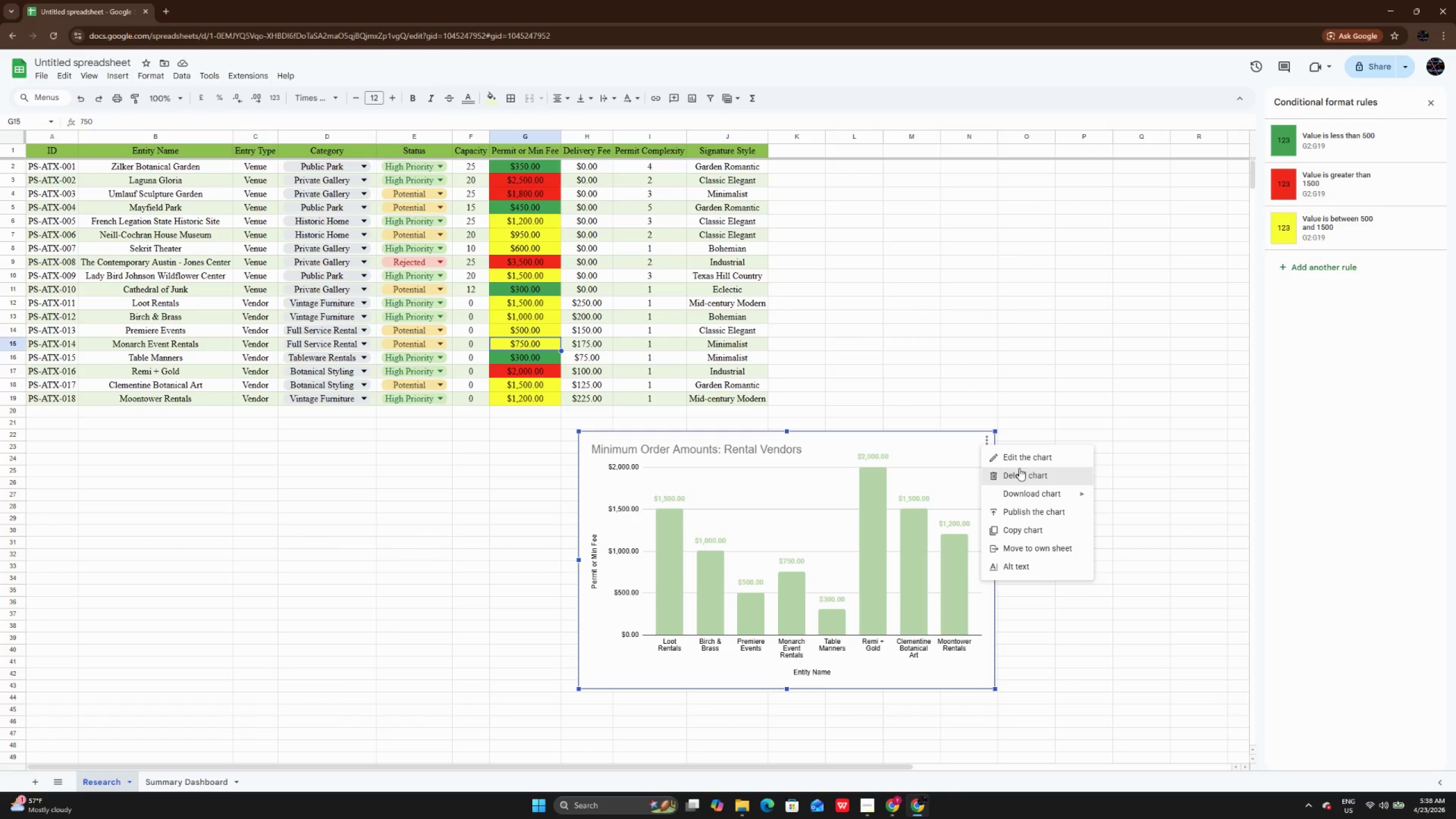 
left_click([1019, 468])
 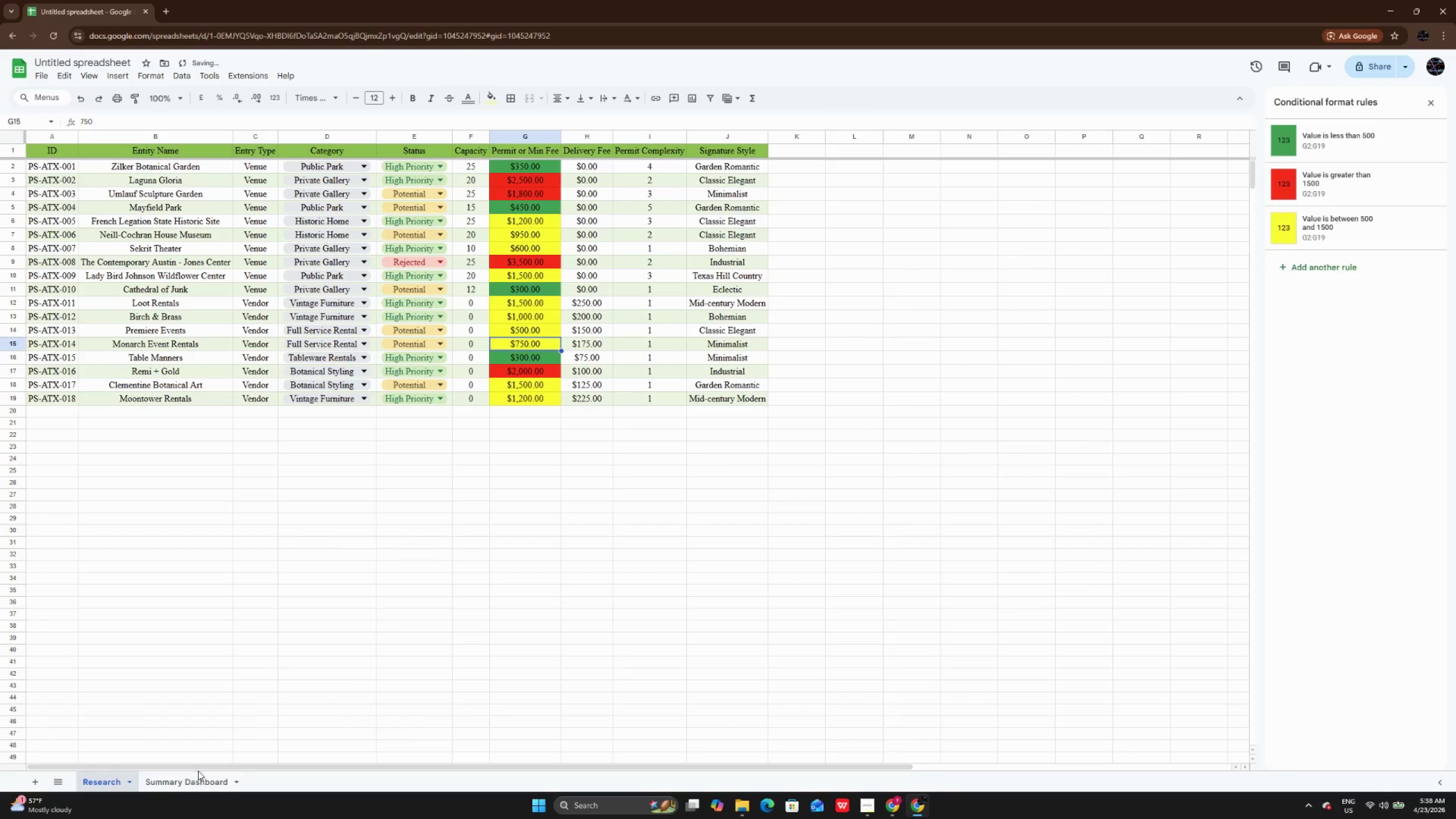 
left_click([196, 774])
 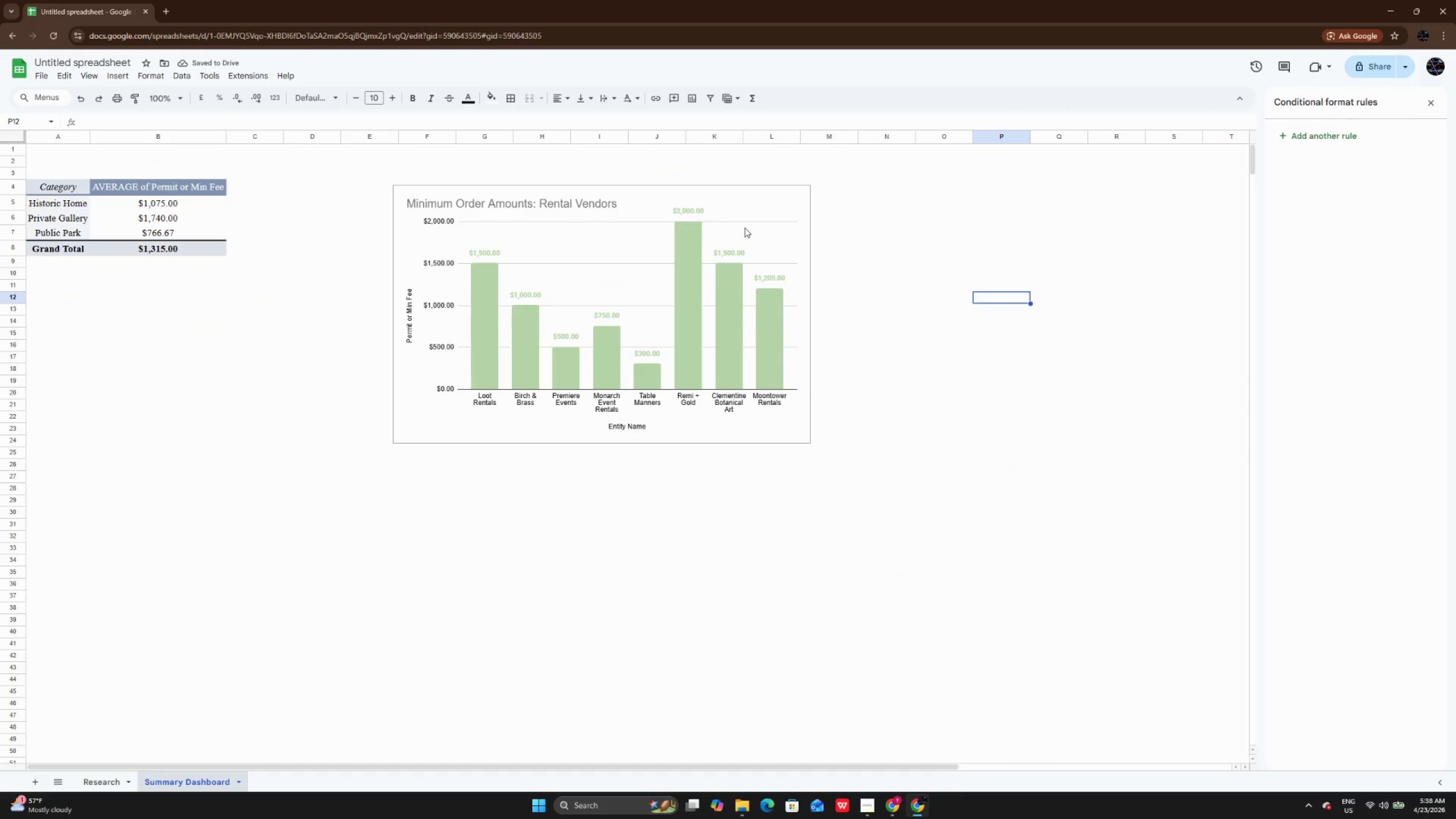 
left_click([752, 205])
 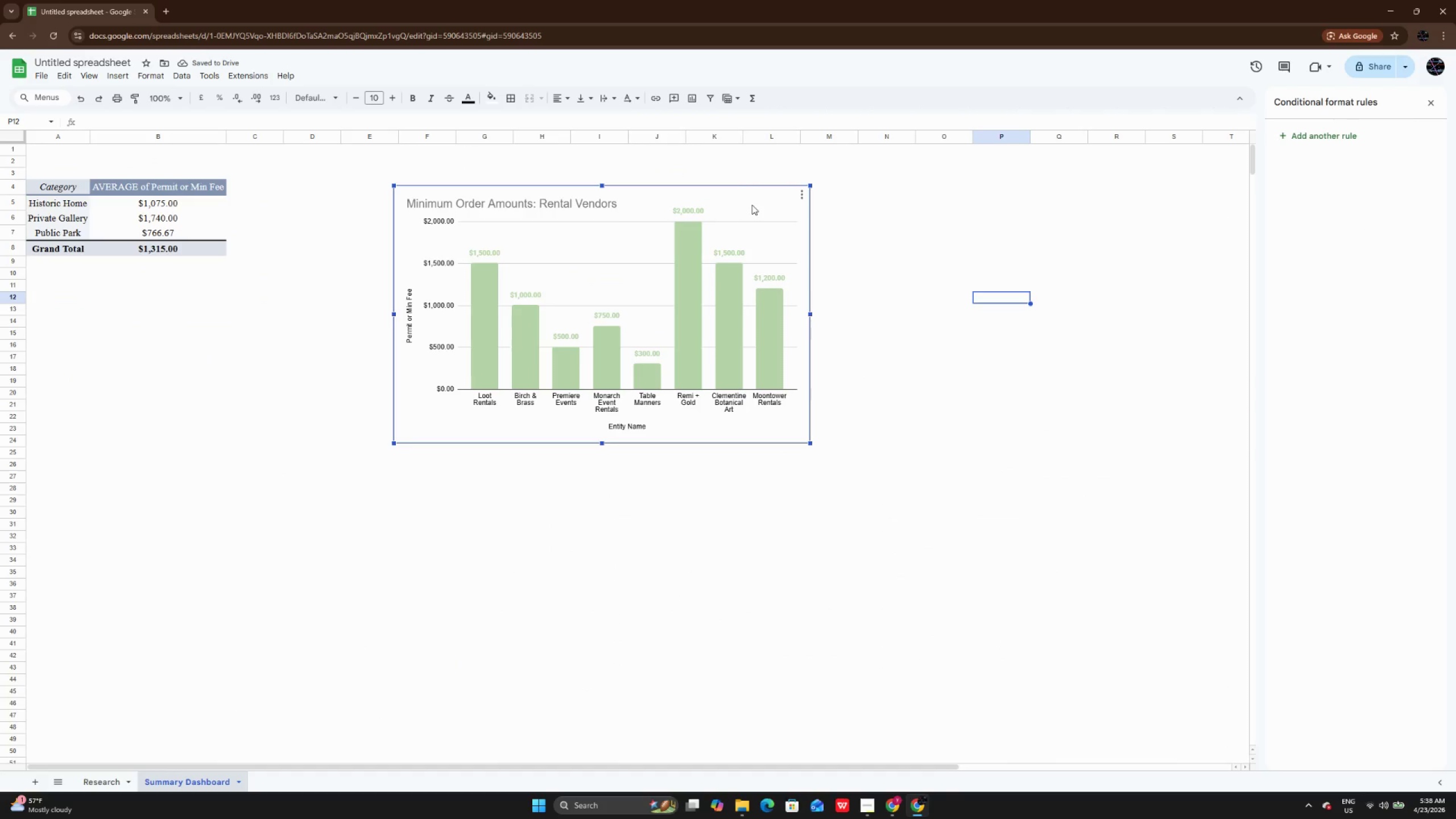 
left_click_drag(start_coordinate=[752, 205], to_coordinate=[751, 197])
 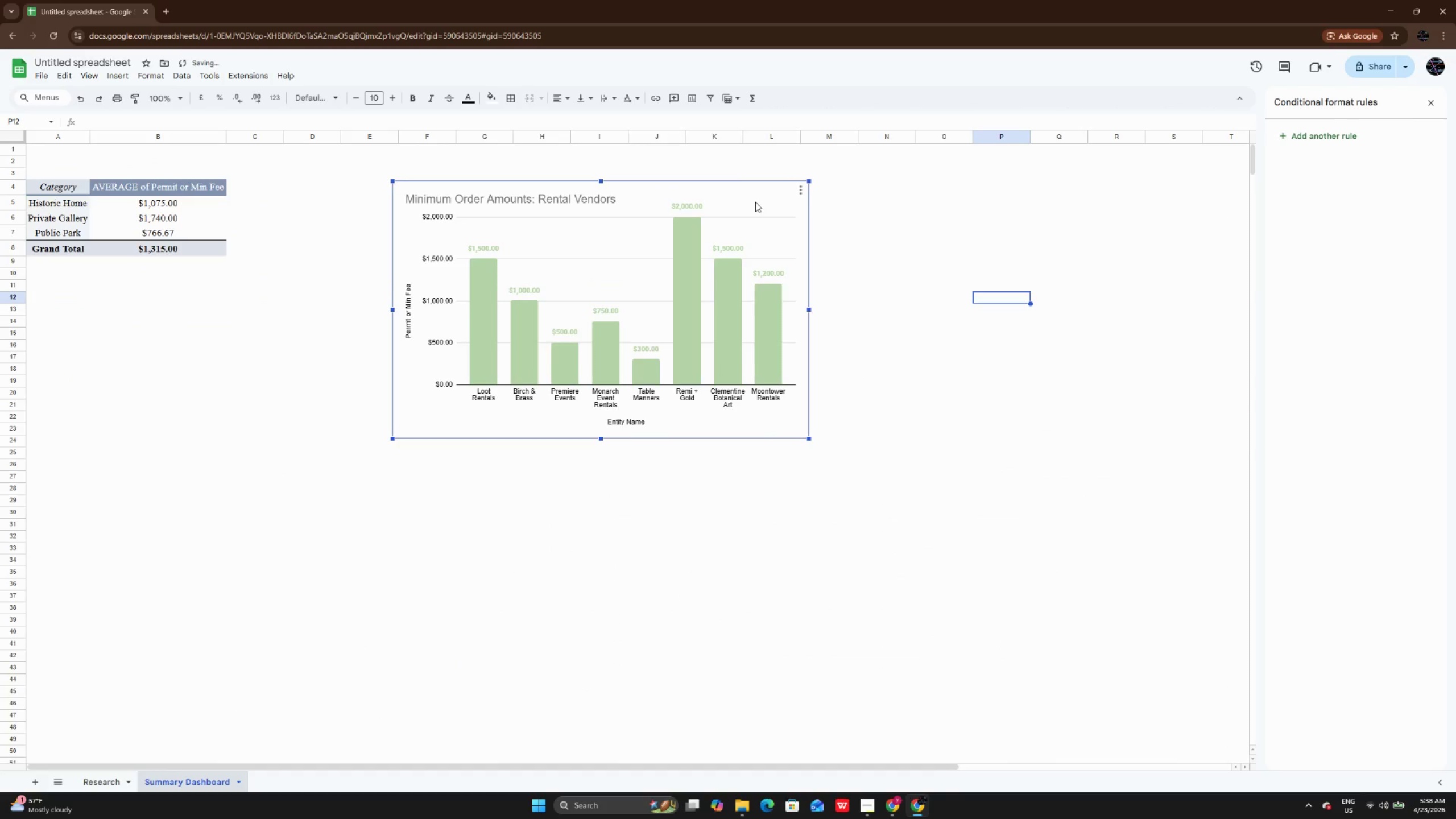 
left_click_drag(start_coordinate=[755, 202], to_coordinate=[755, 190])
 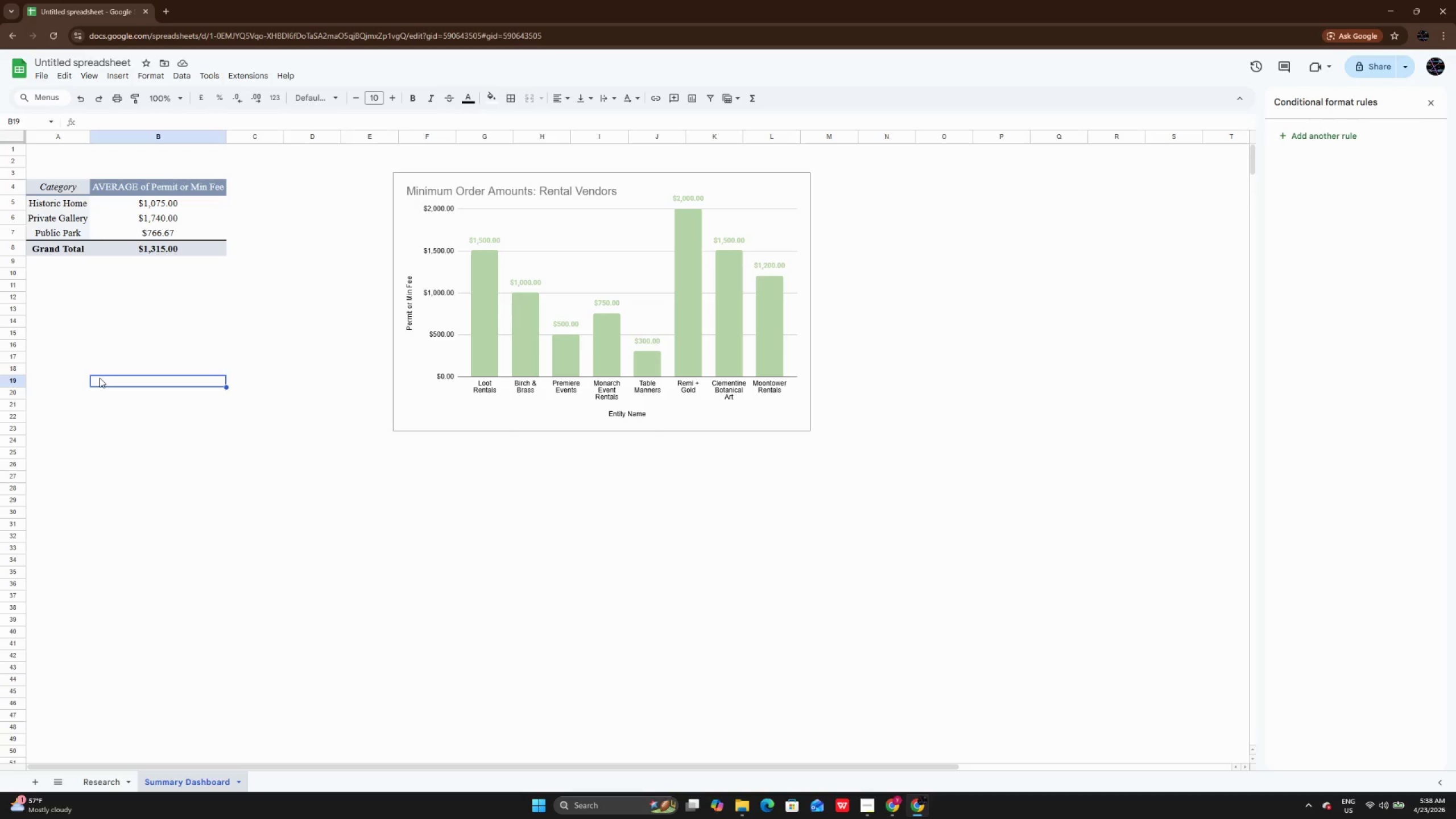 
wait(33.31)
 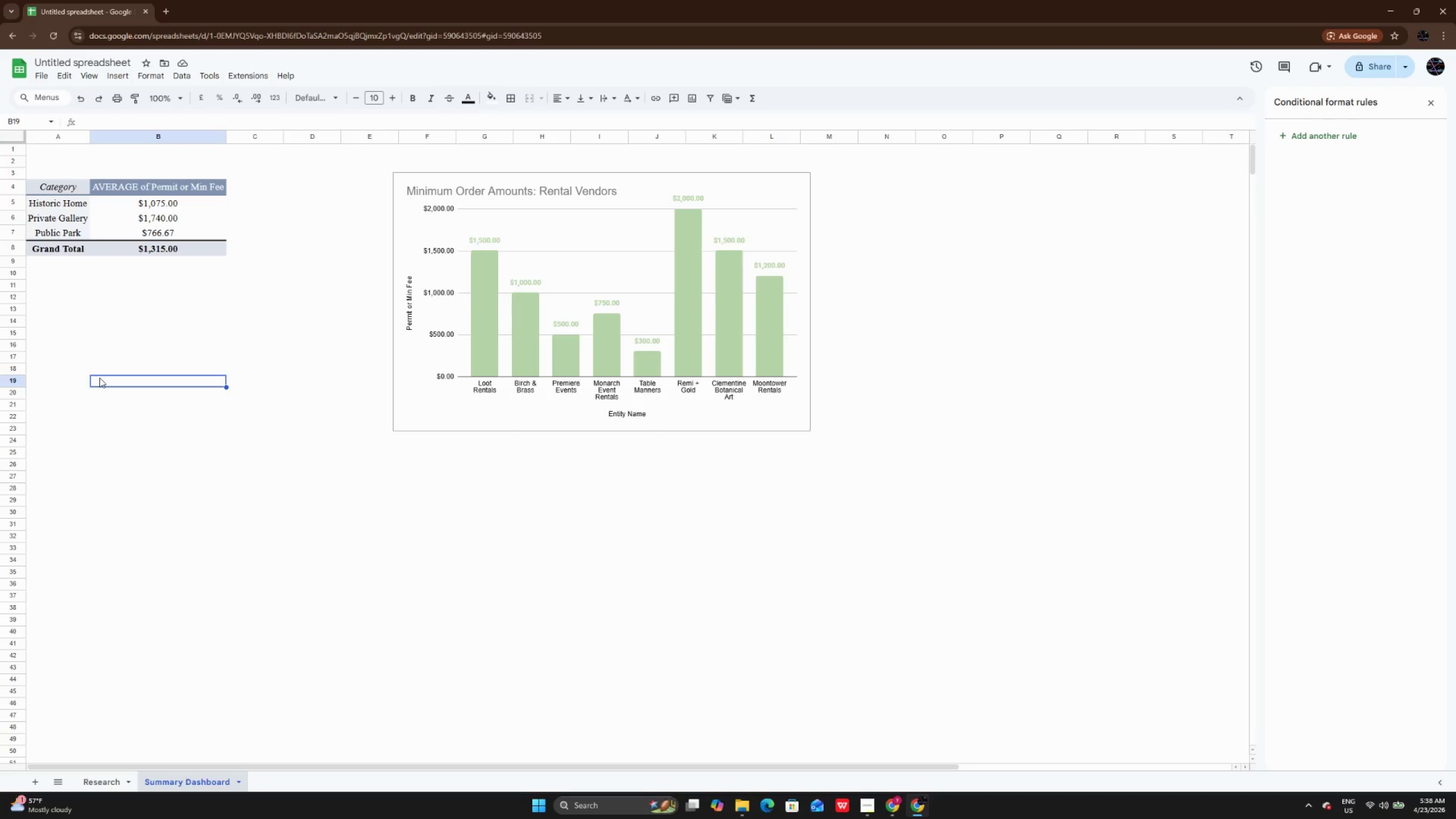 
double_click([55, 370])
 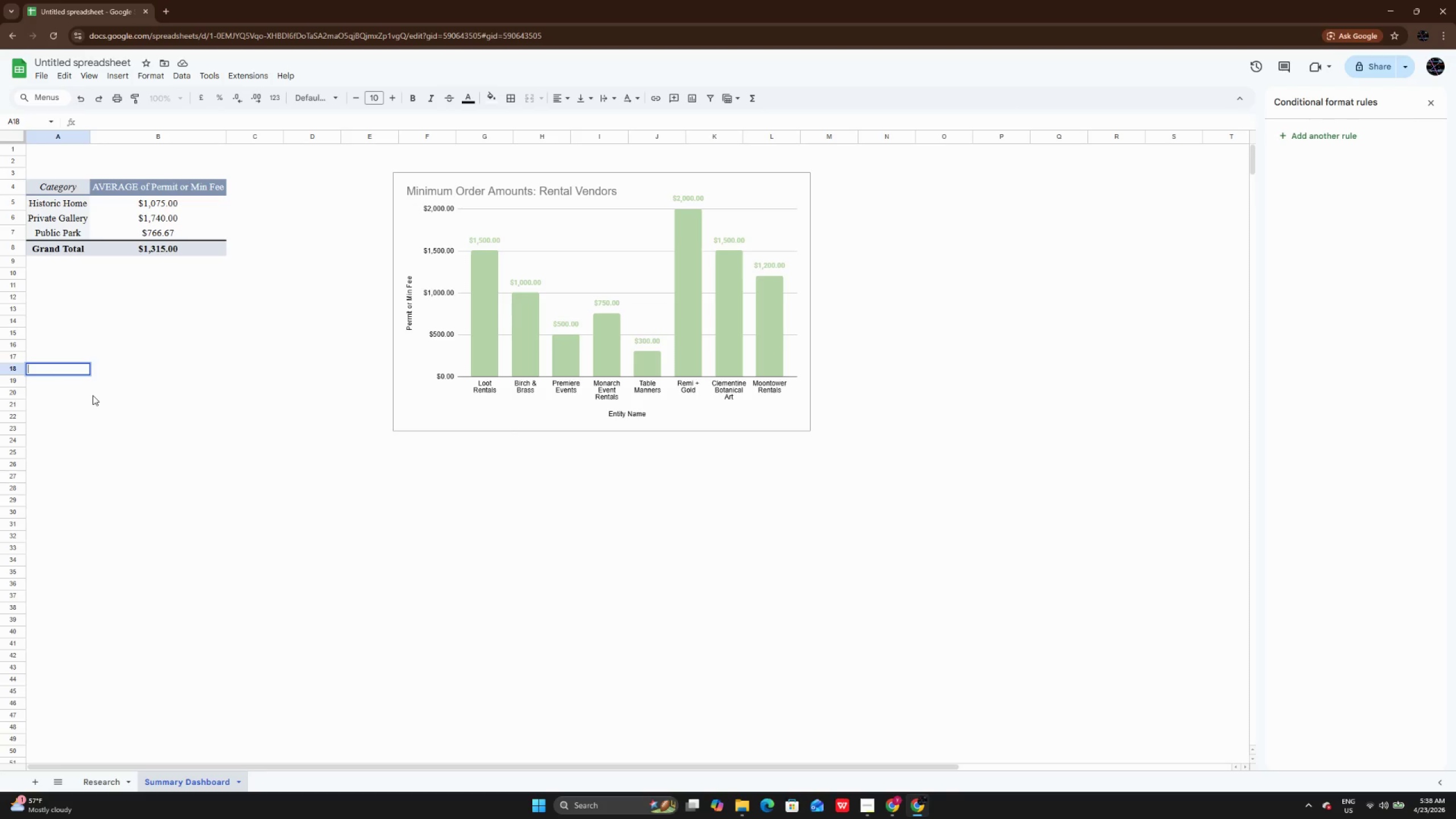 
type(Entry Type)
 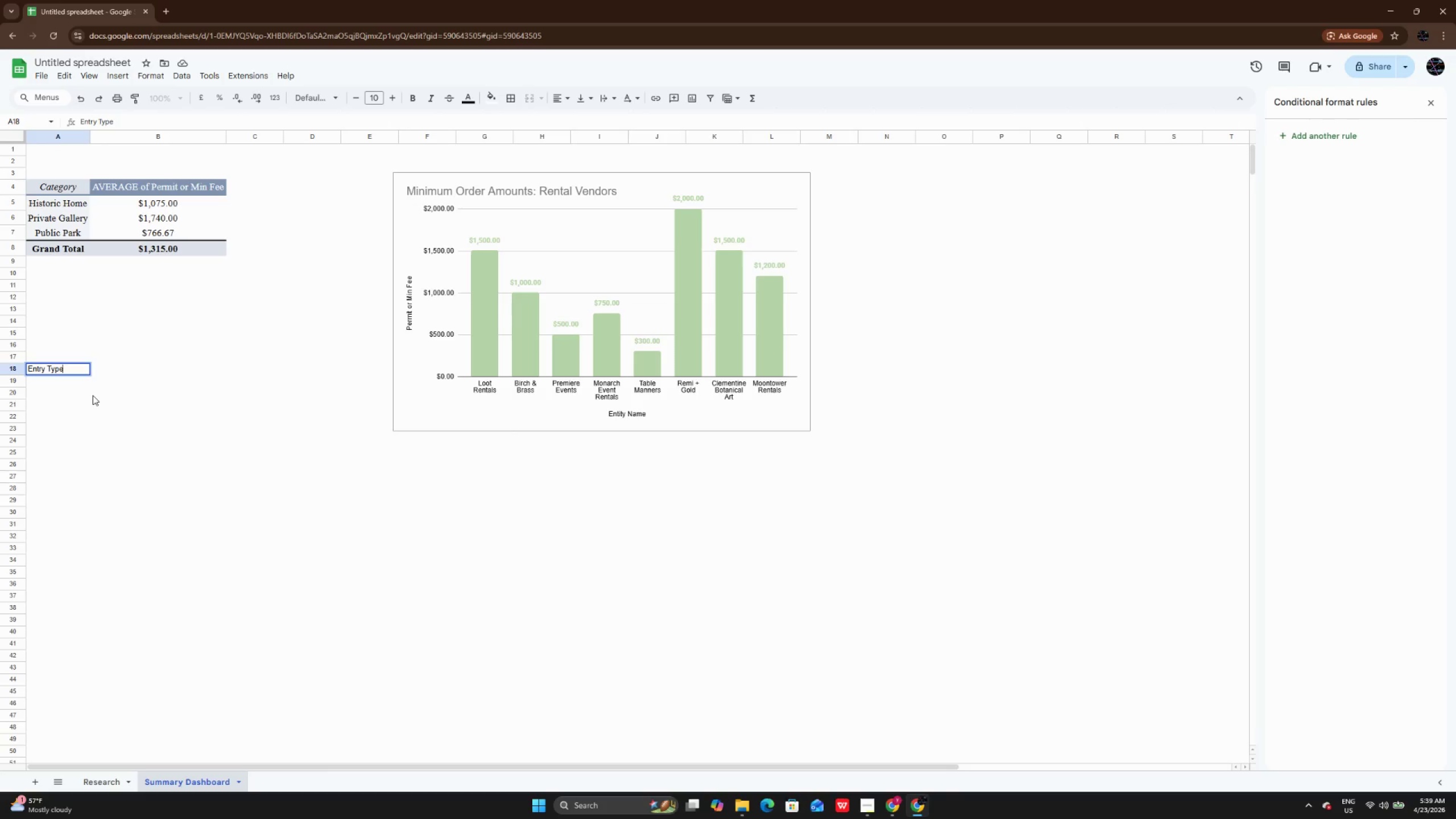 
key(Enter)
 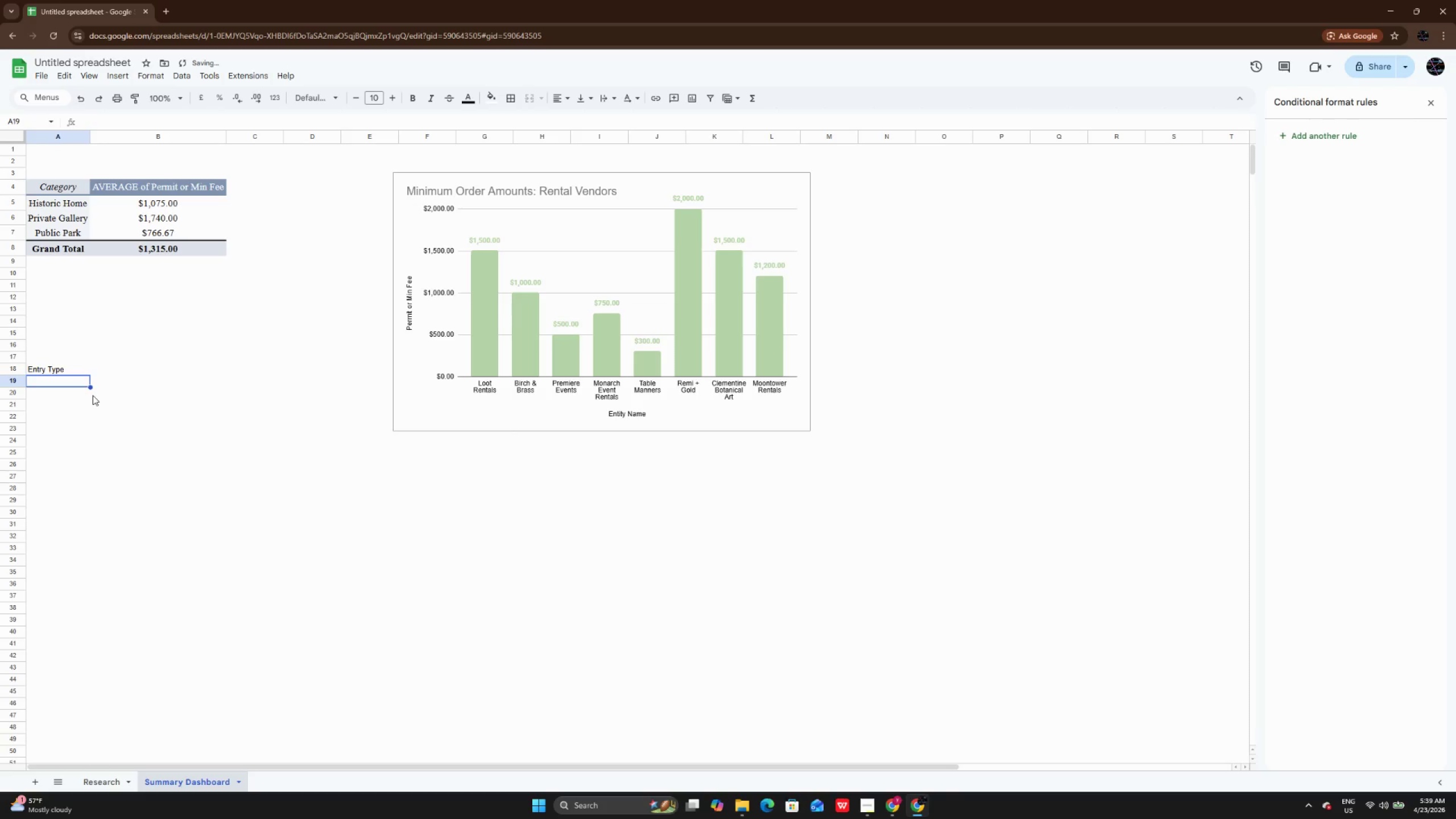 
key(Enter)
 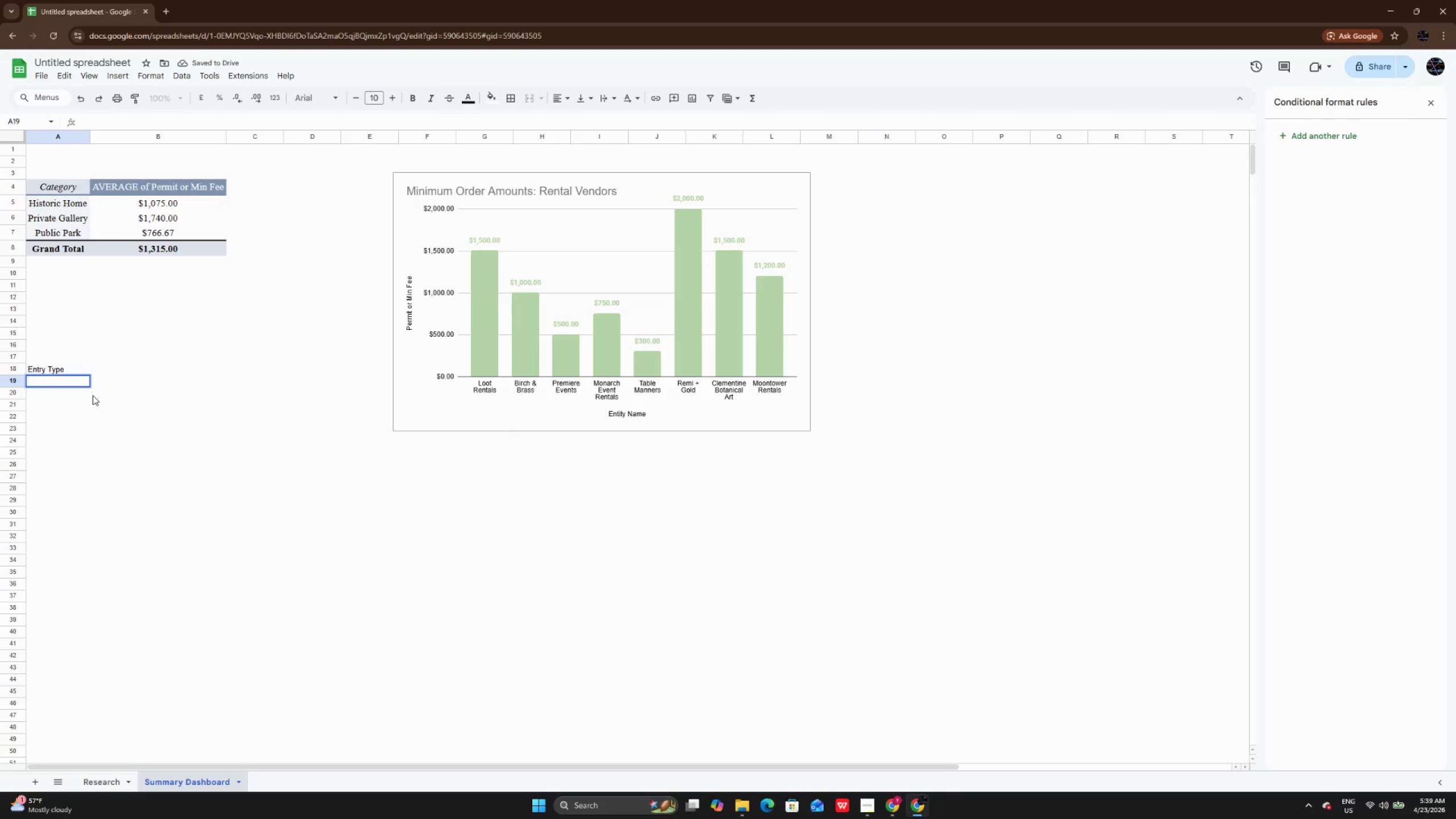 
type(Veb)
key(Backspace)
type(nues)
 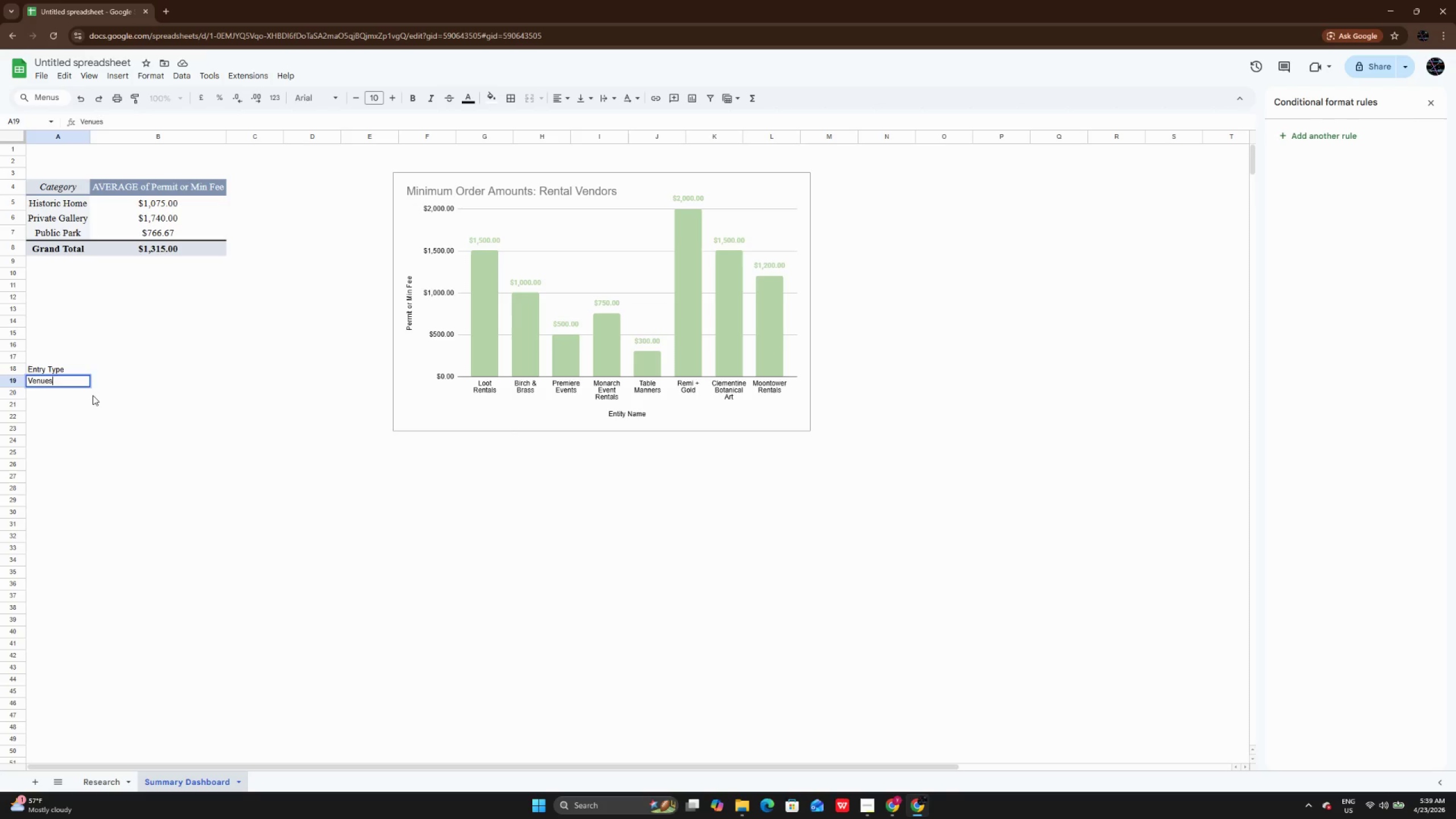 
key(Enter)
 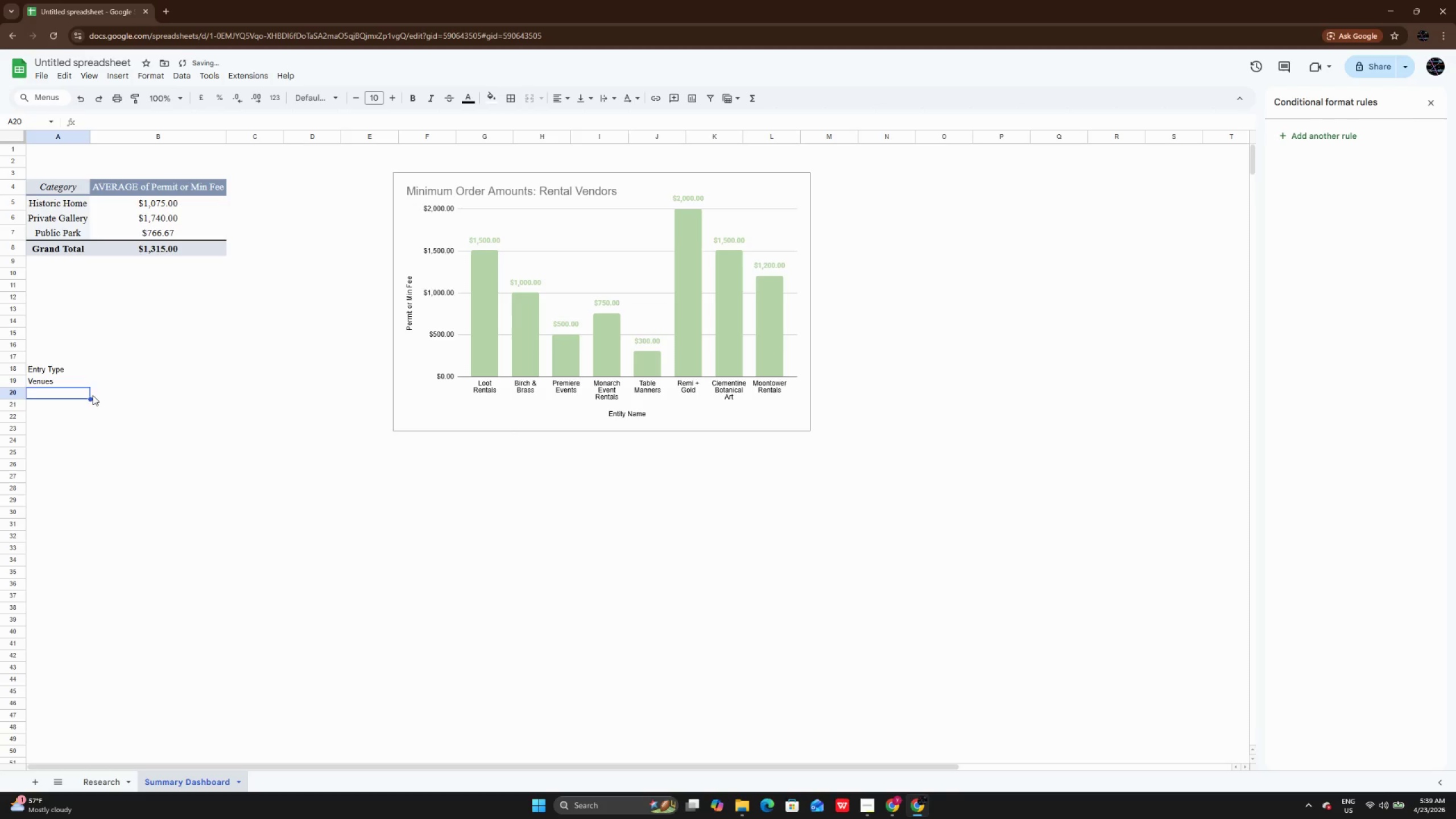 
type(Vendoe)
key(Backspace)
type(r)
 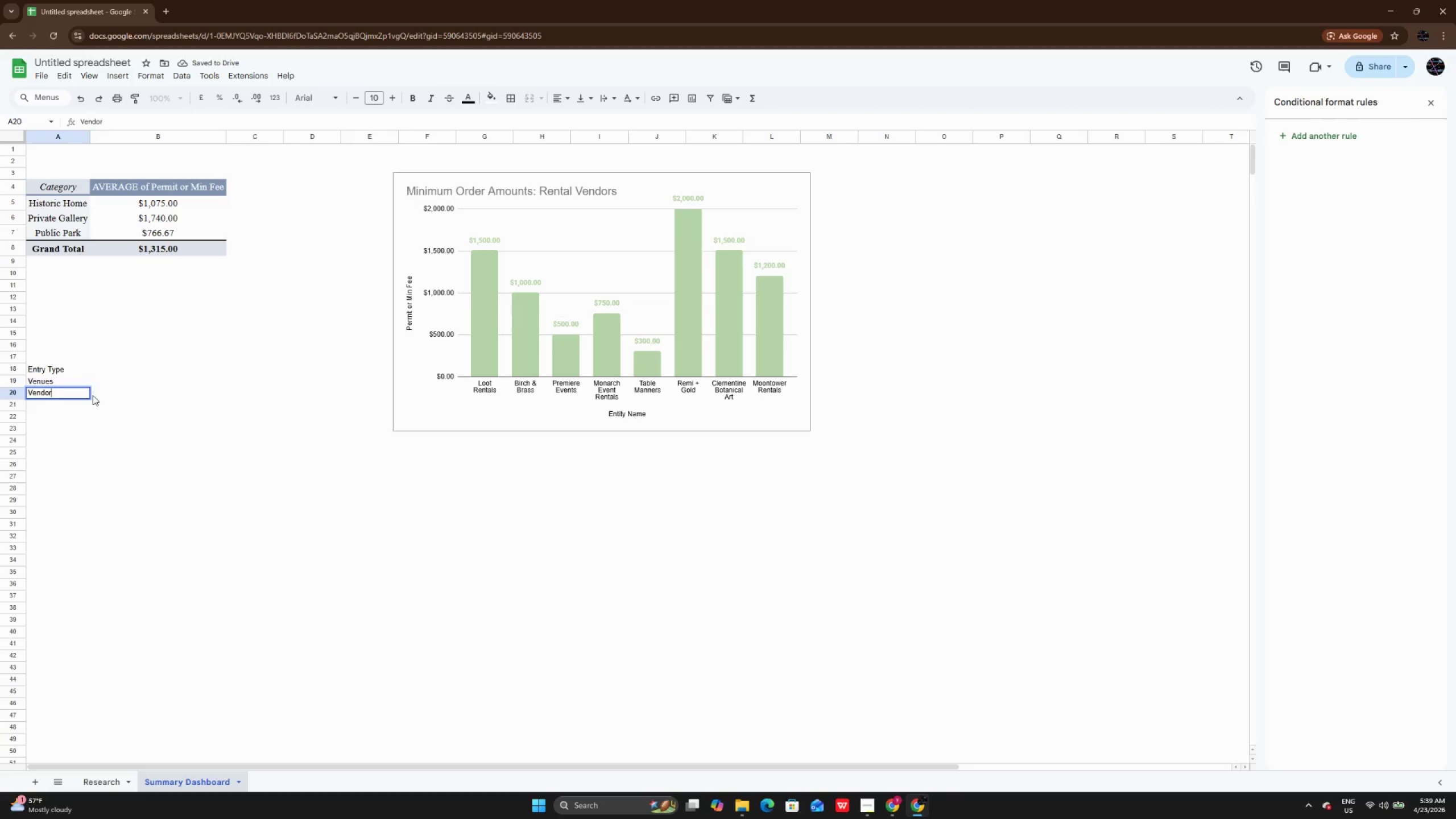 
key(Enter)
 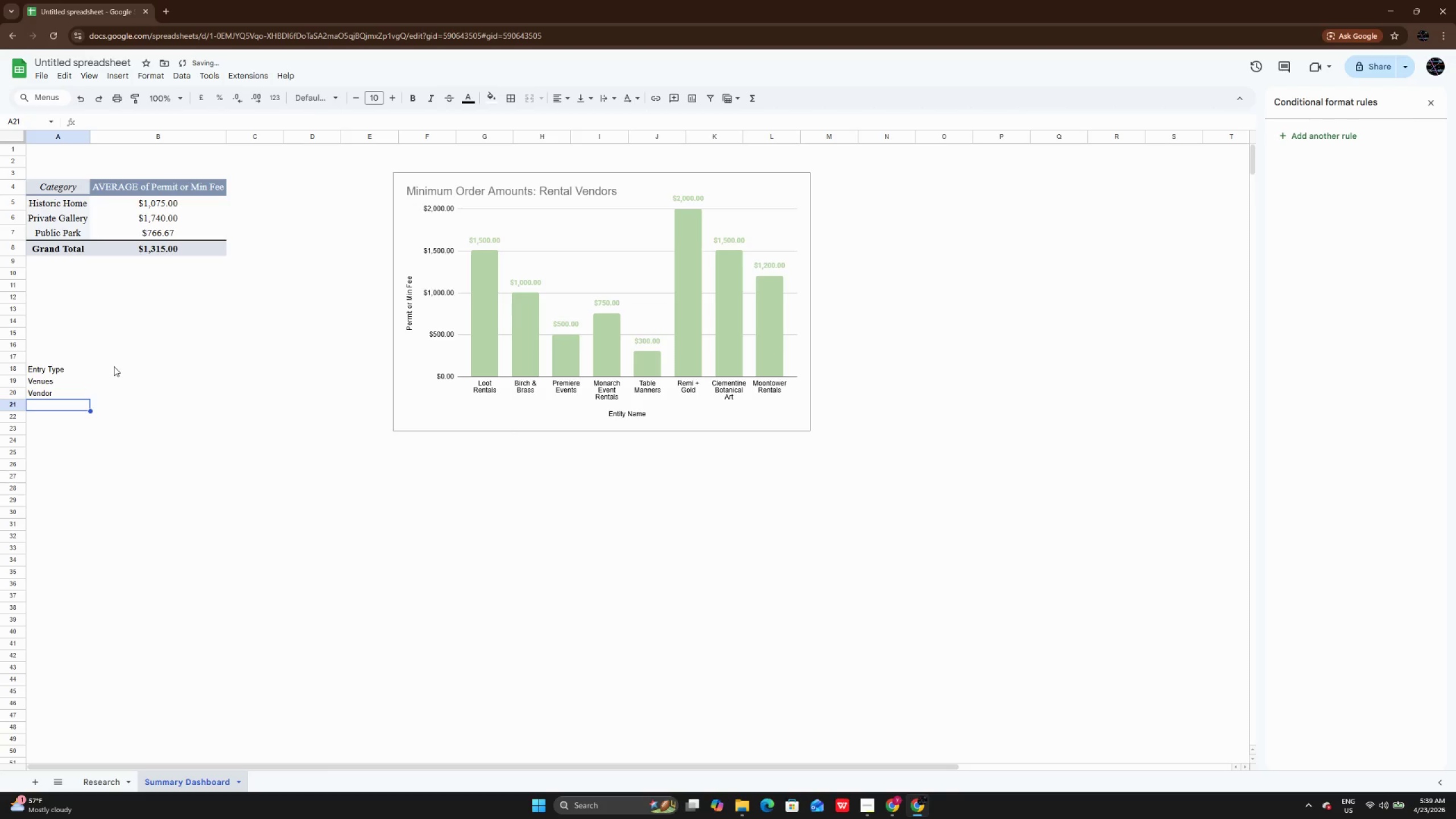 
double_click([114, 366])
 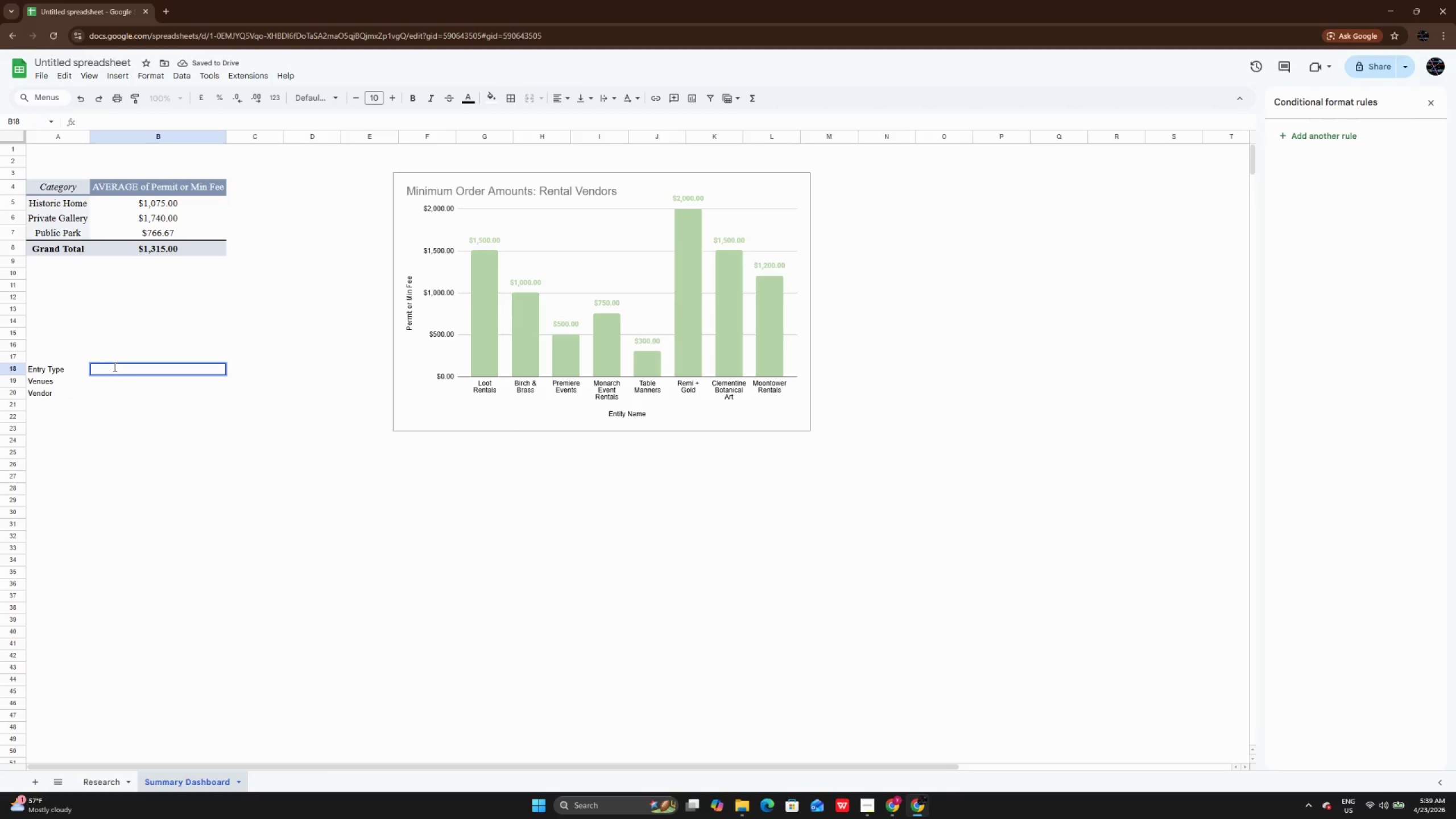 
type(Total Counts )
 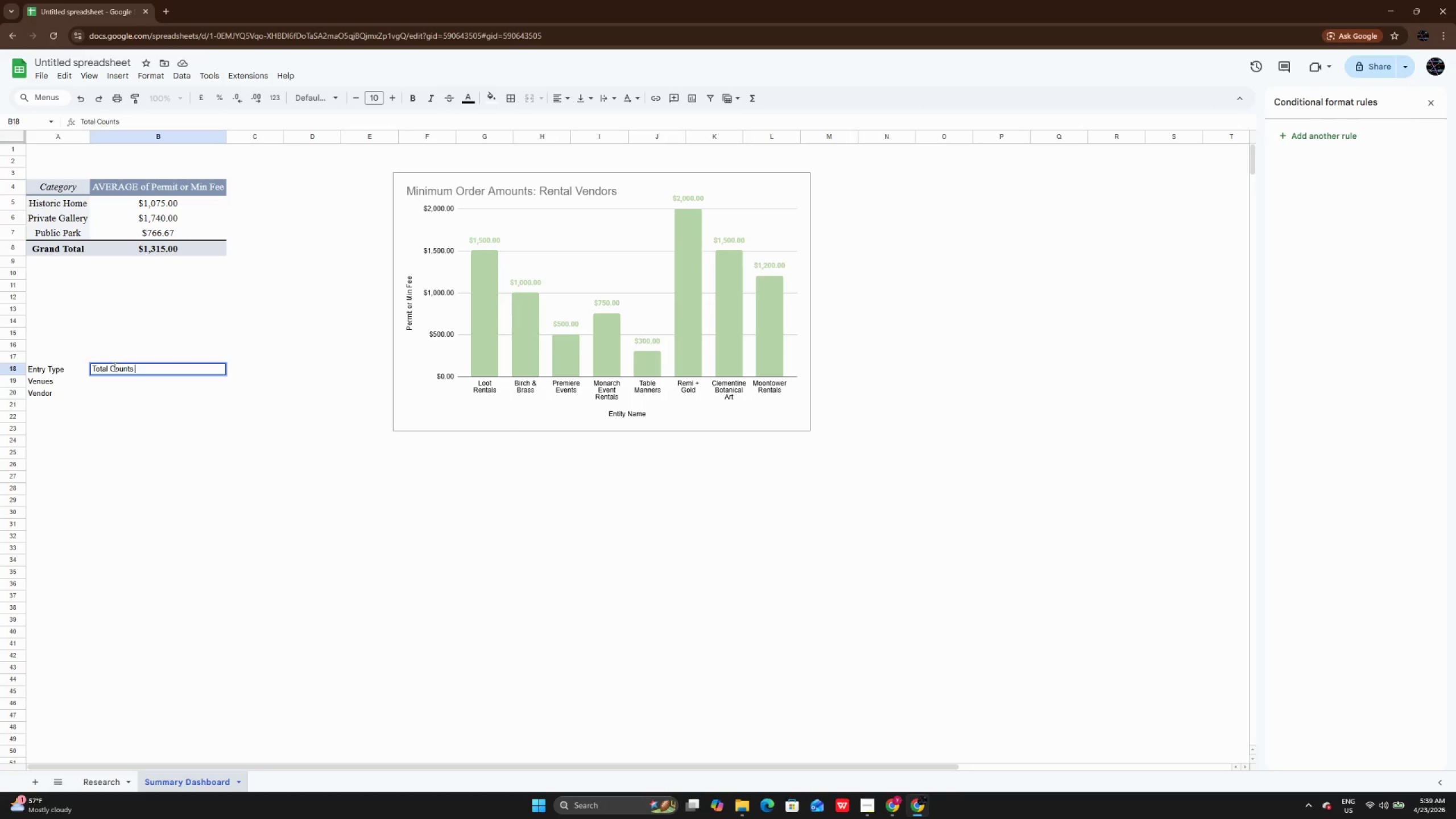 
key(Enter)
 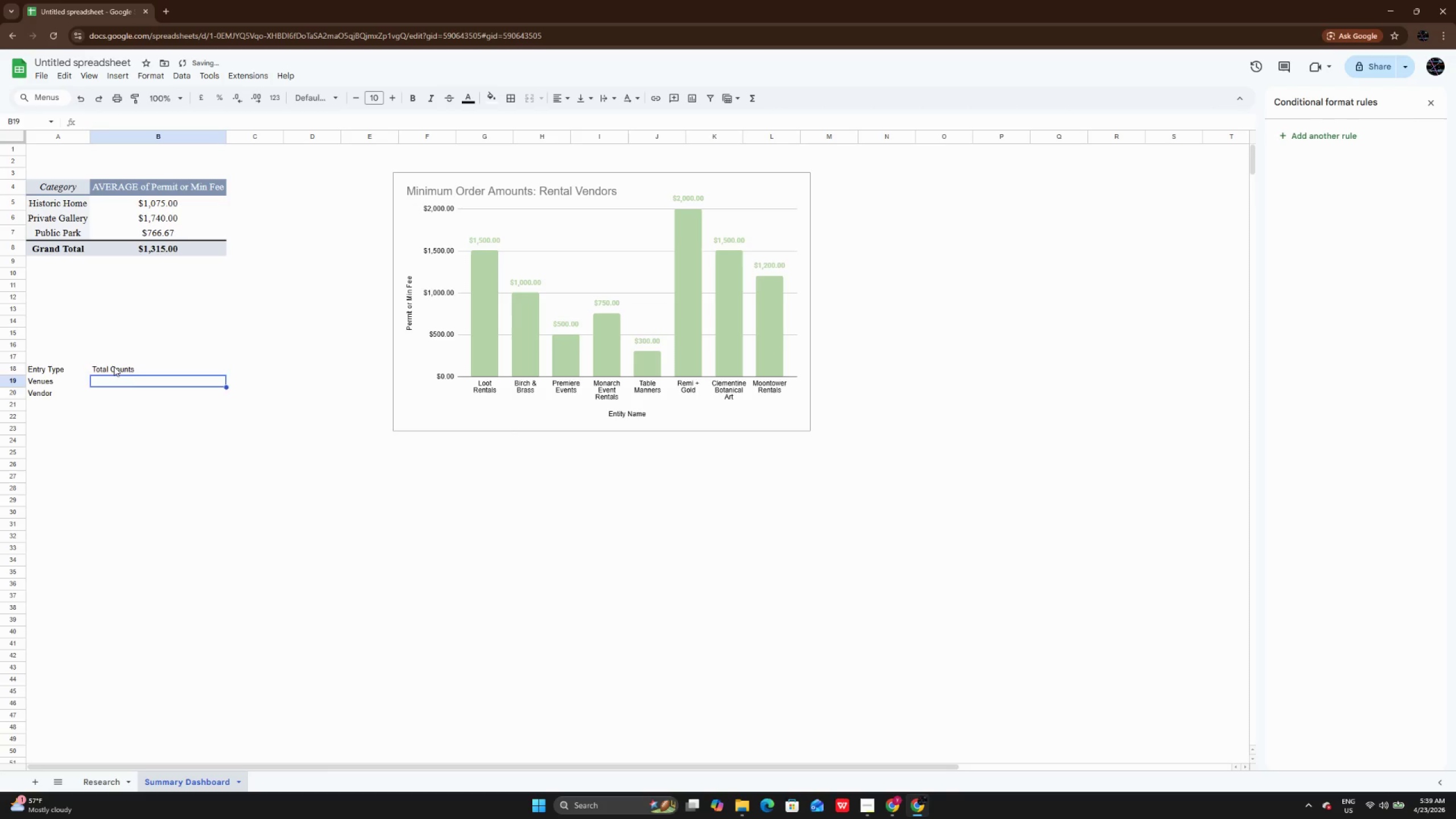 
key(ArrowUp)
 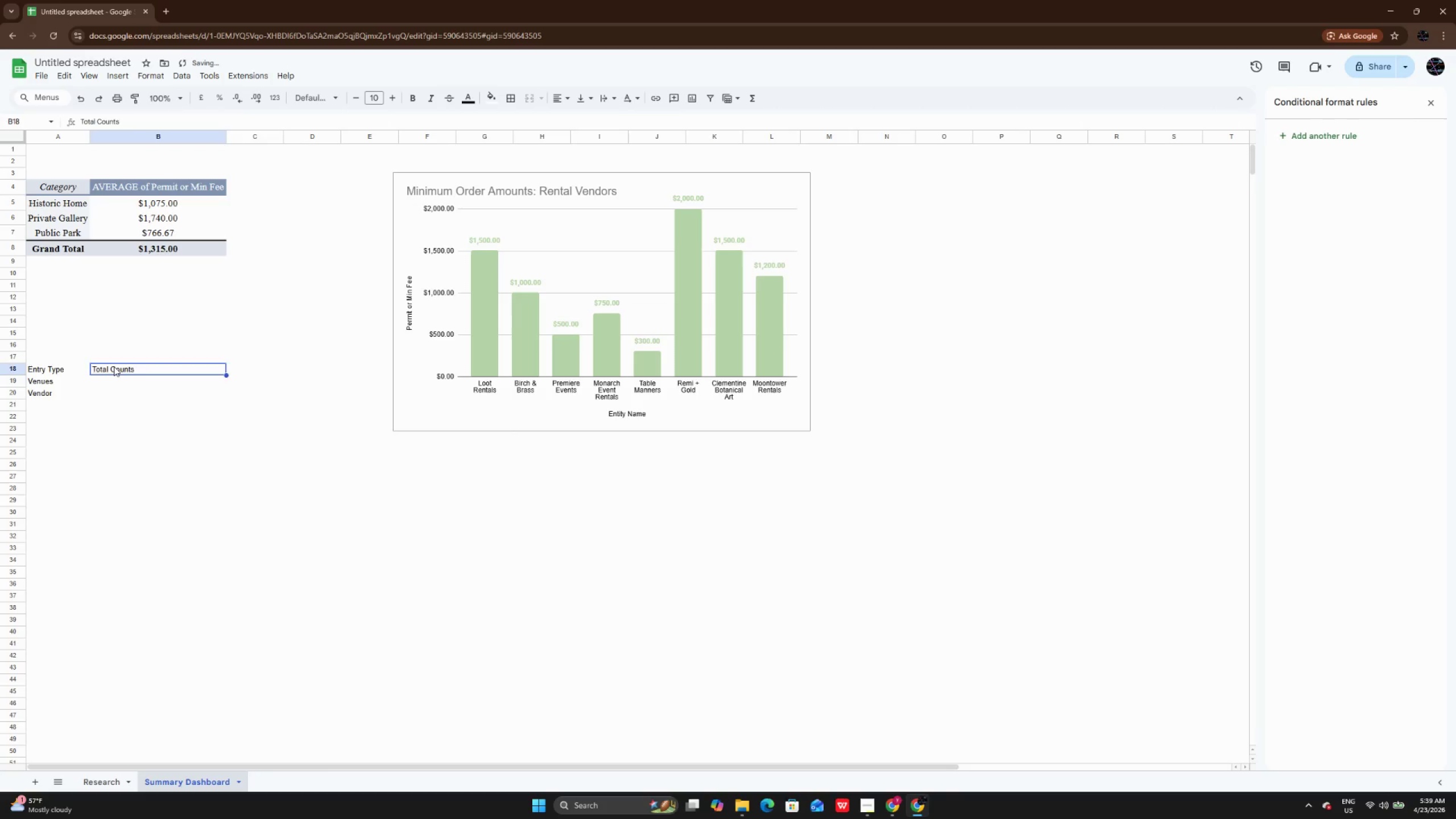 
key(ArrowRight)
 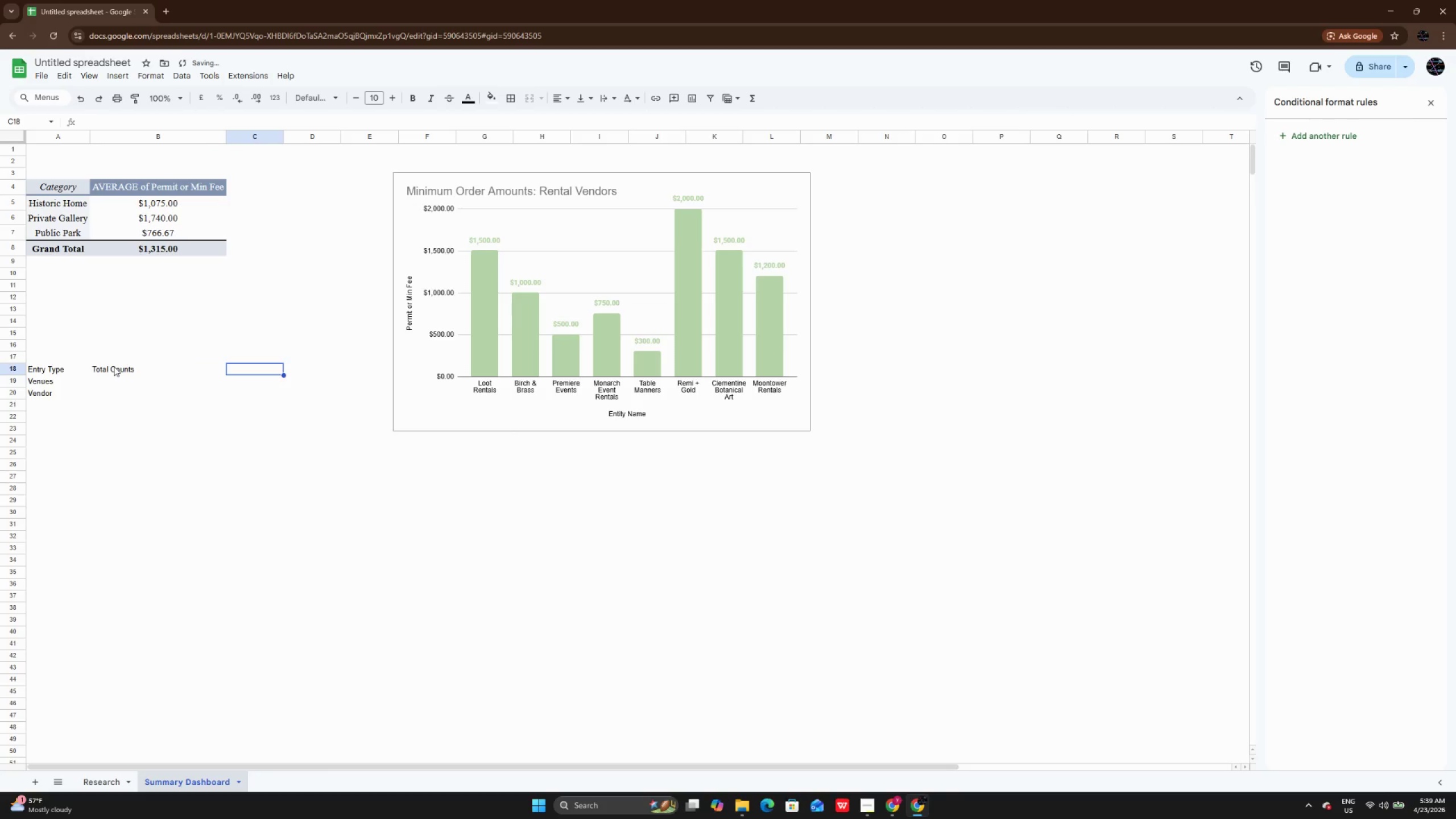 
key(Enter)
 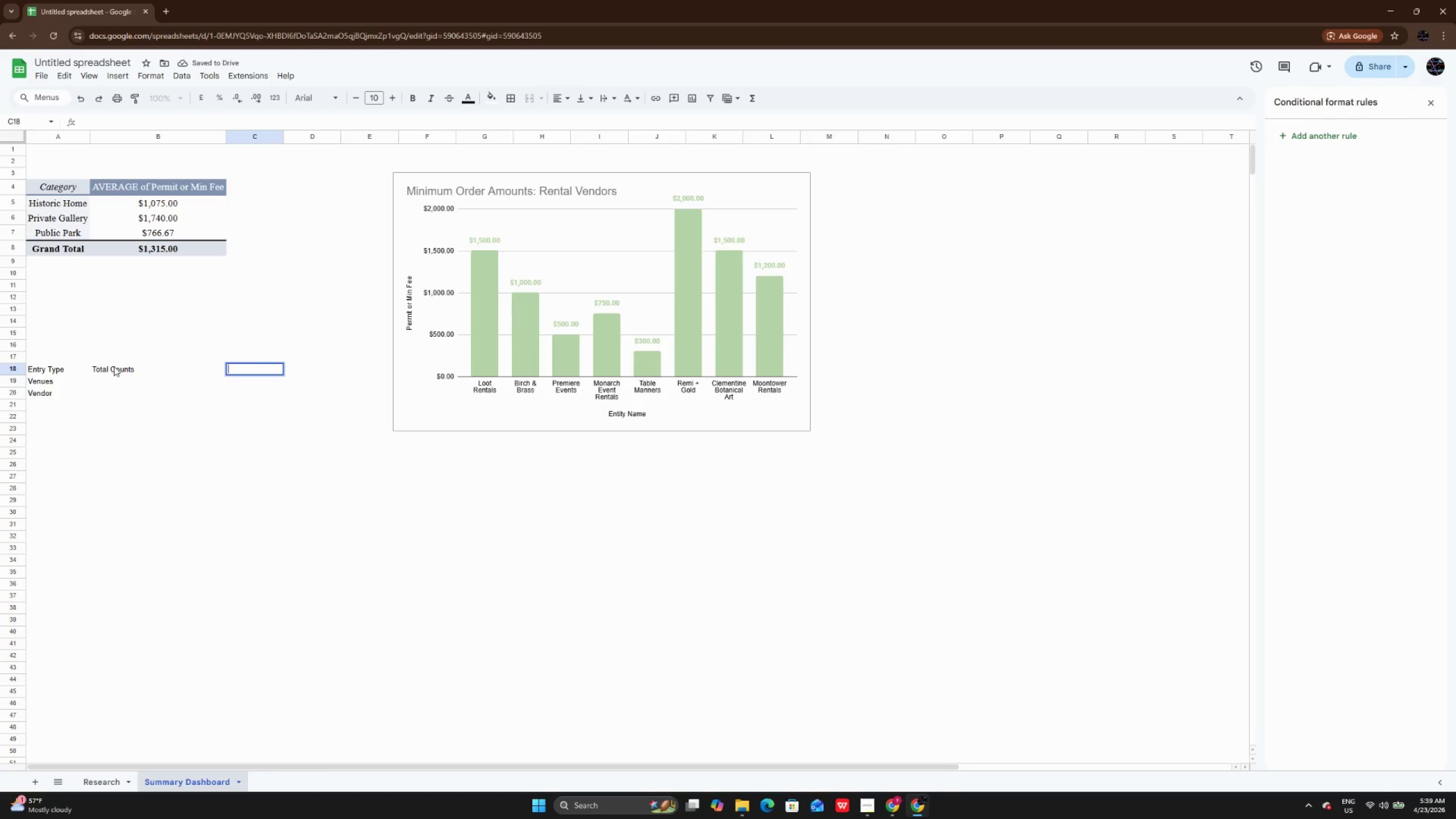 
type(Average Per)
 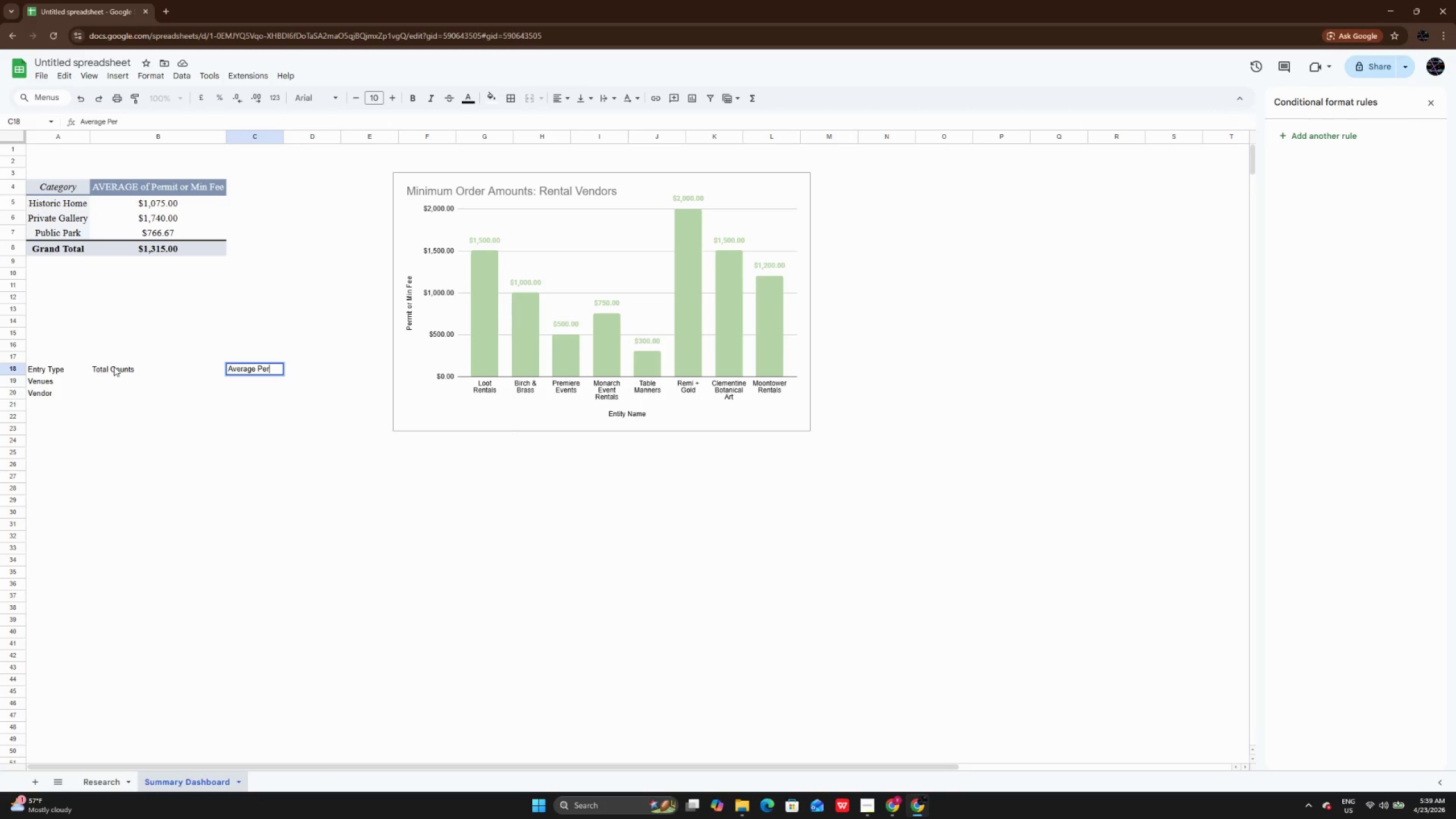 
type(mit min )
key(Backspace)
key(Backspace)
key(Backspace)
key(Backspace)
type(Min Fee)
 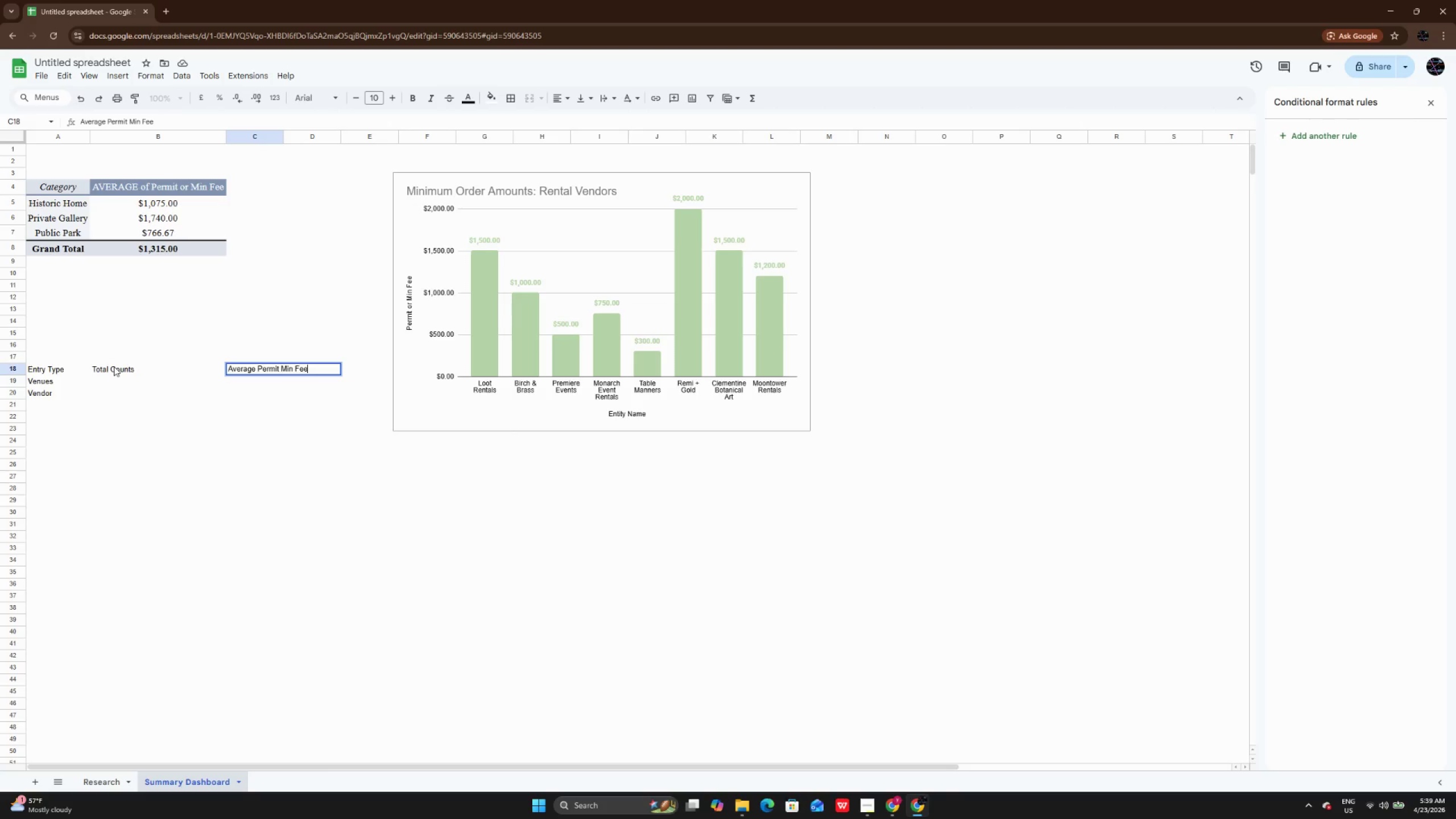 
key(Enter)
 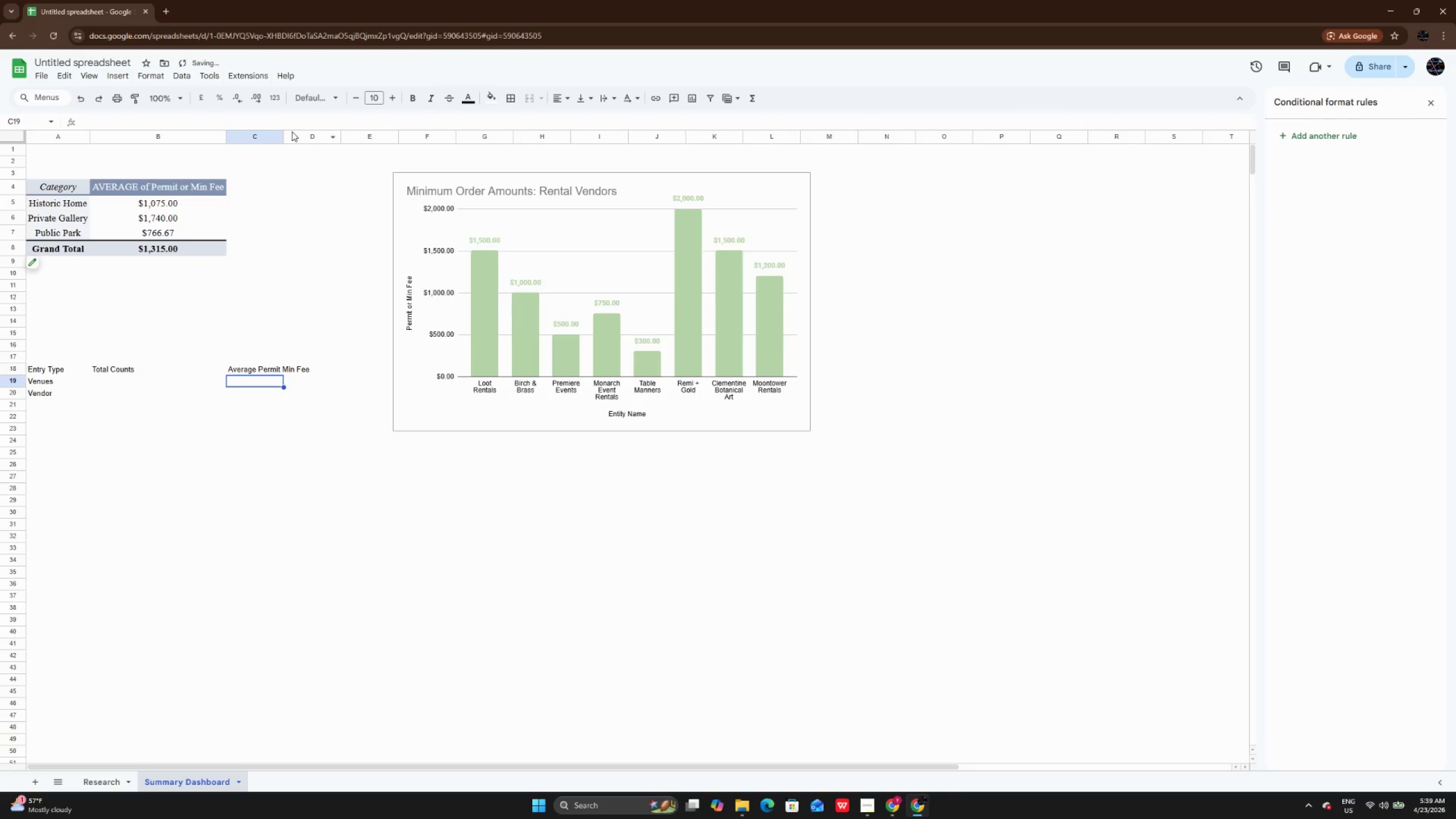 
double_click([285, 136])
 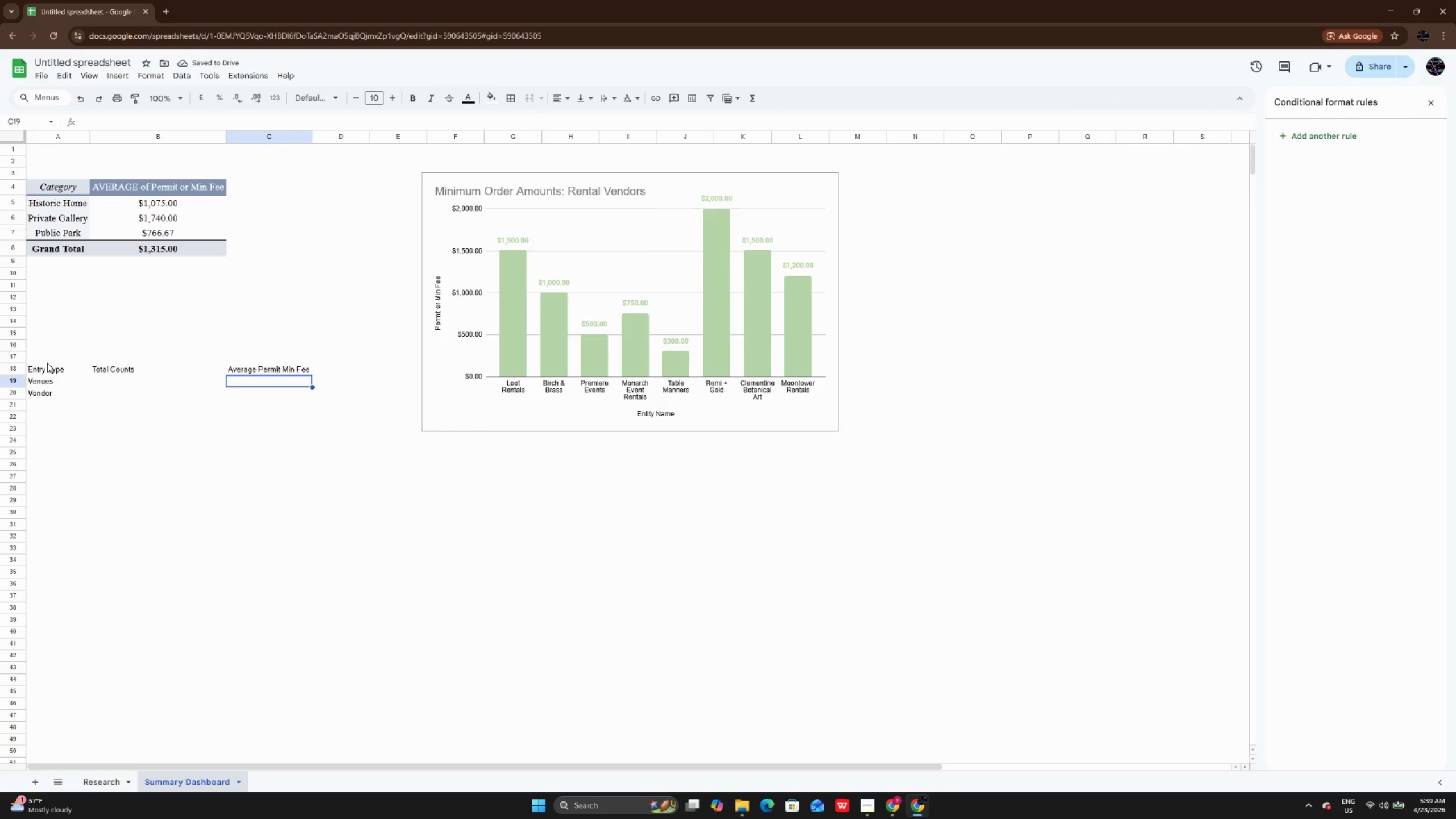 
left_click_drag(start_coordinate=[46, 370], to_coordinate=[250, 398])
 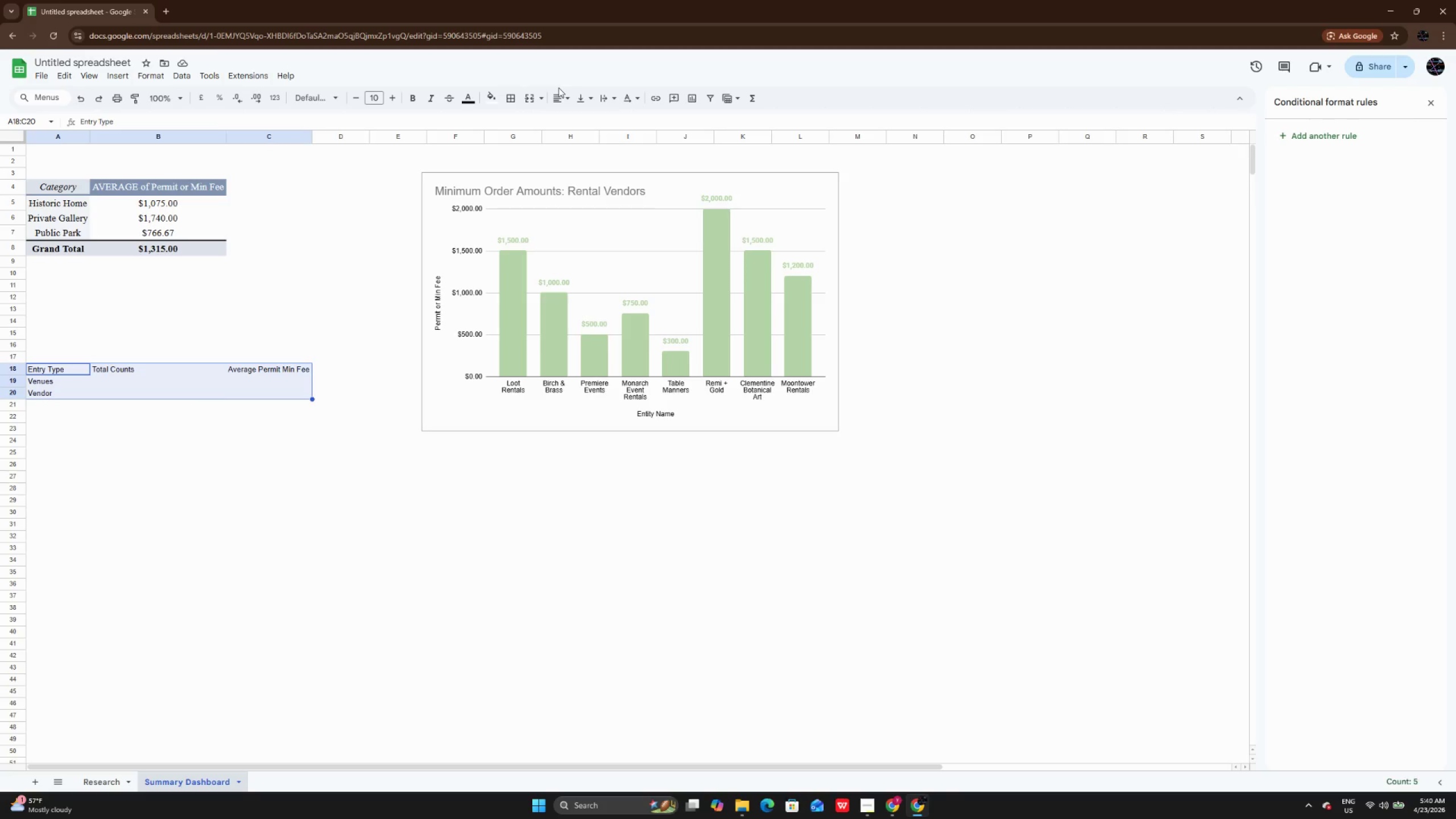 
left_click([559, 100])
 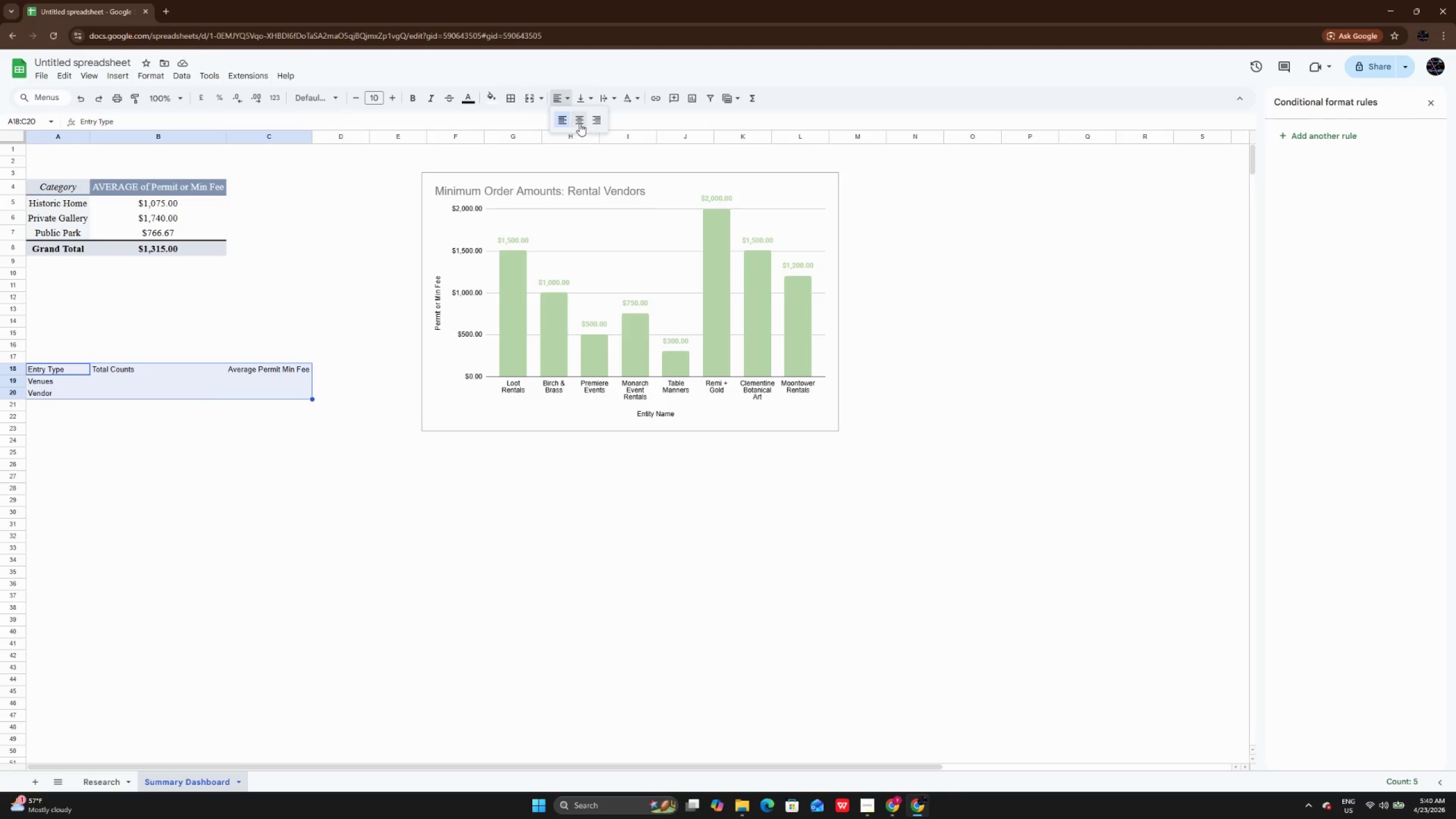 
left_click([580, 121])
 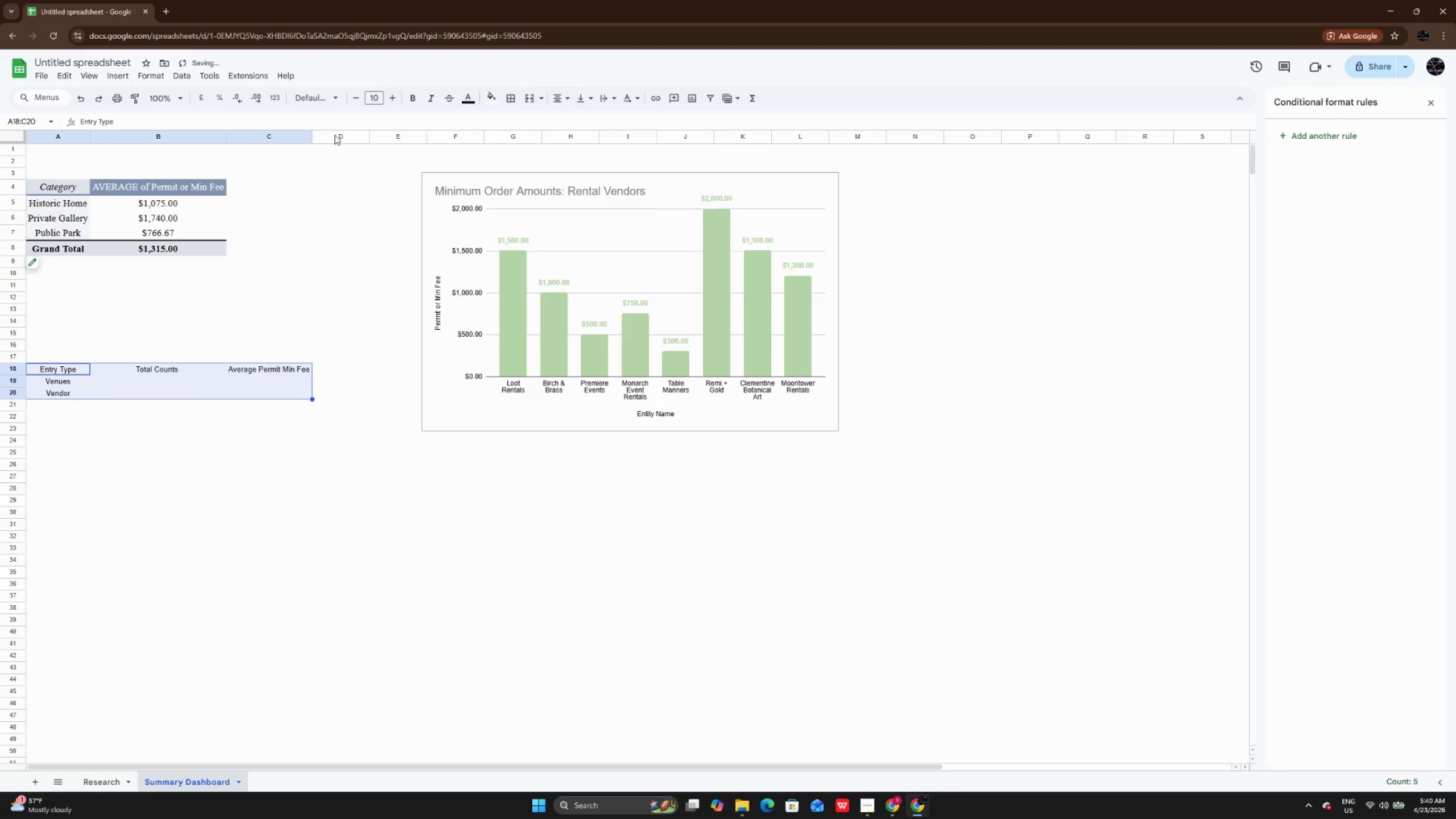 
left_click([320, 92])
 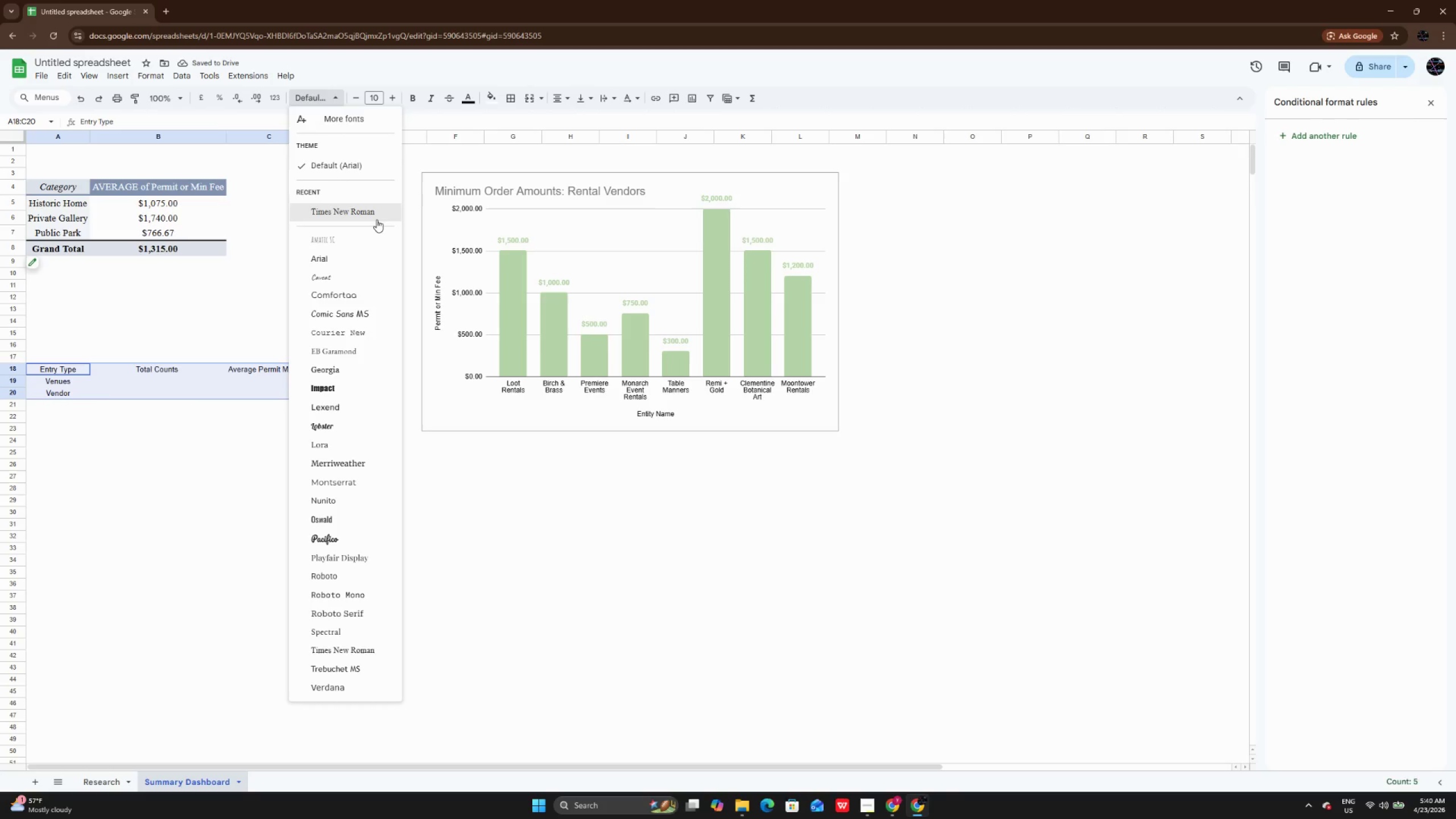 
left_click([377, 220])
 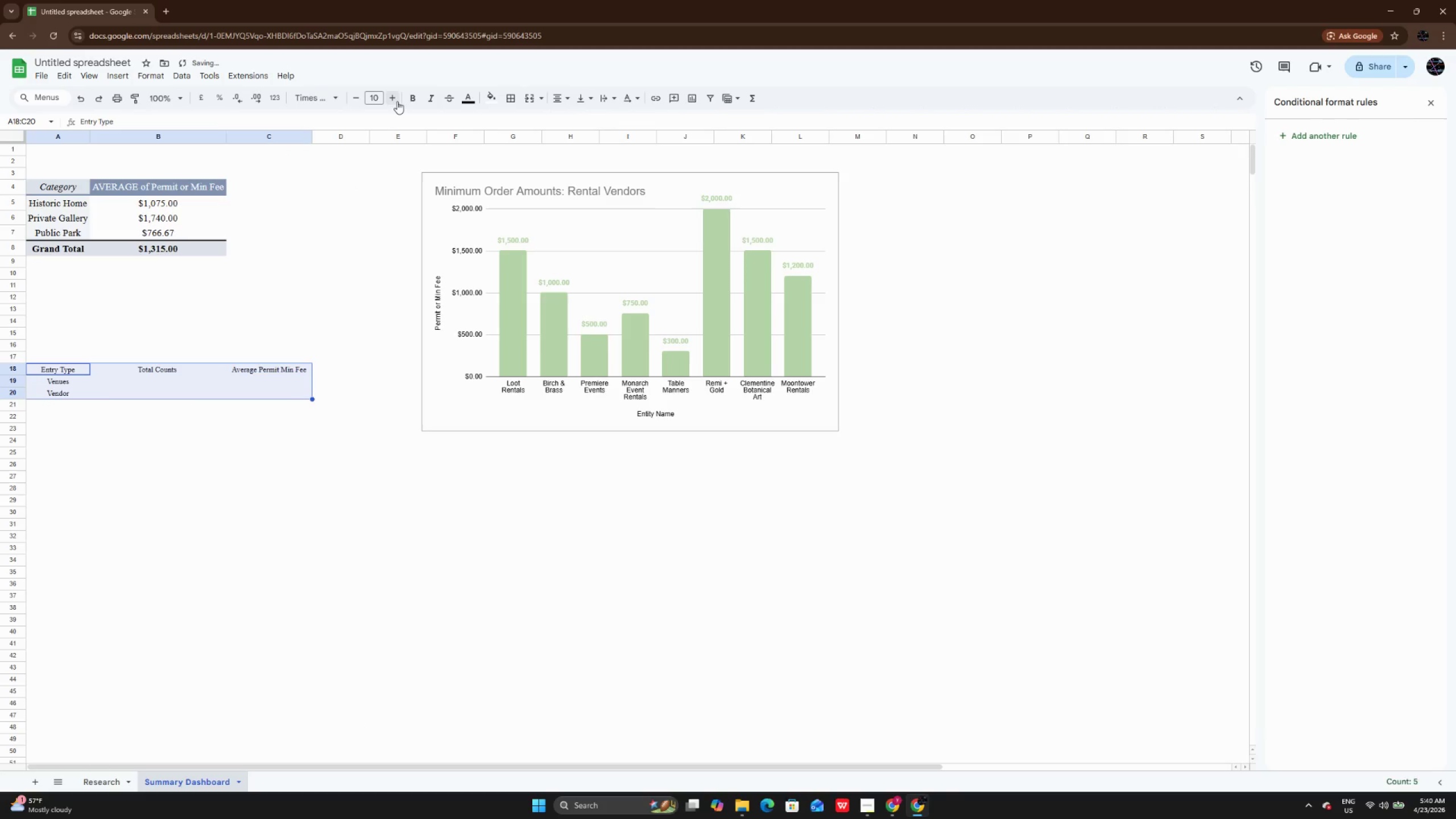 
left_click([397, 101])
 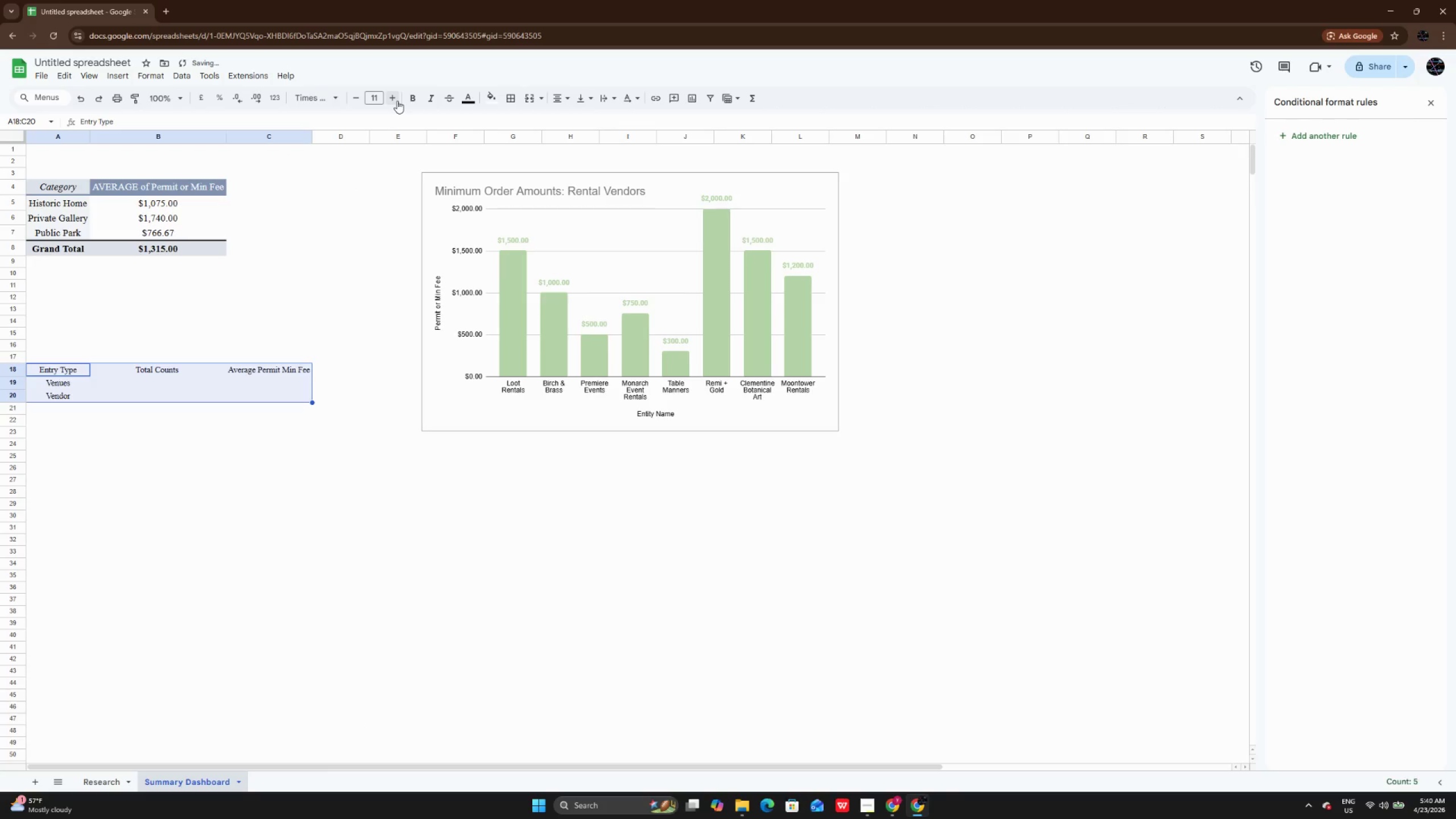 
left_click([397, 101])
 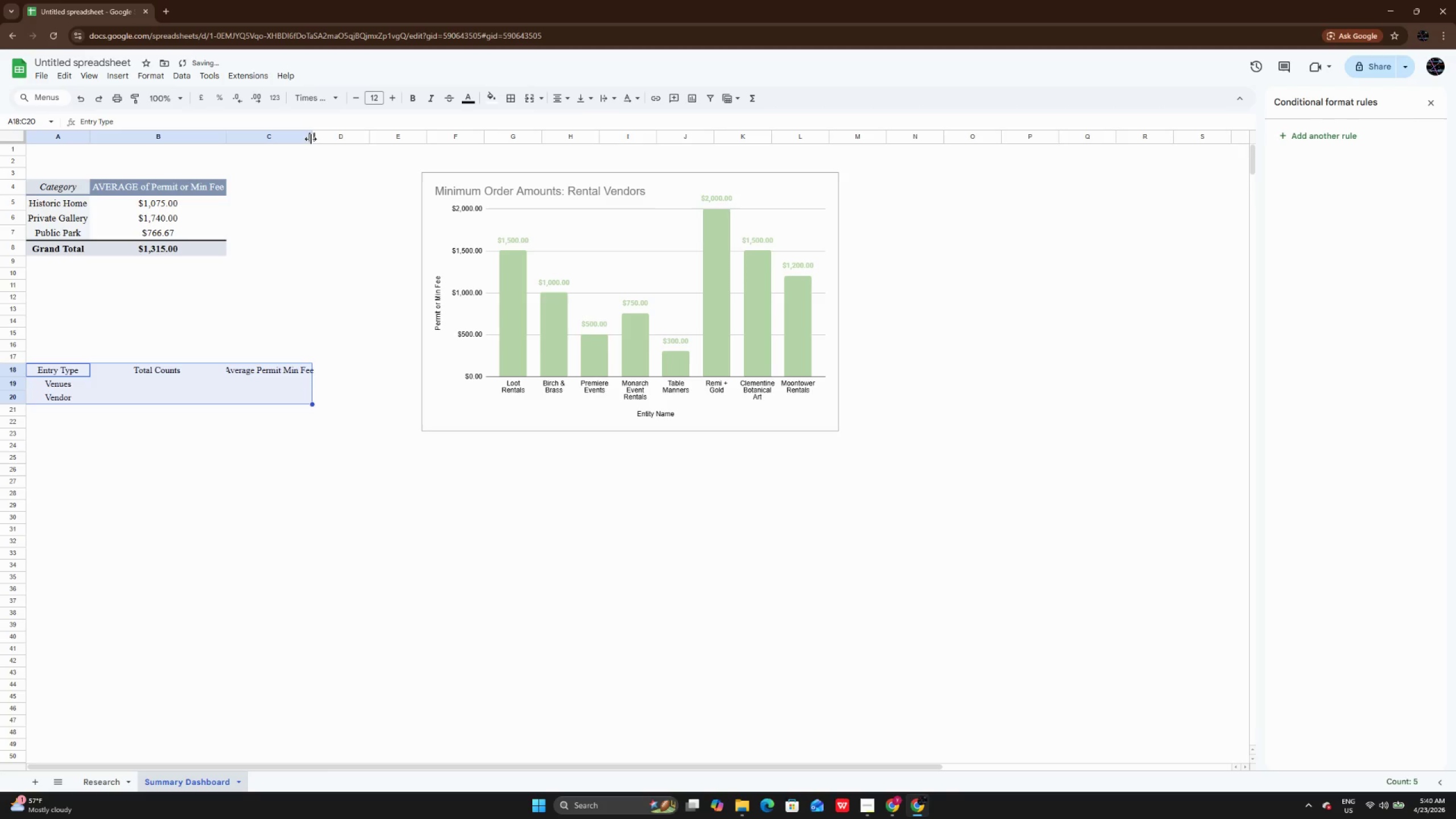 
double_click([311, 138])
 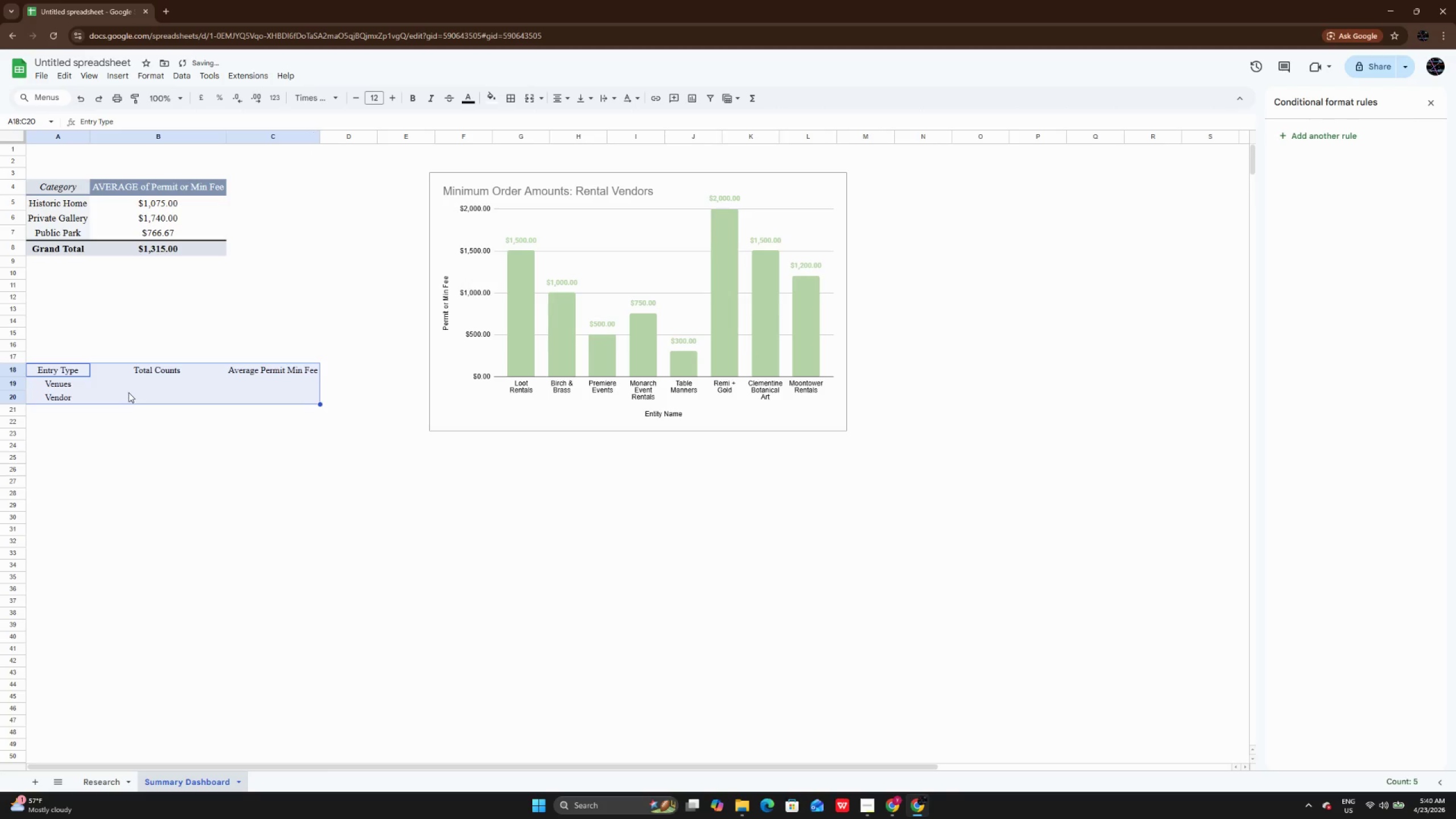 
left_click([134, 378])
 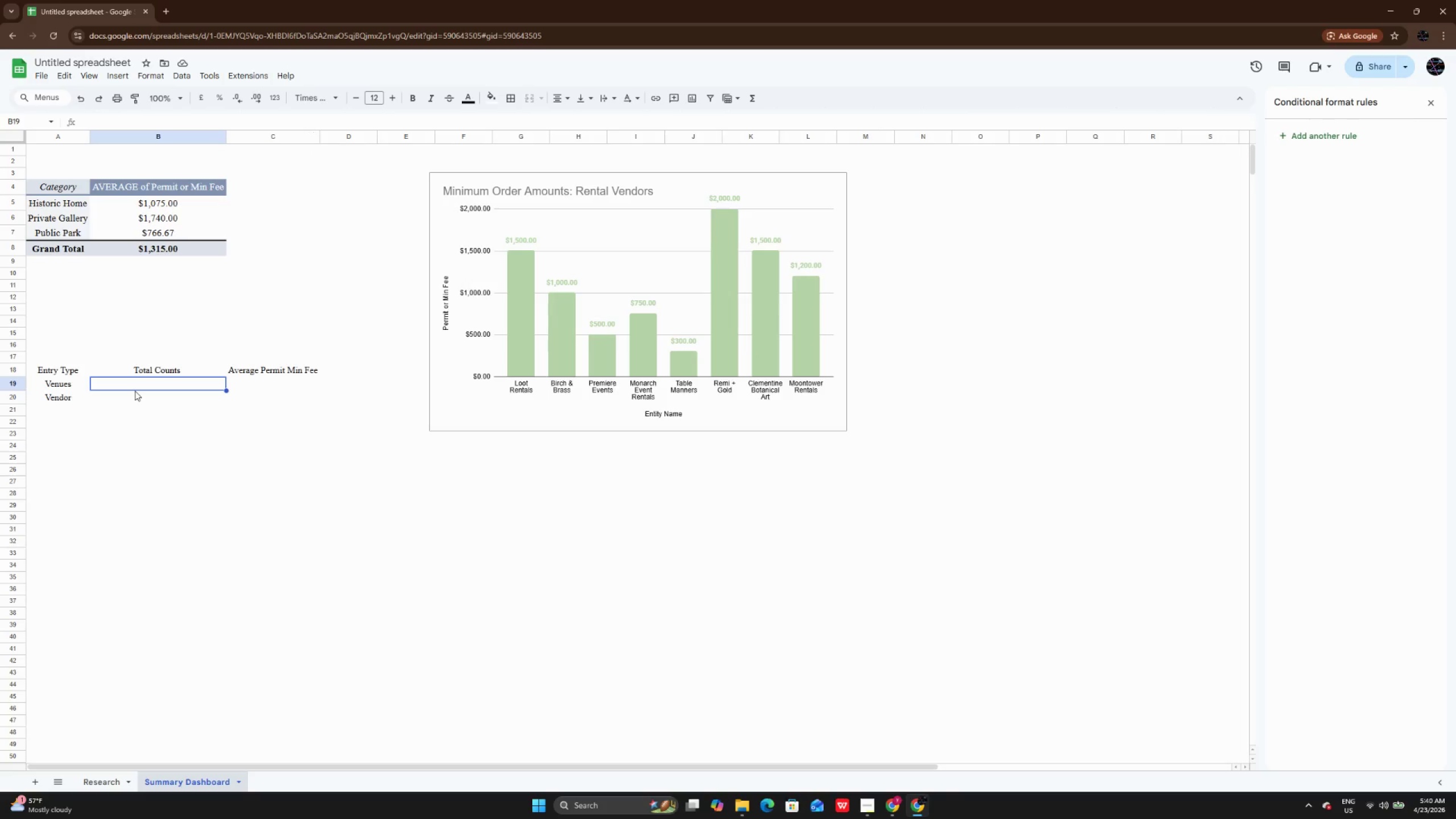 
wait(7.0)
 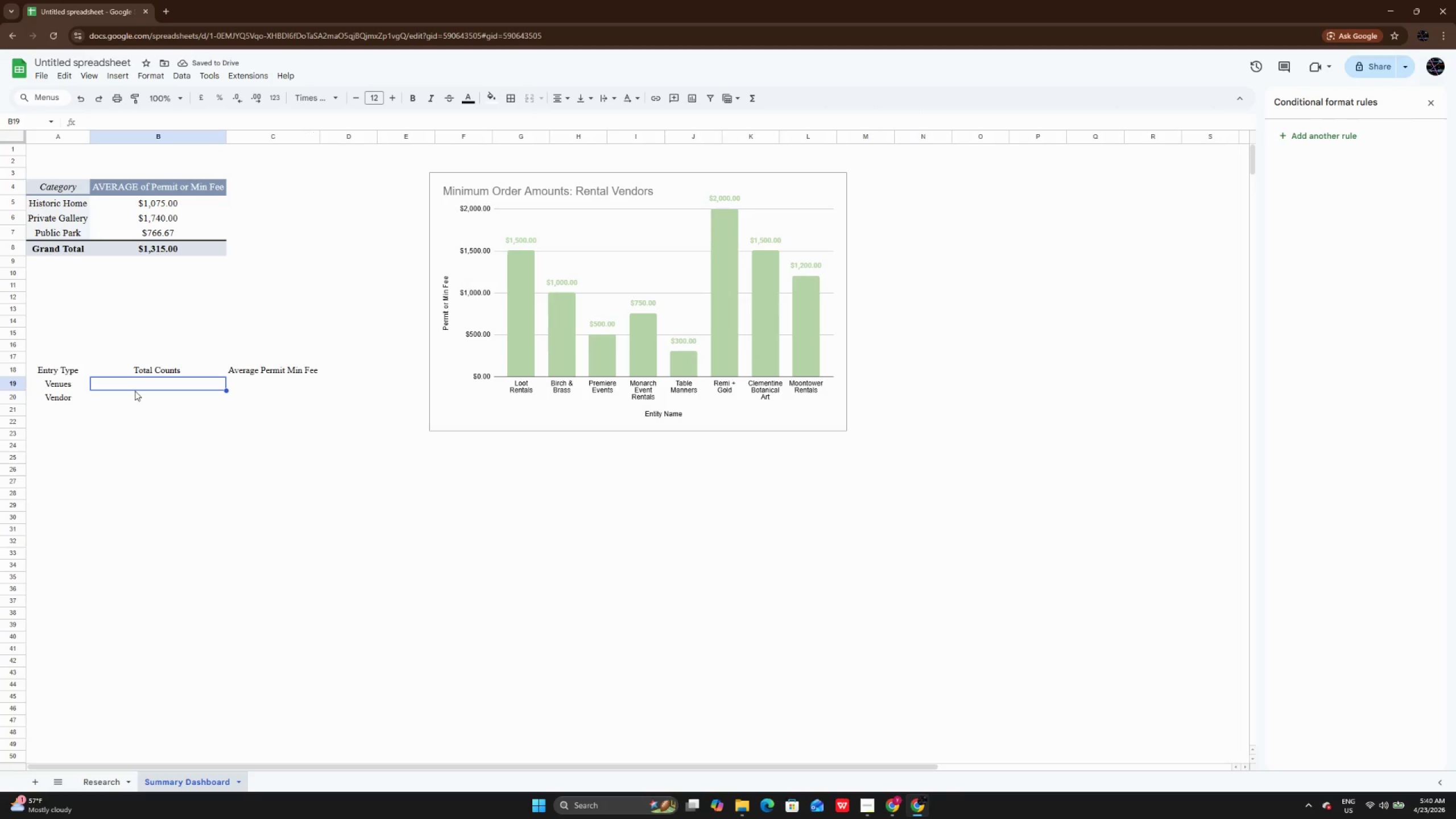 
type(=Cou)
key(Backspace)
key(Backspace)
type(OUNTIF)
 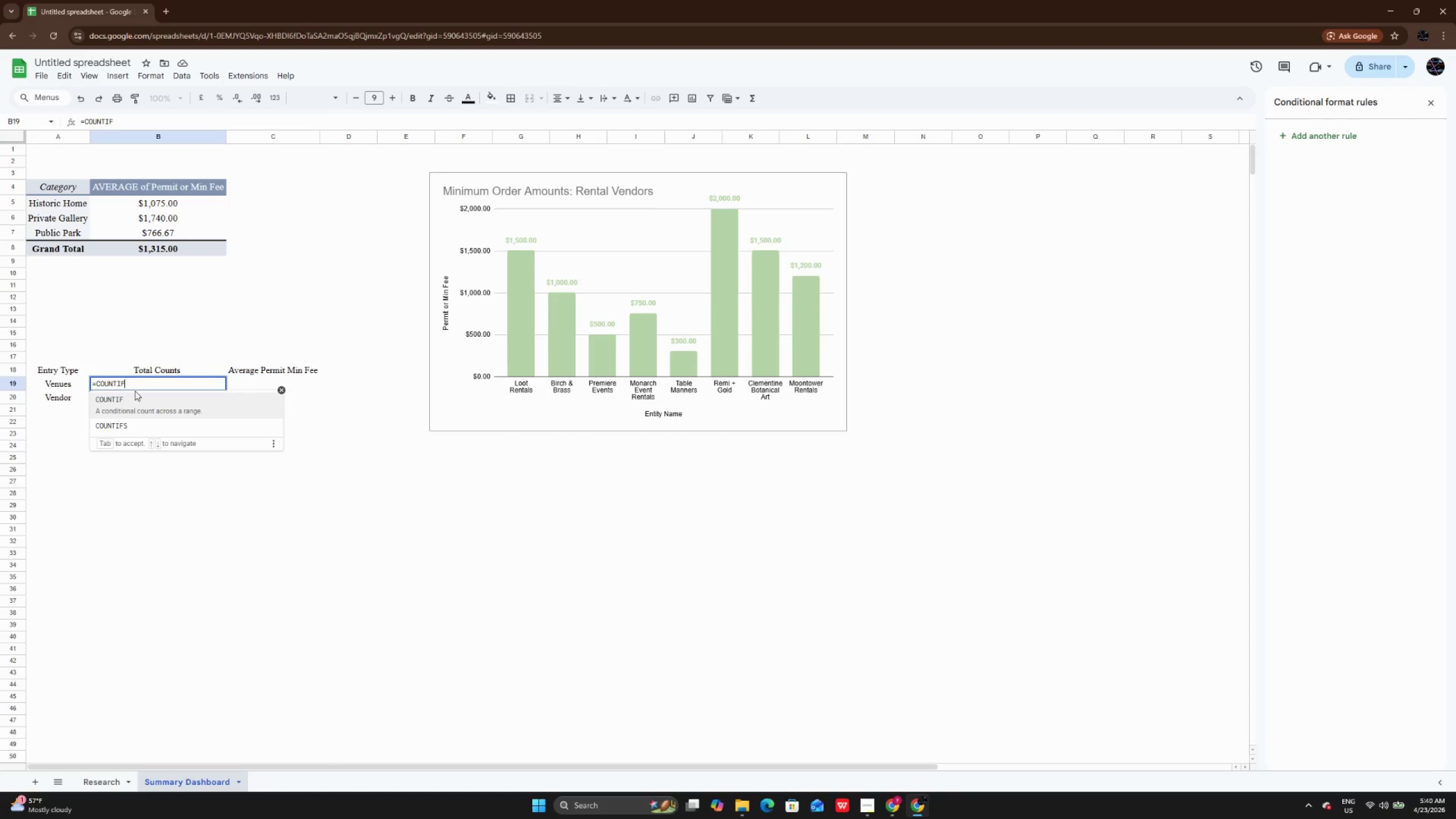 
type((RESEA)
key(Backspace)
key(Backspace)
key(Backspace)
key(Backspace)
type(esearch!C:c)
key(Backspace)
type(C)
 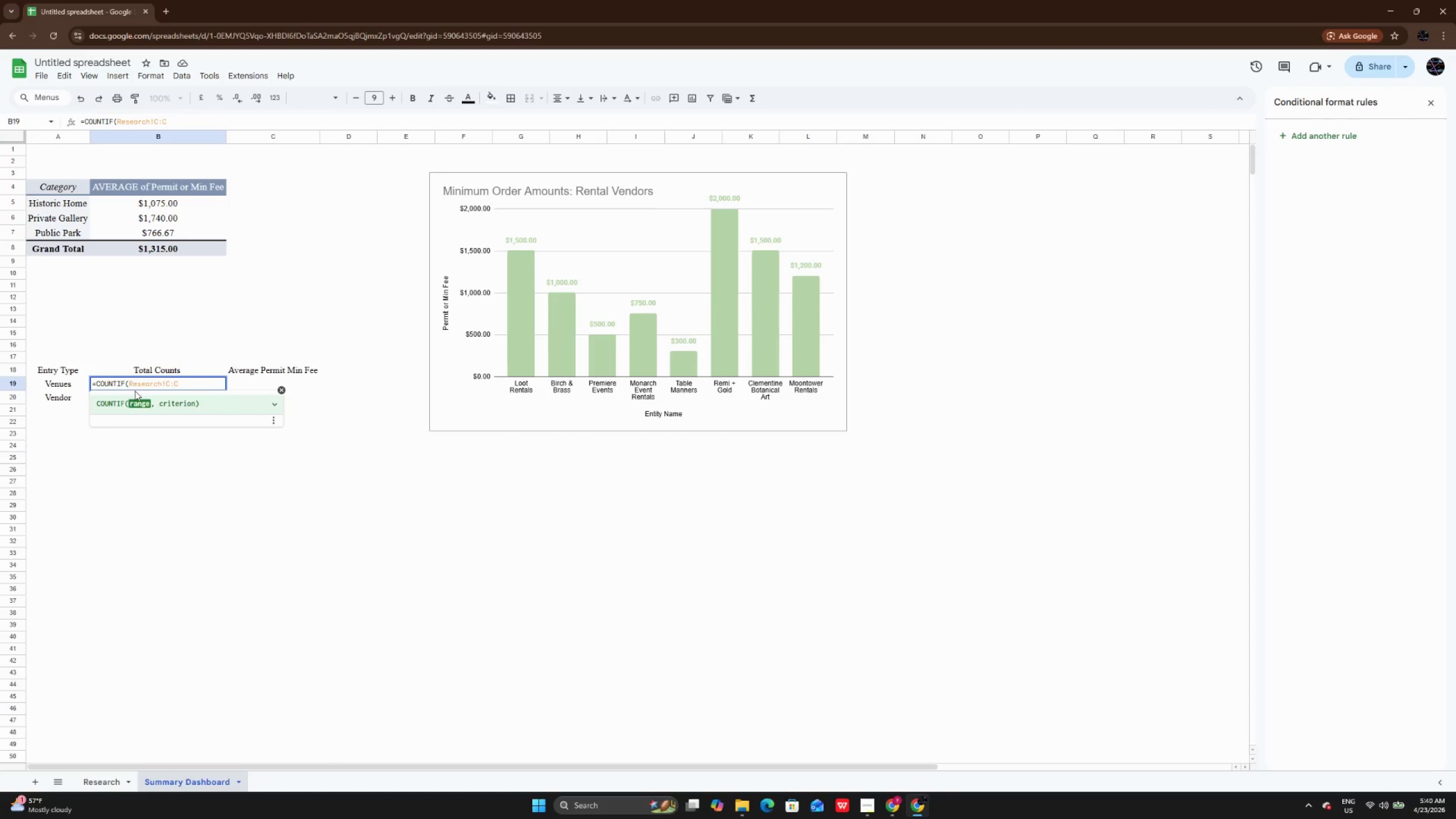 
key(Comma)
 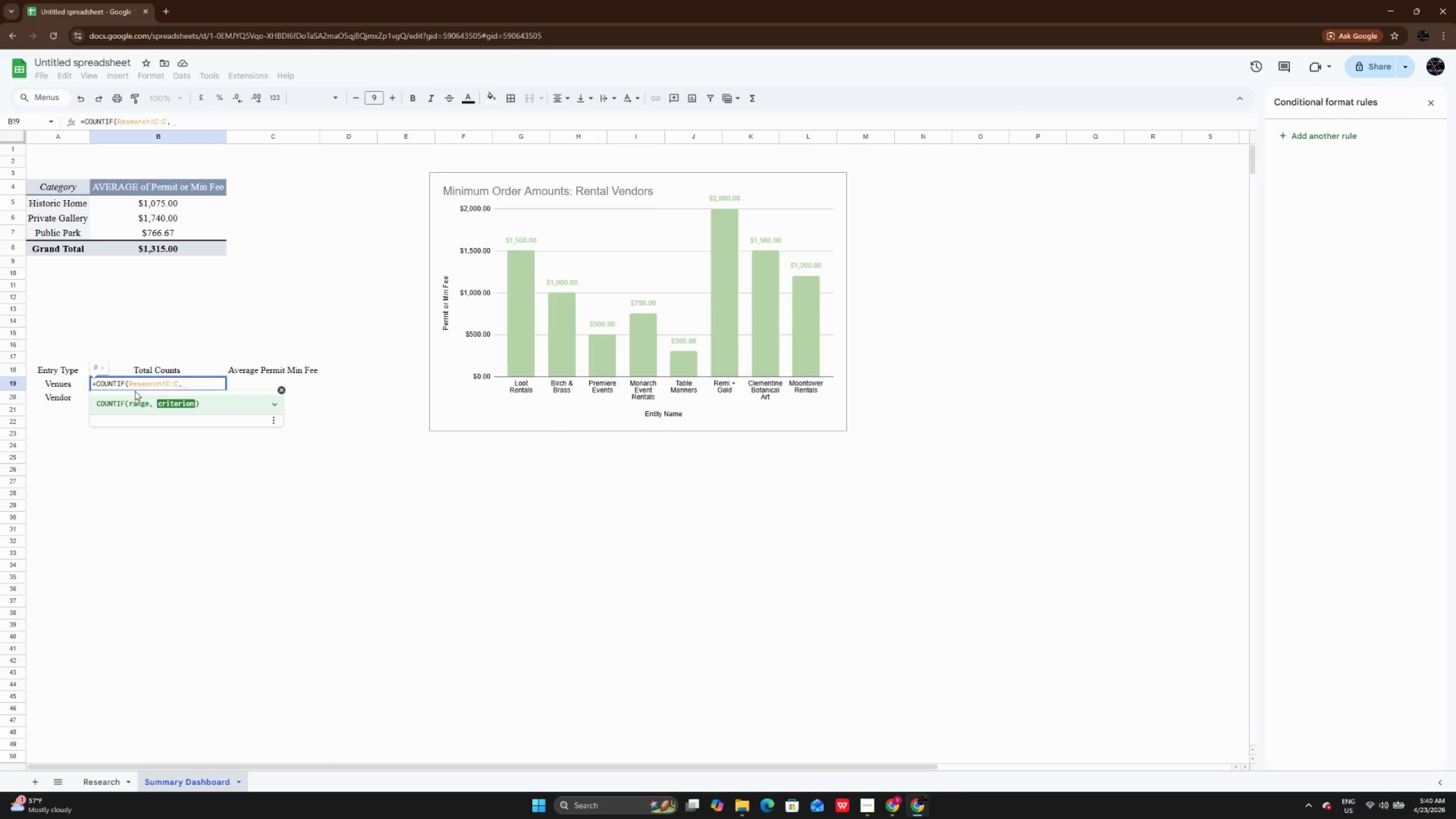 
key(Space)
 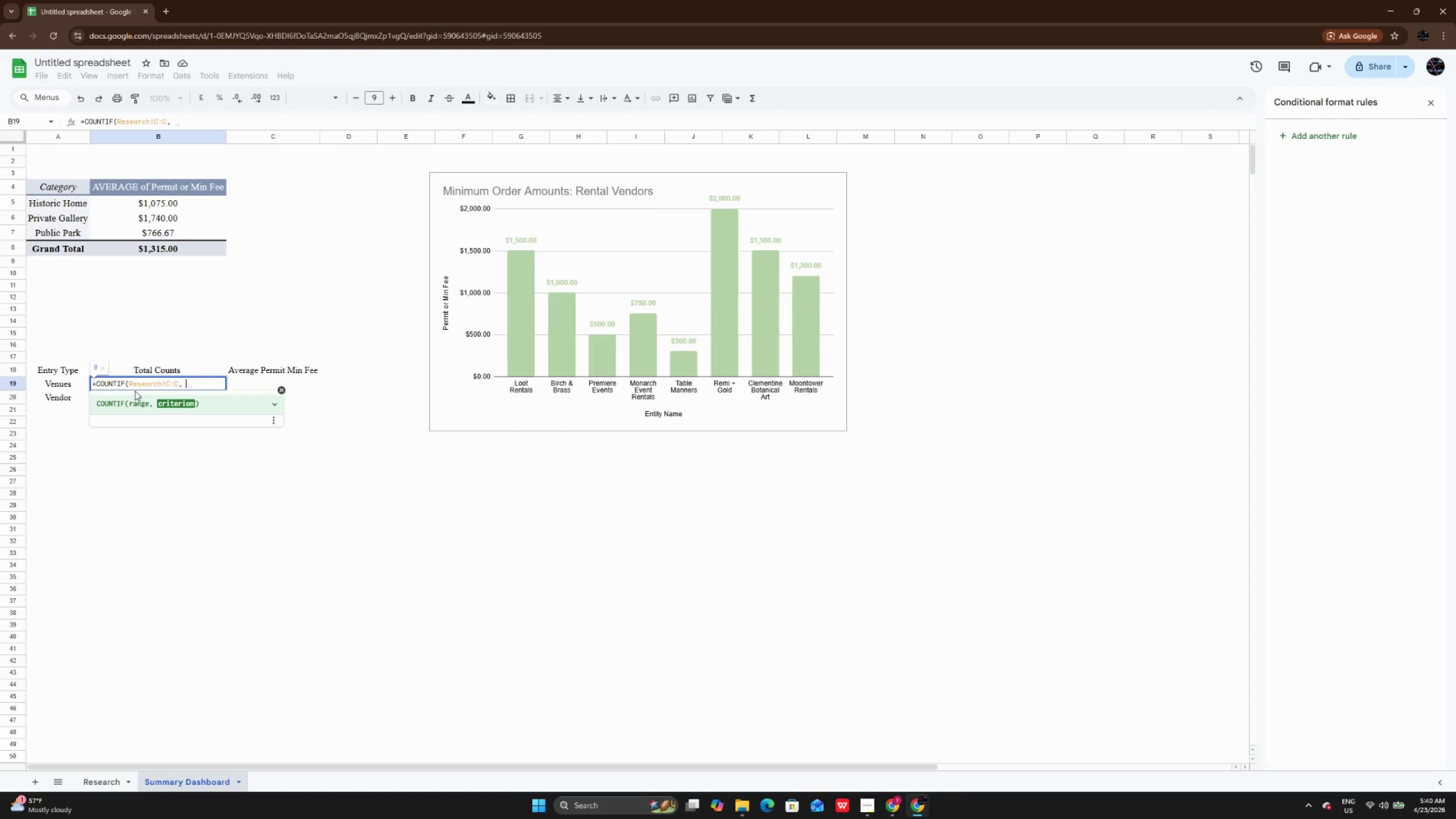 
type(a10)
 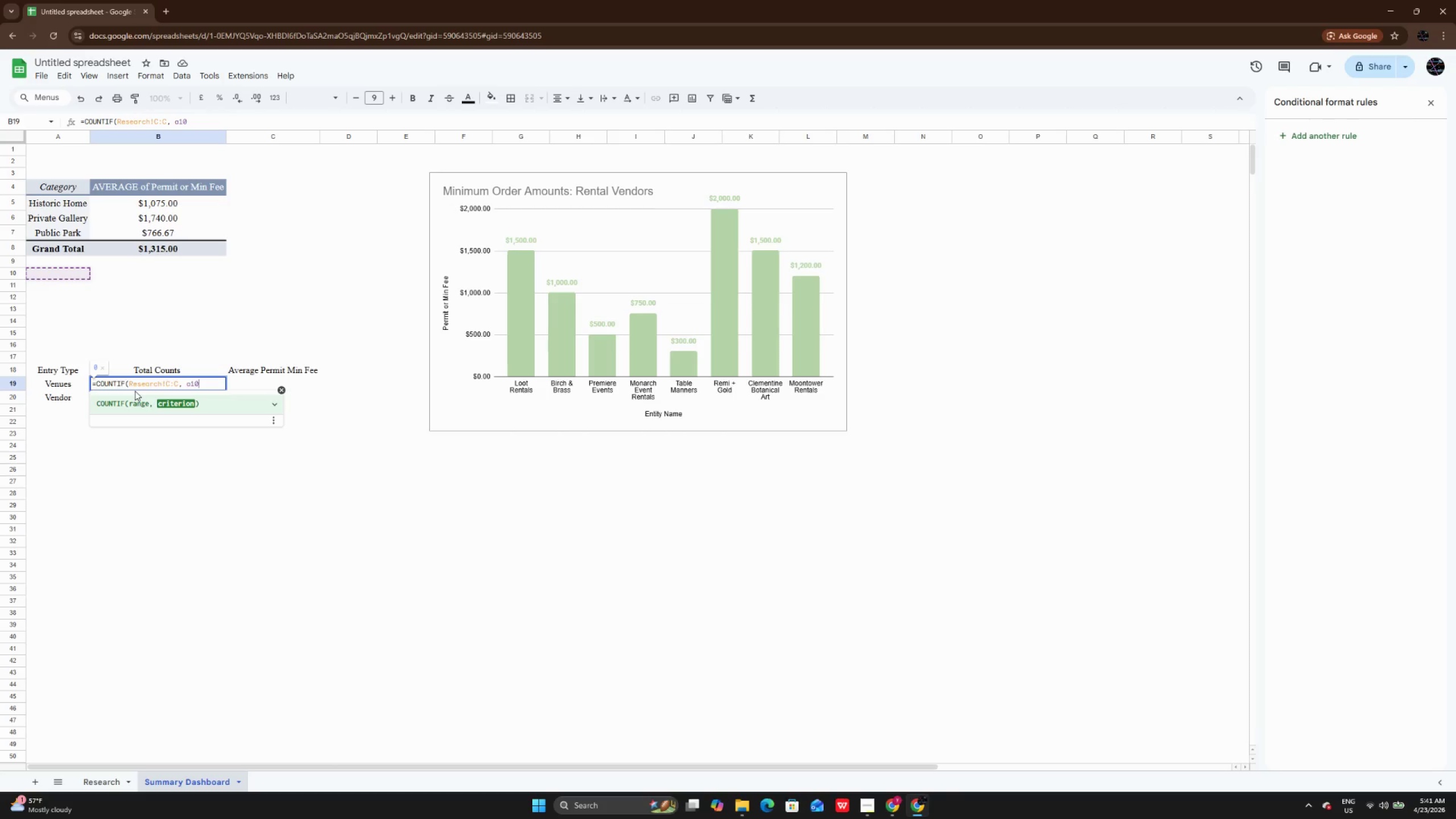 
key(Backspace)
key(Backspace)
key(Backspace)
type(A19))
 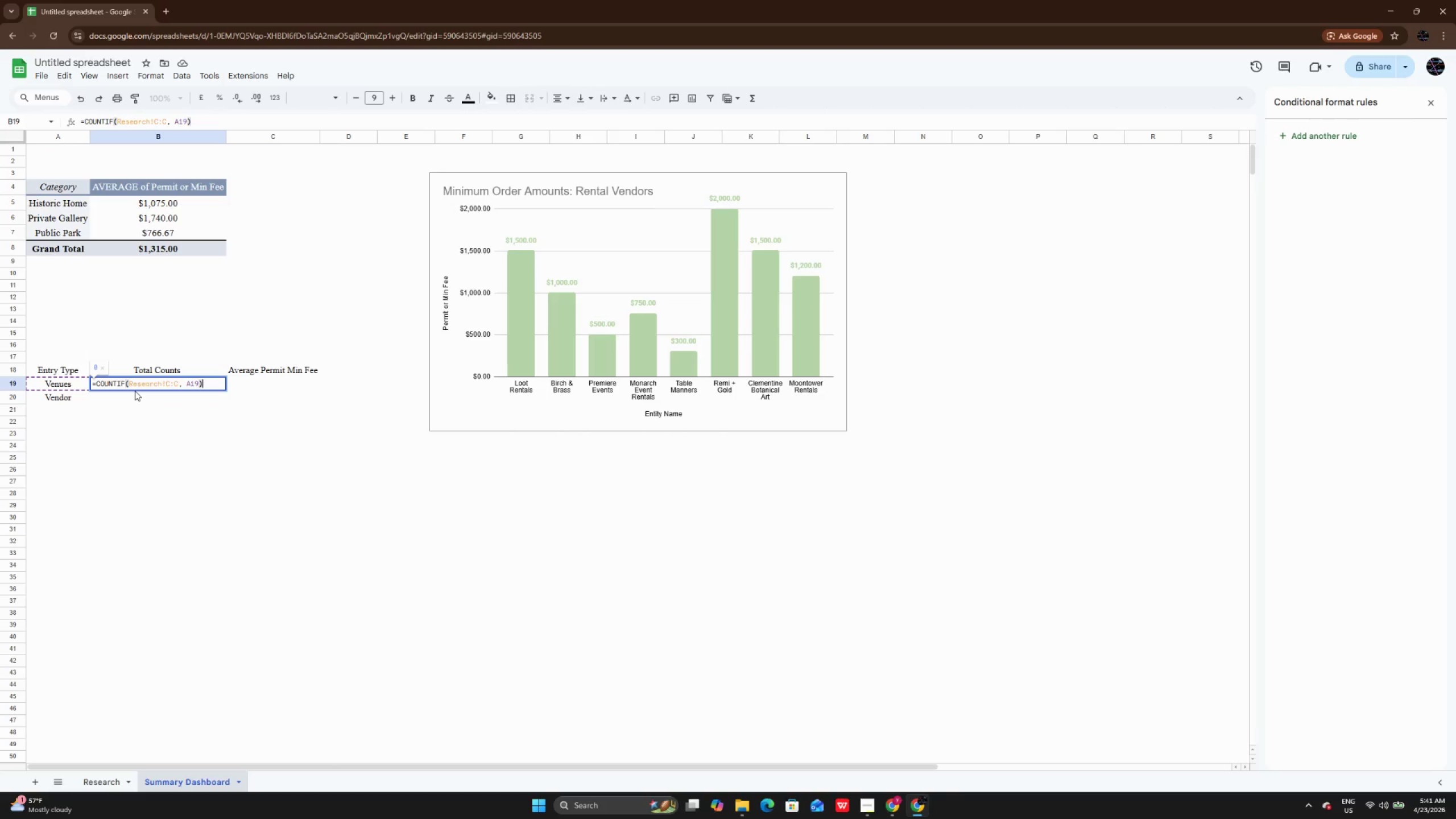 
 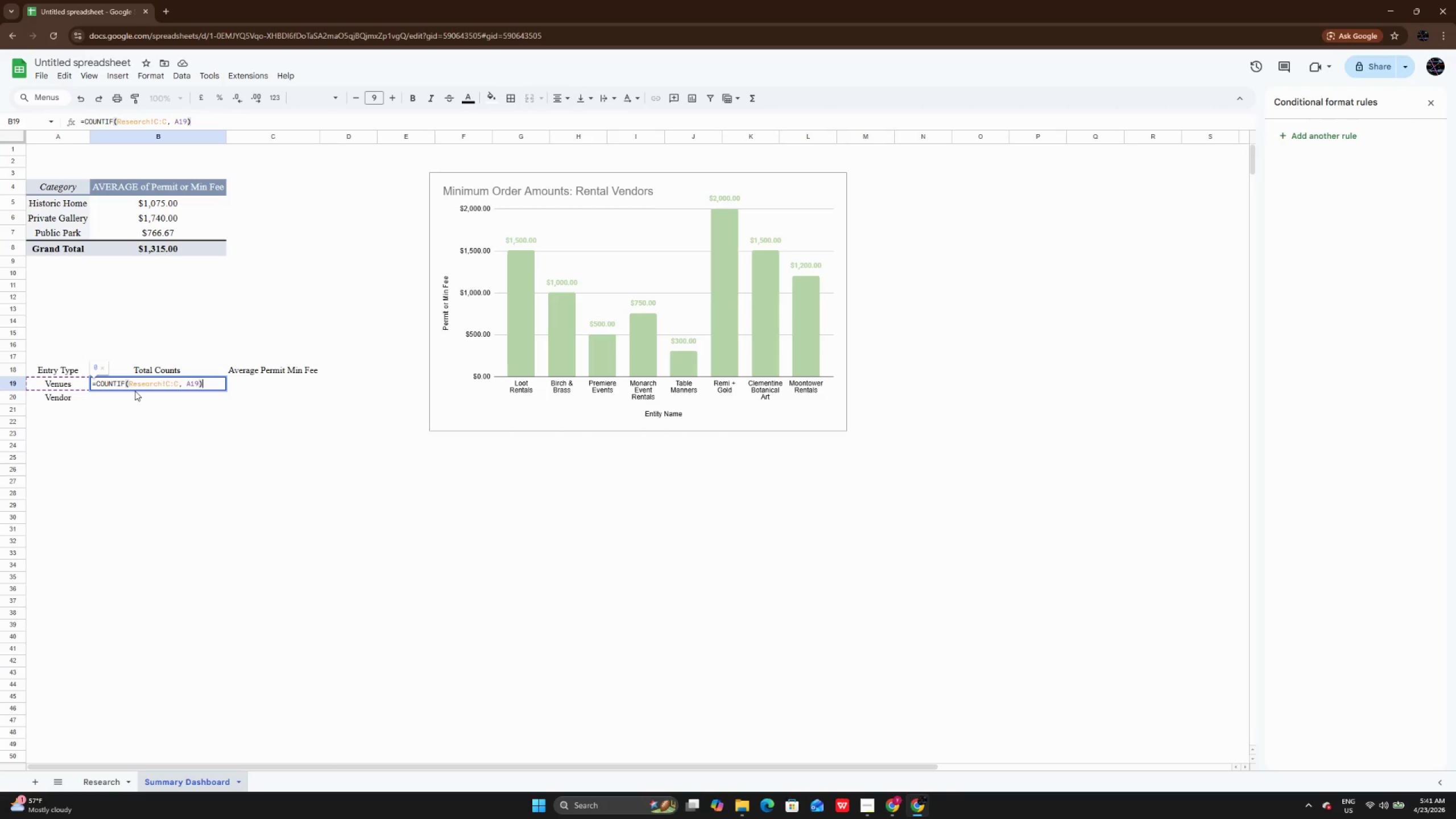 
key(Enter)
 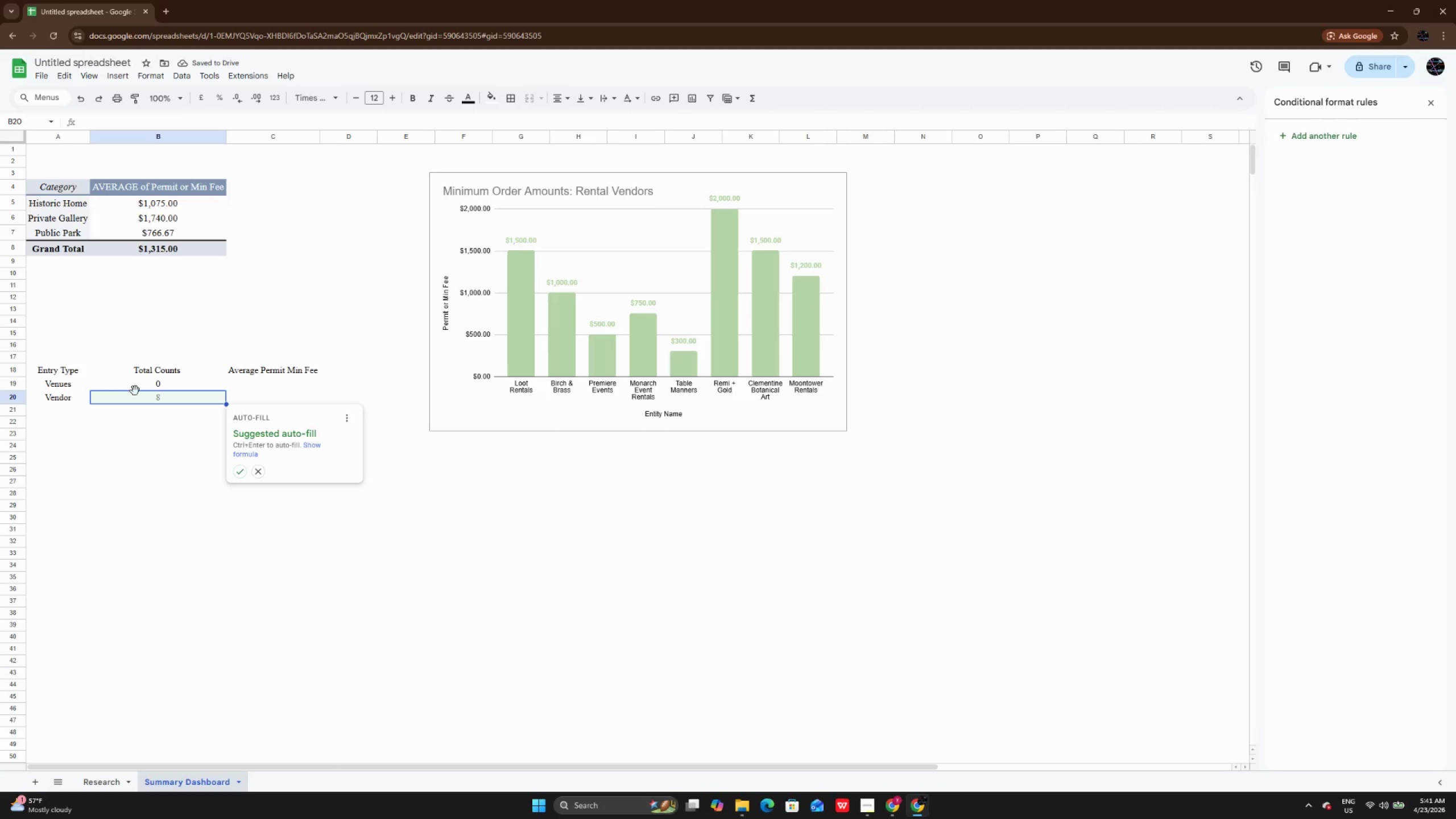 
left_click([143, 379])
 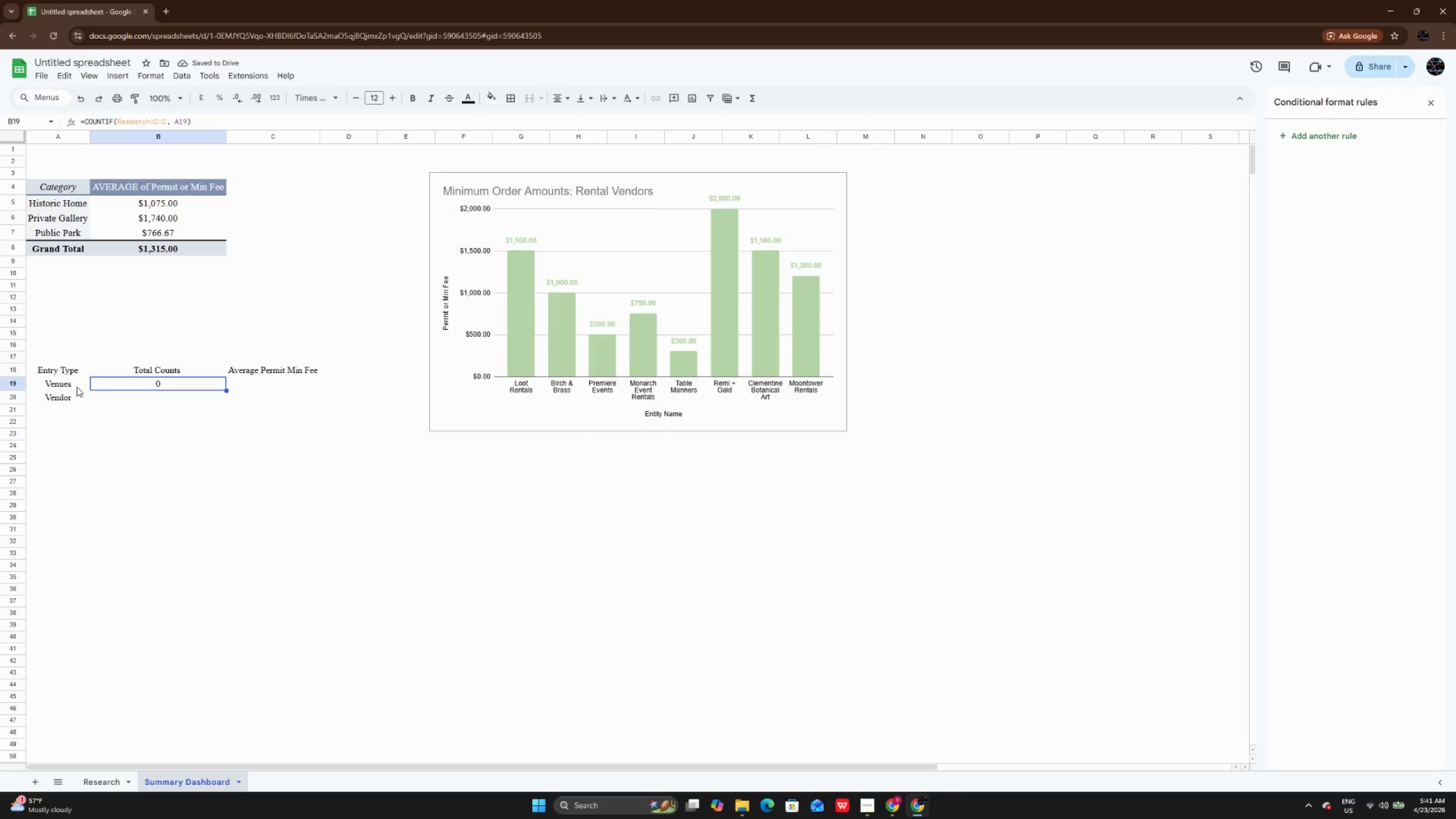 
double_click([77, 387])
 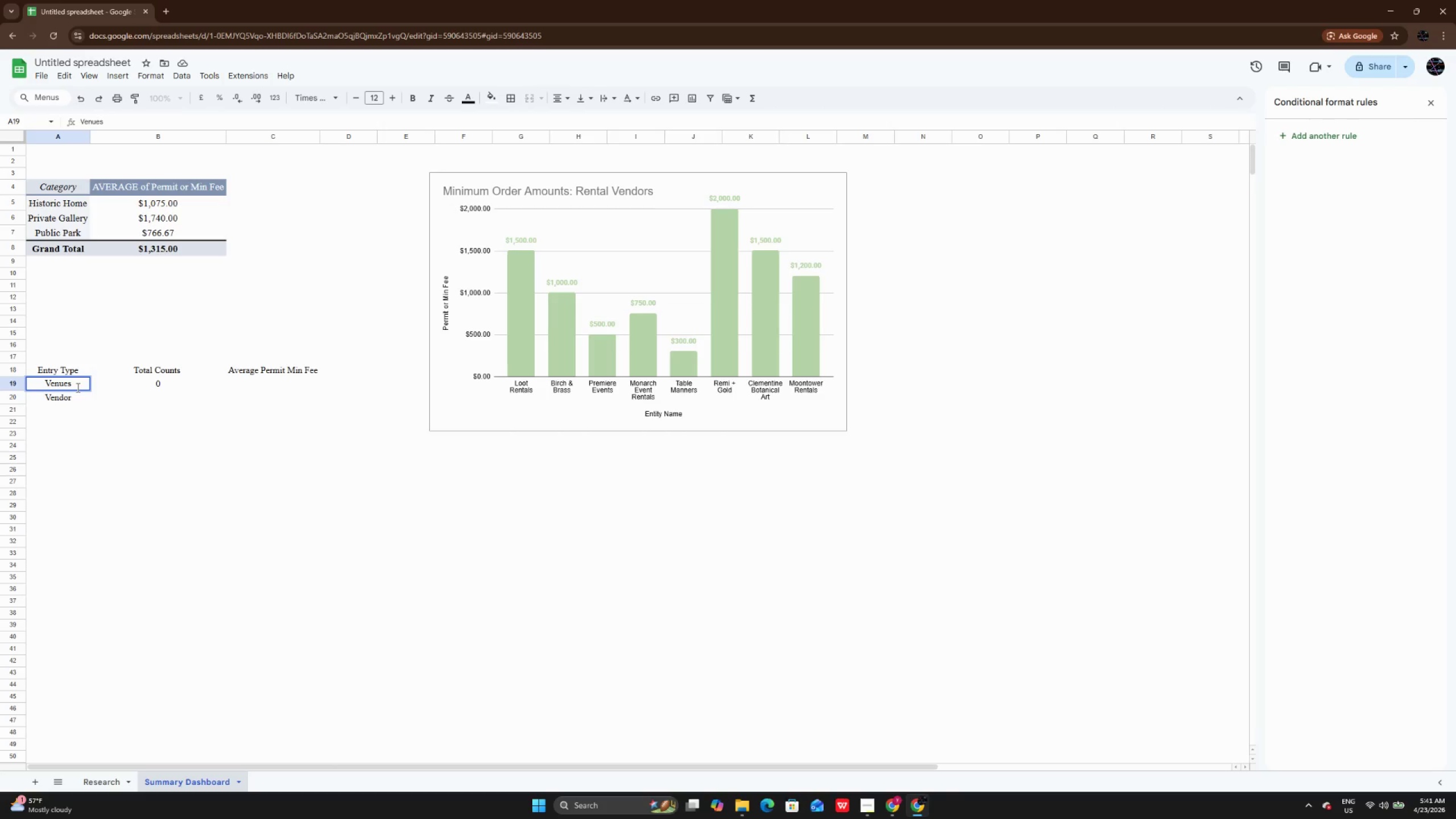 
wait(9.14)
 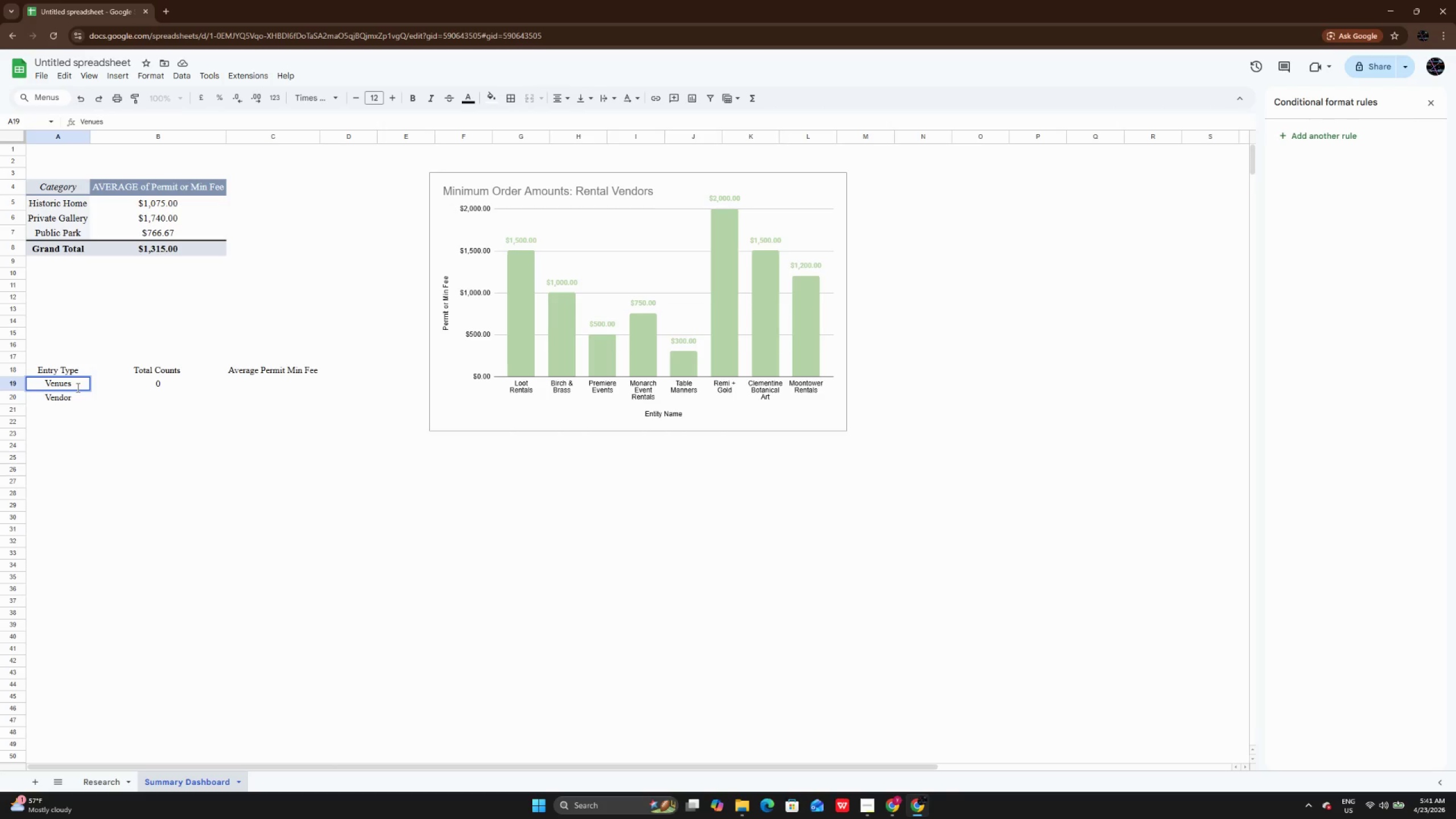 
left_click([100, 775])
 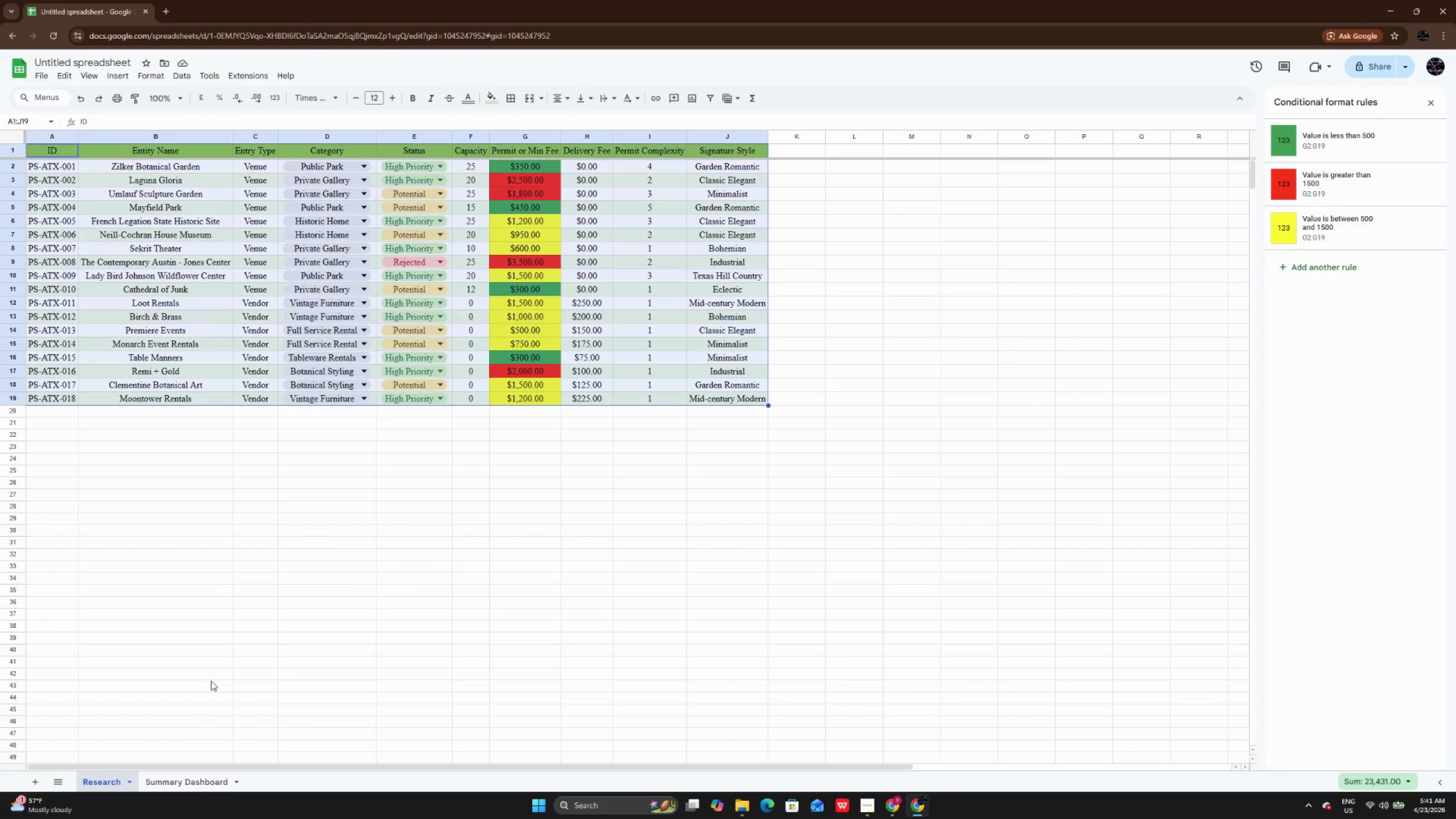 
left_click([195, 783])
 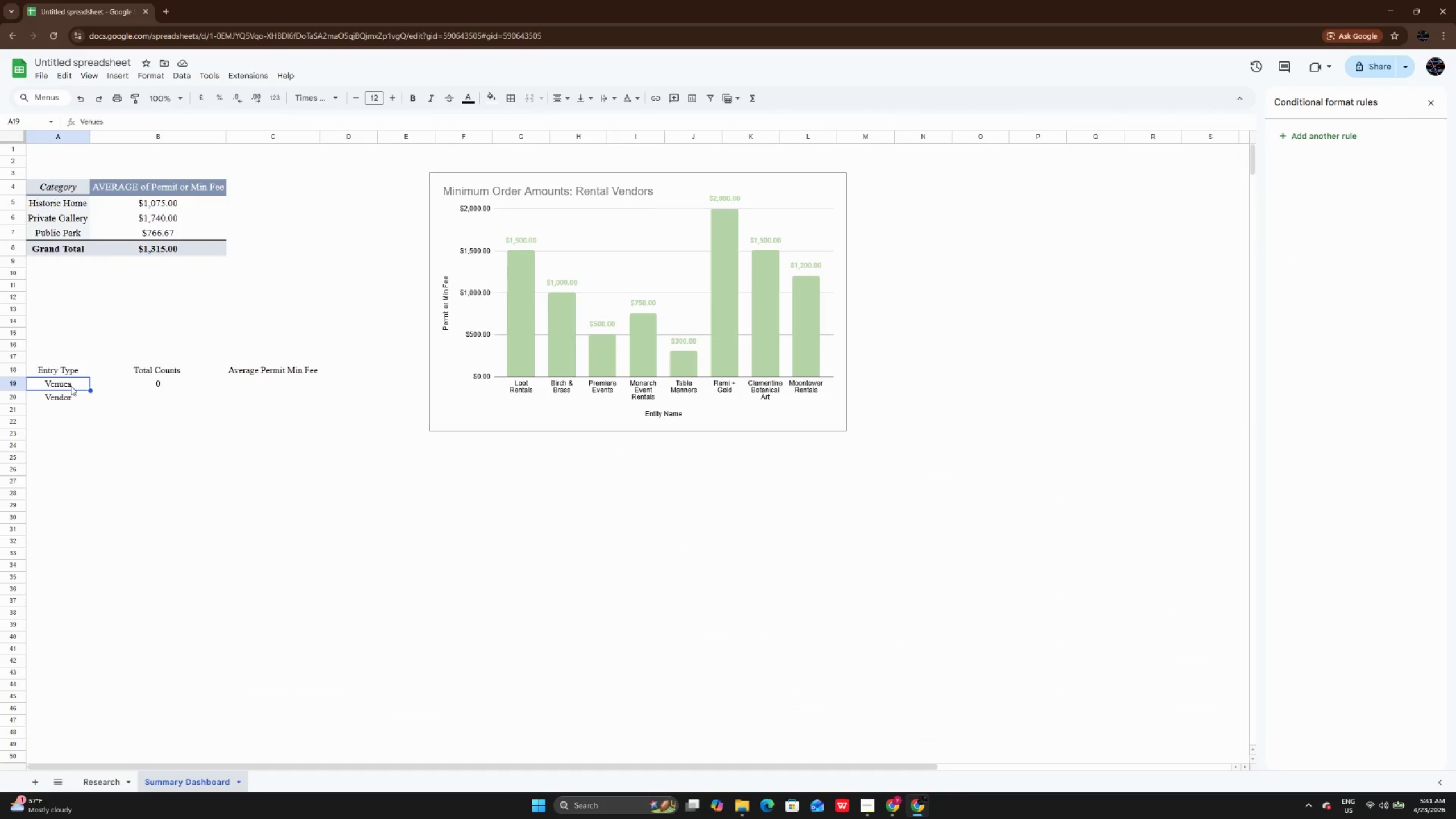 
double_click([71, 386])
 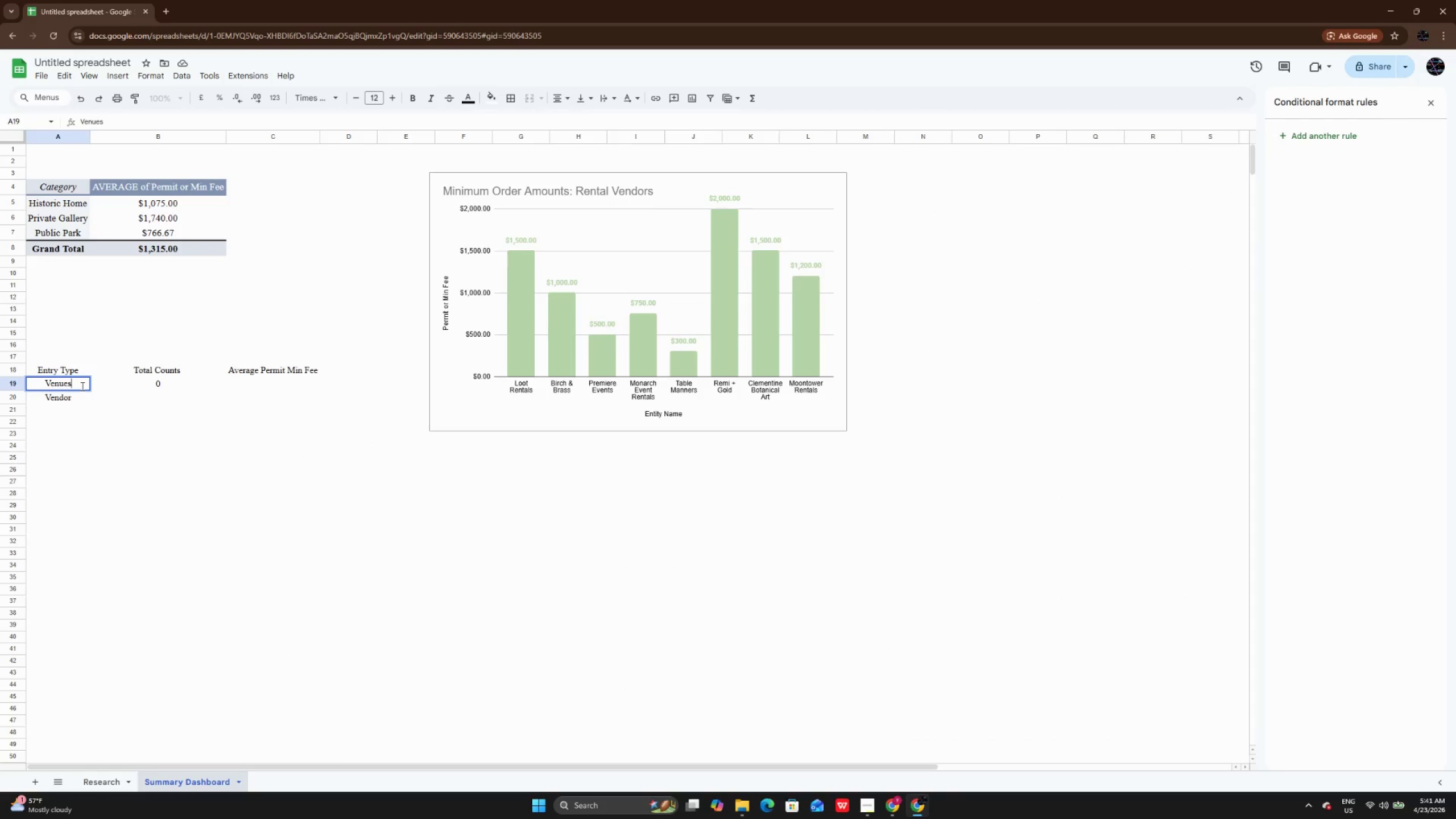 
wait(6.97)
 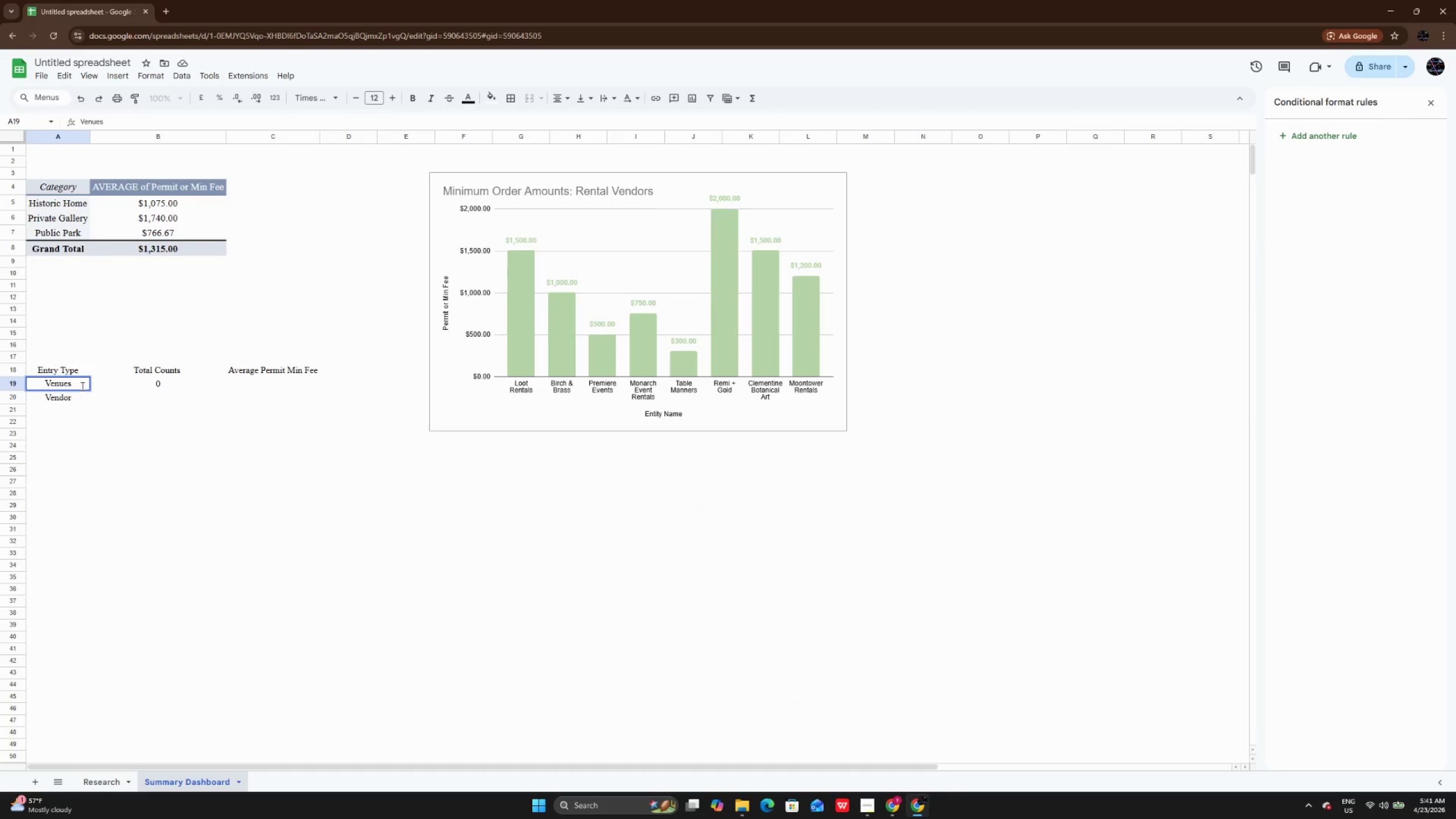 
key(Backspace)
 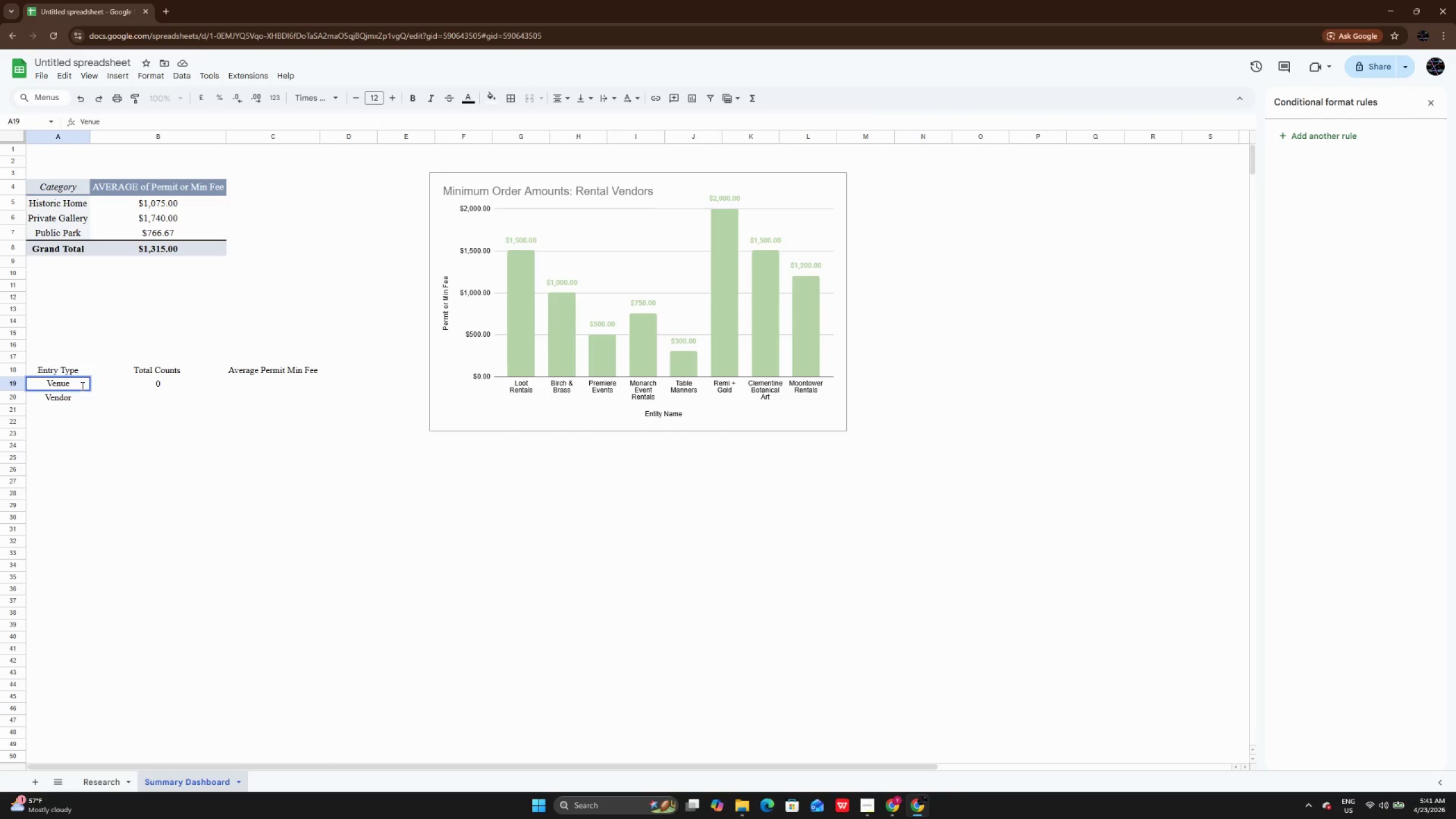 
key(Enter)
 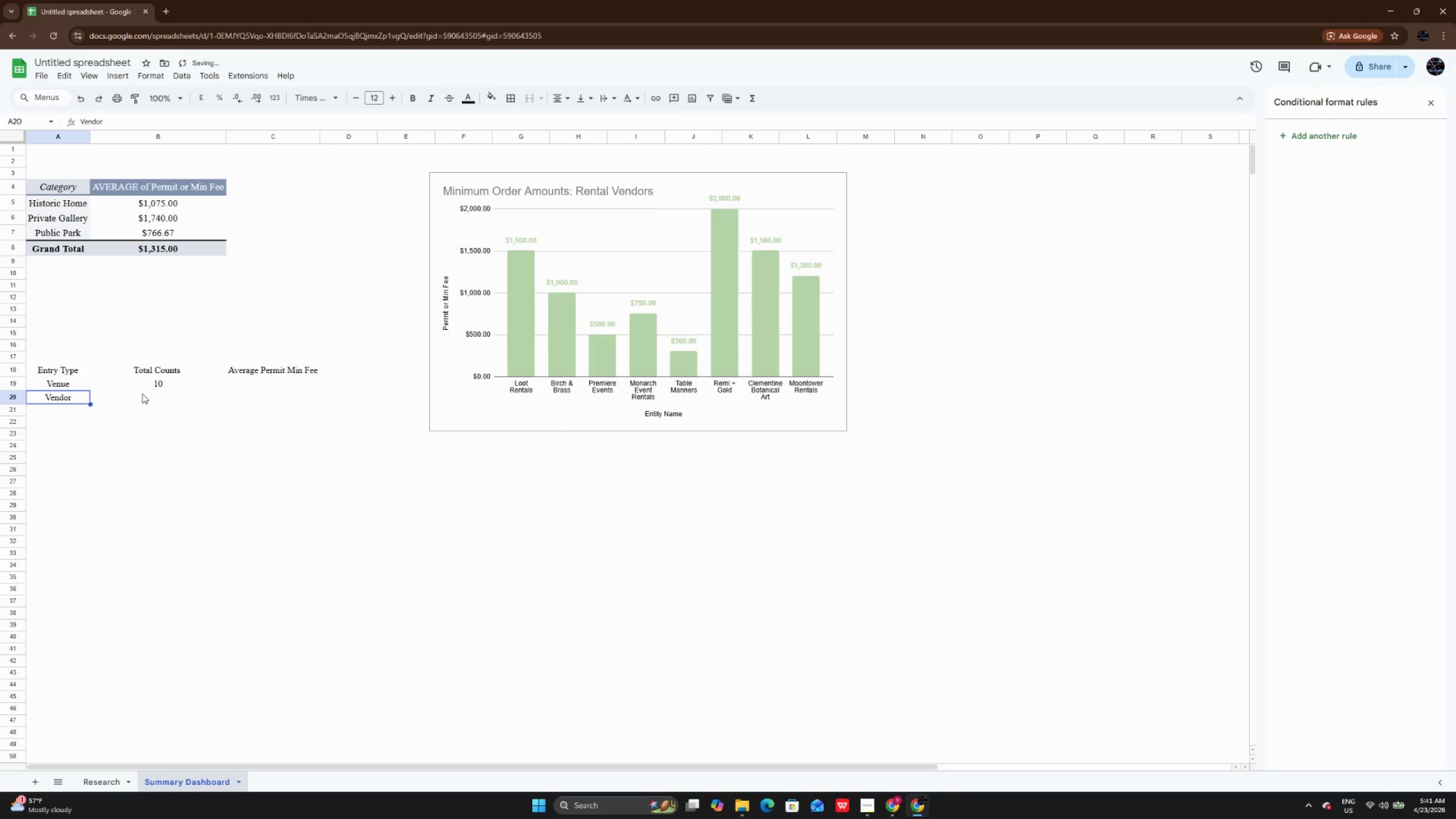 
left_click([154, 377])
 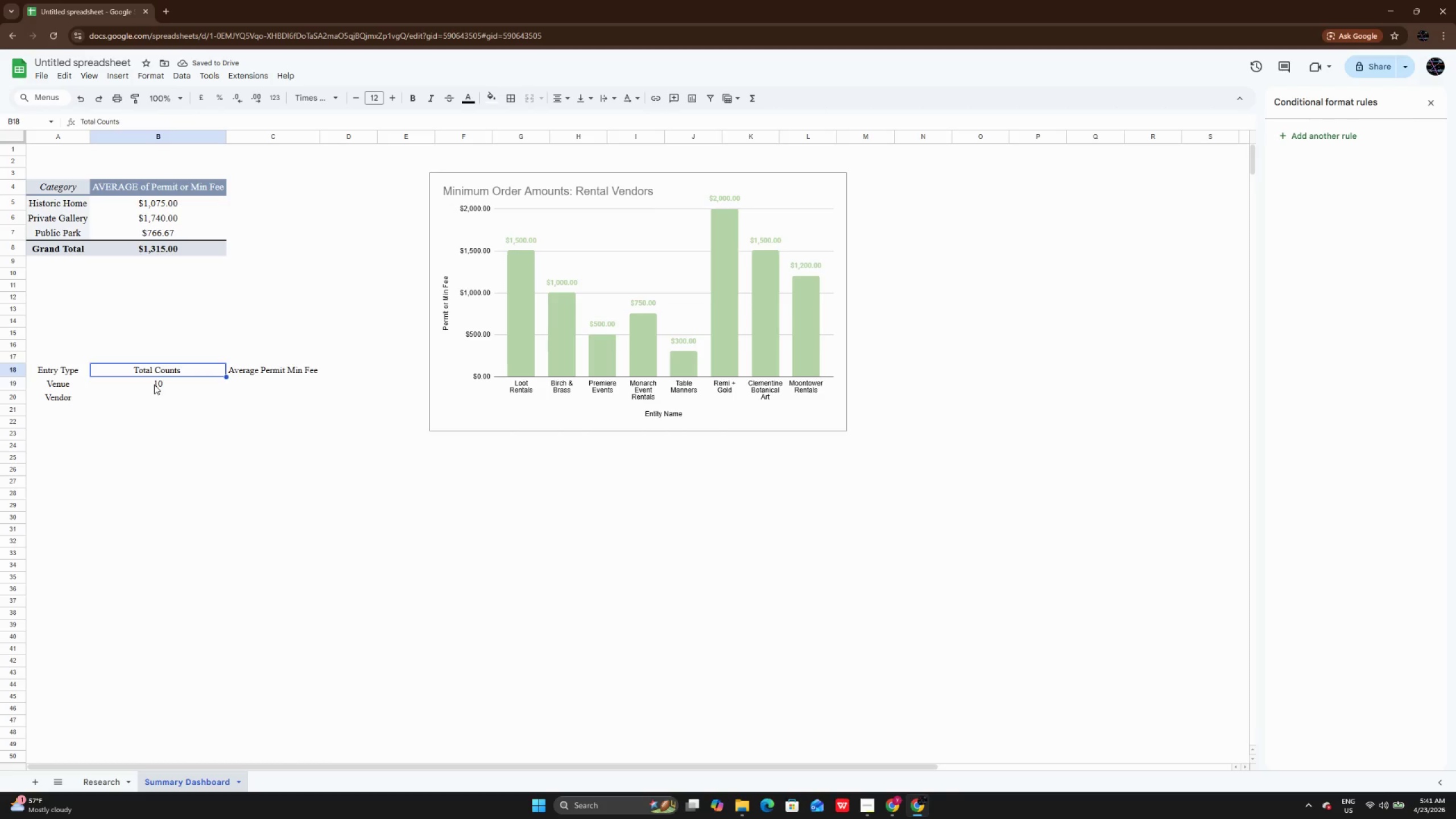 
left_click([154, 384])
 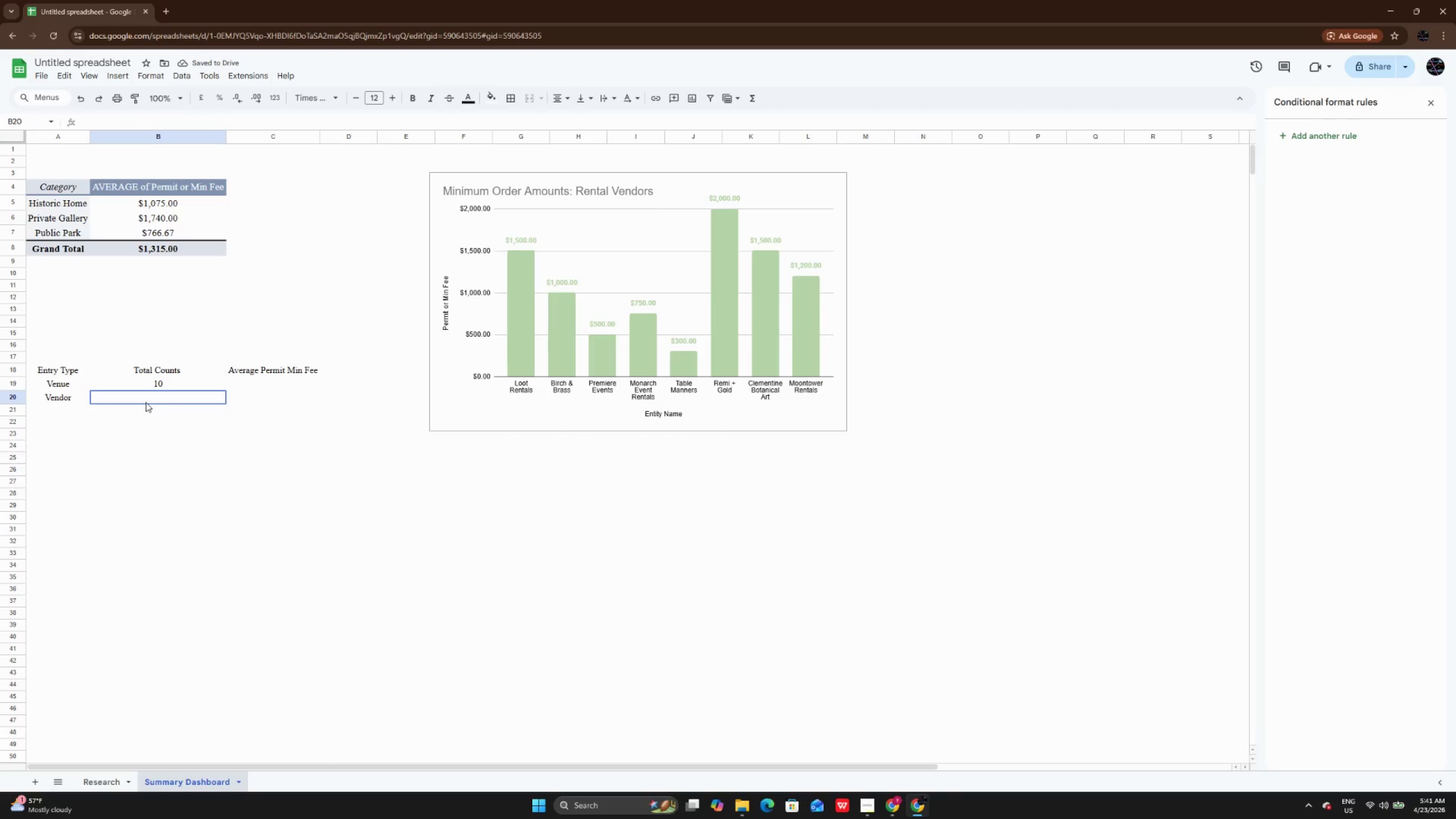 
double_click([146, 402])
 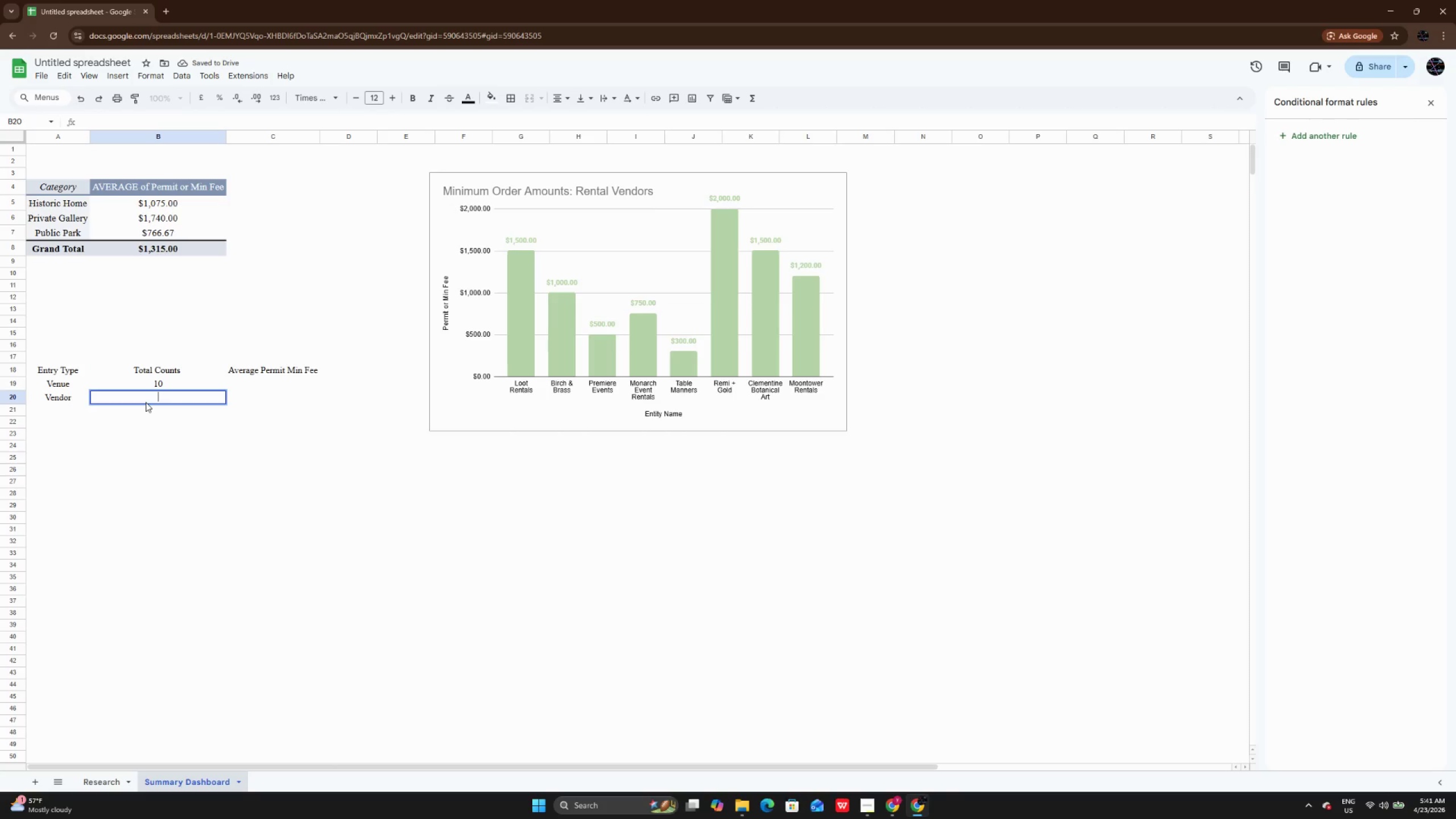 
key(Equal)
 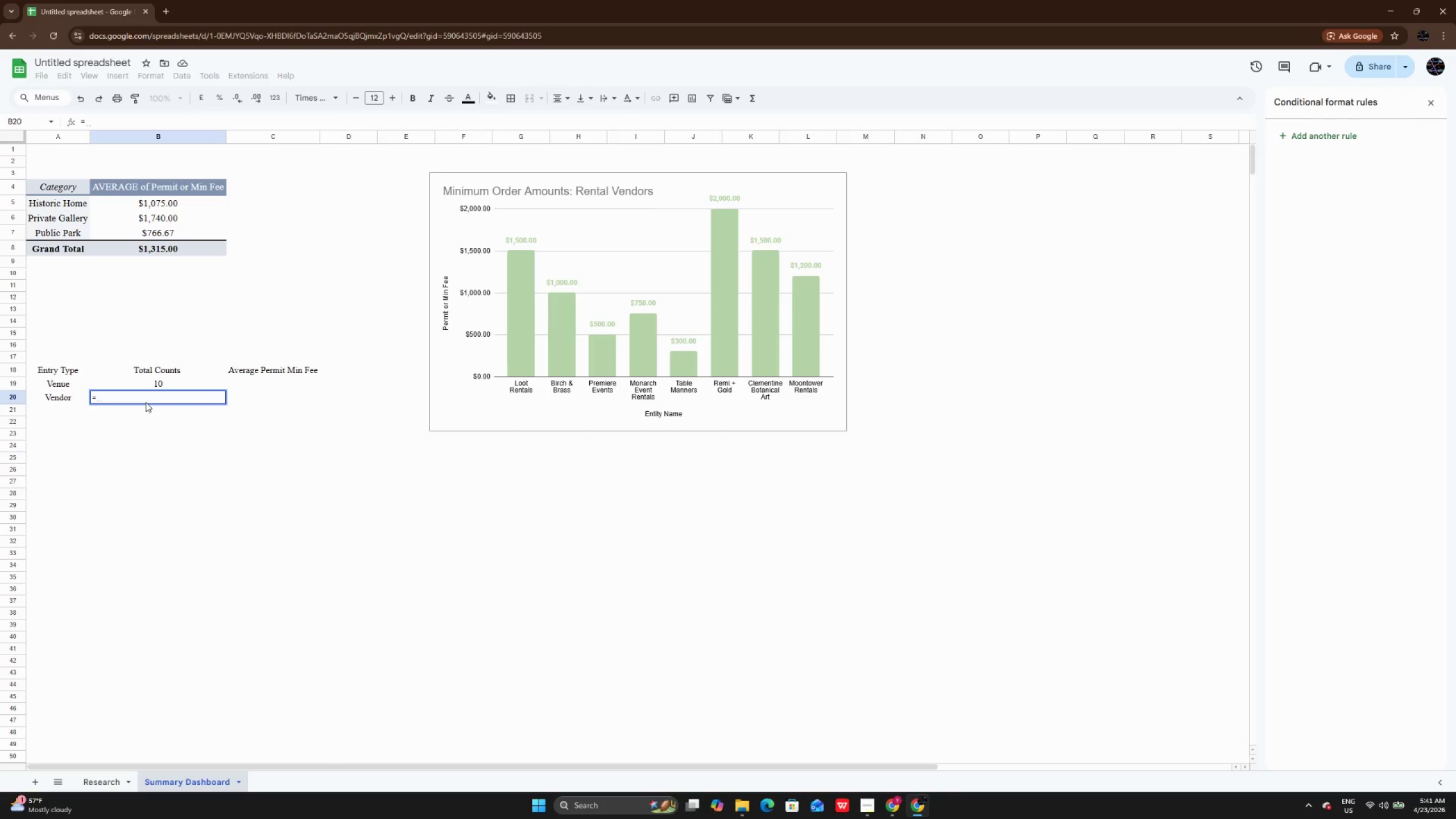 
wait(12.28)
 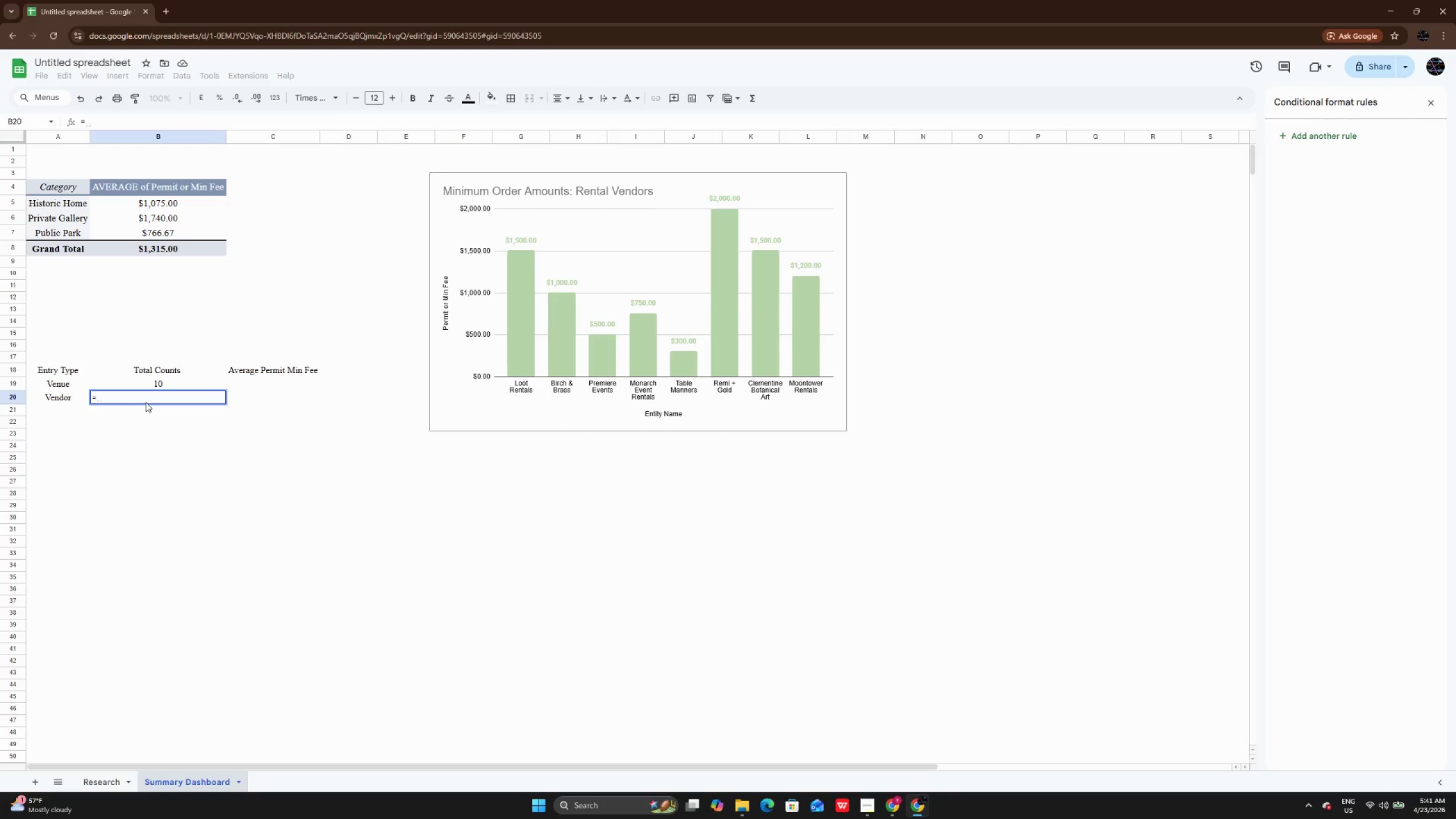 
type(c)
key(Backspace)
type(c)
key(Backspace)
type(COUNT)
 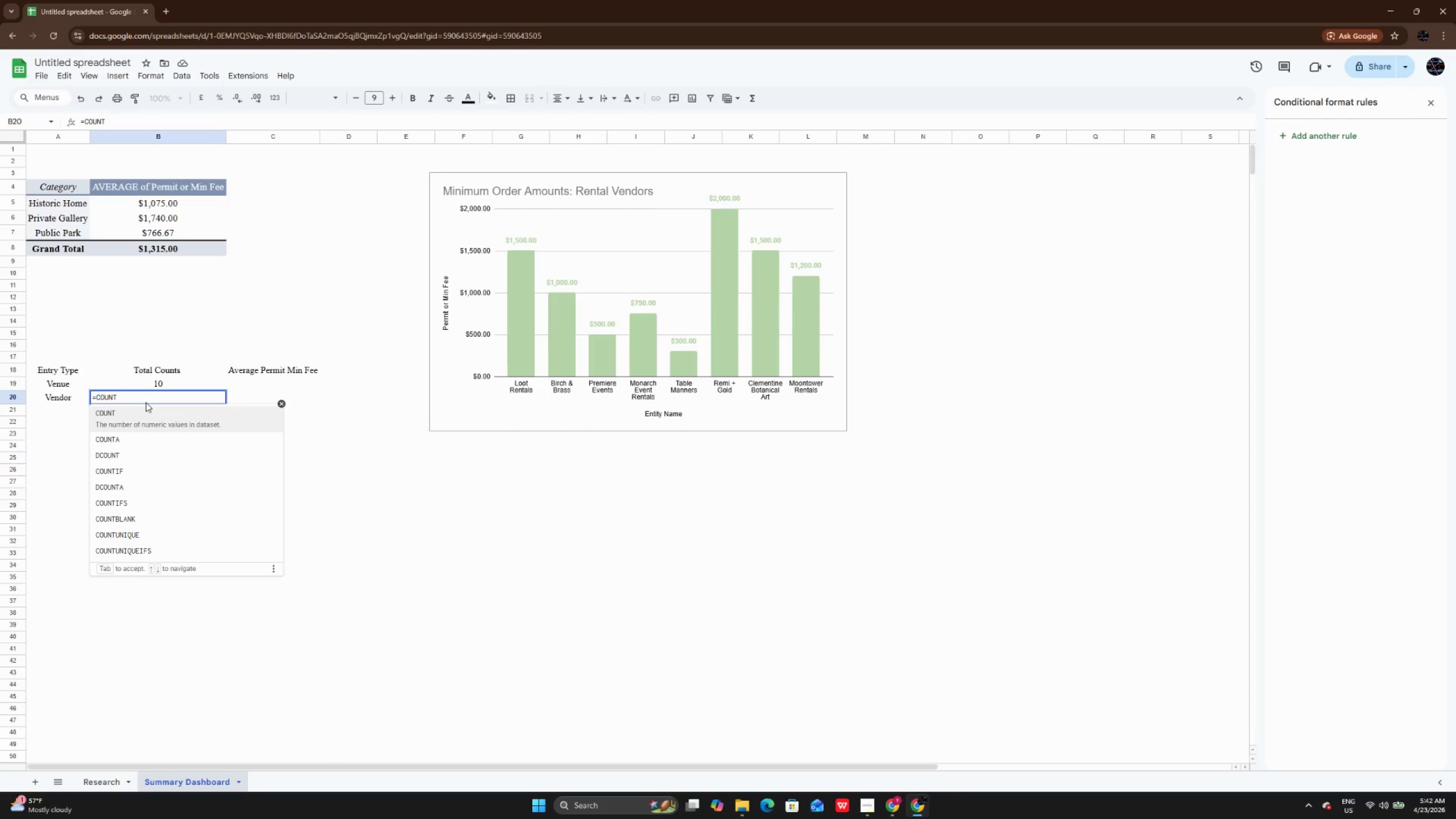 
wait(5.5)
 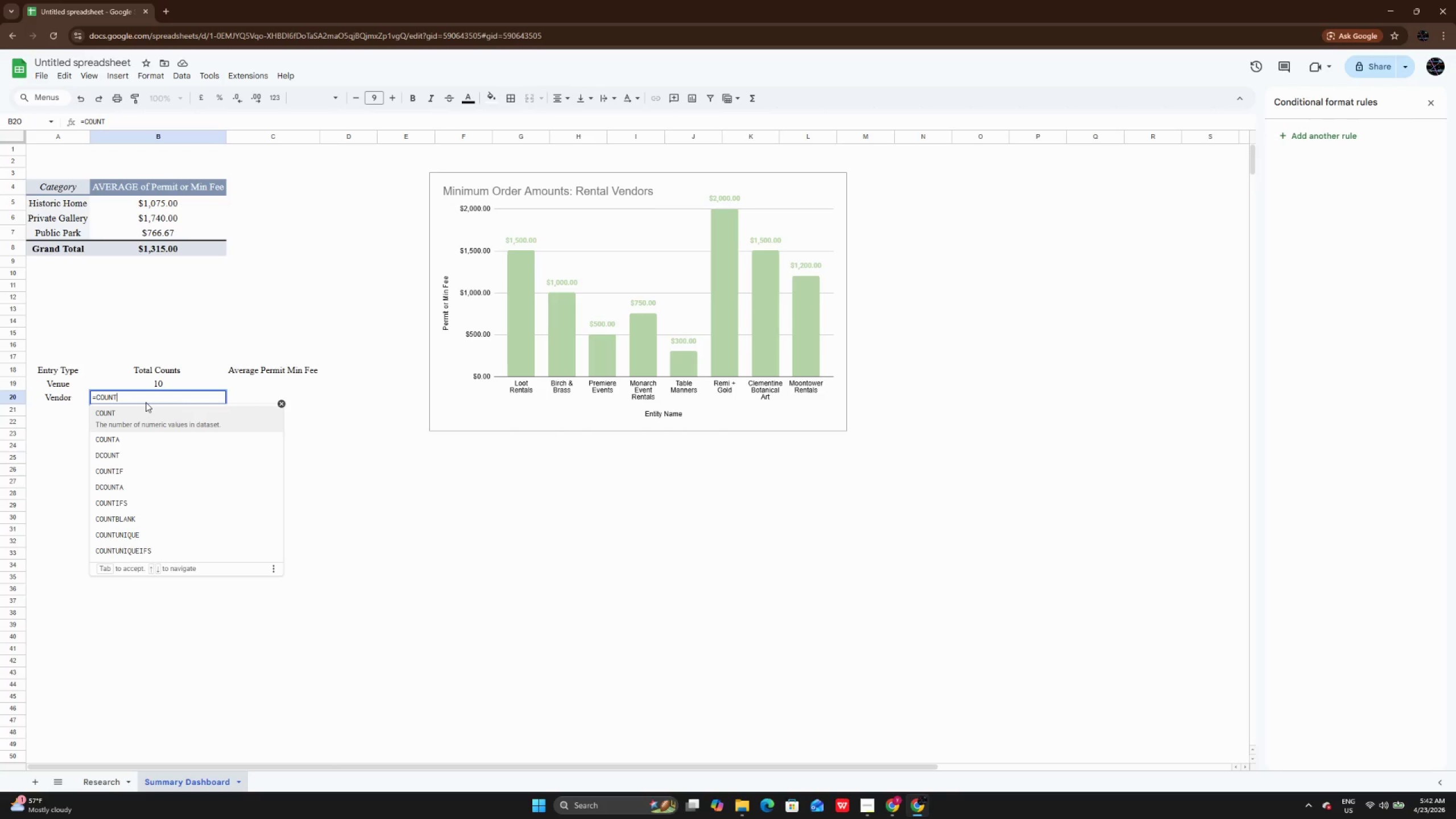 
type(IF(Rea)
key(Backspace)
type(searh)
 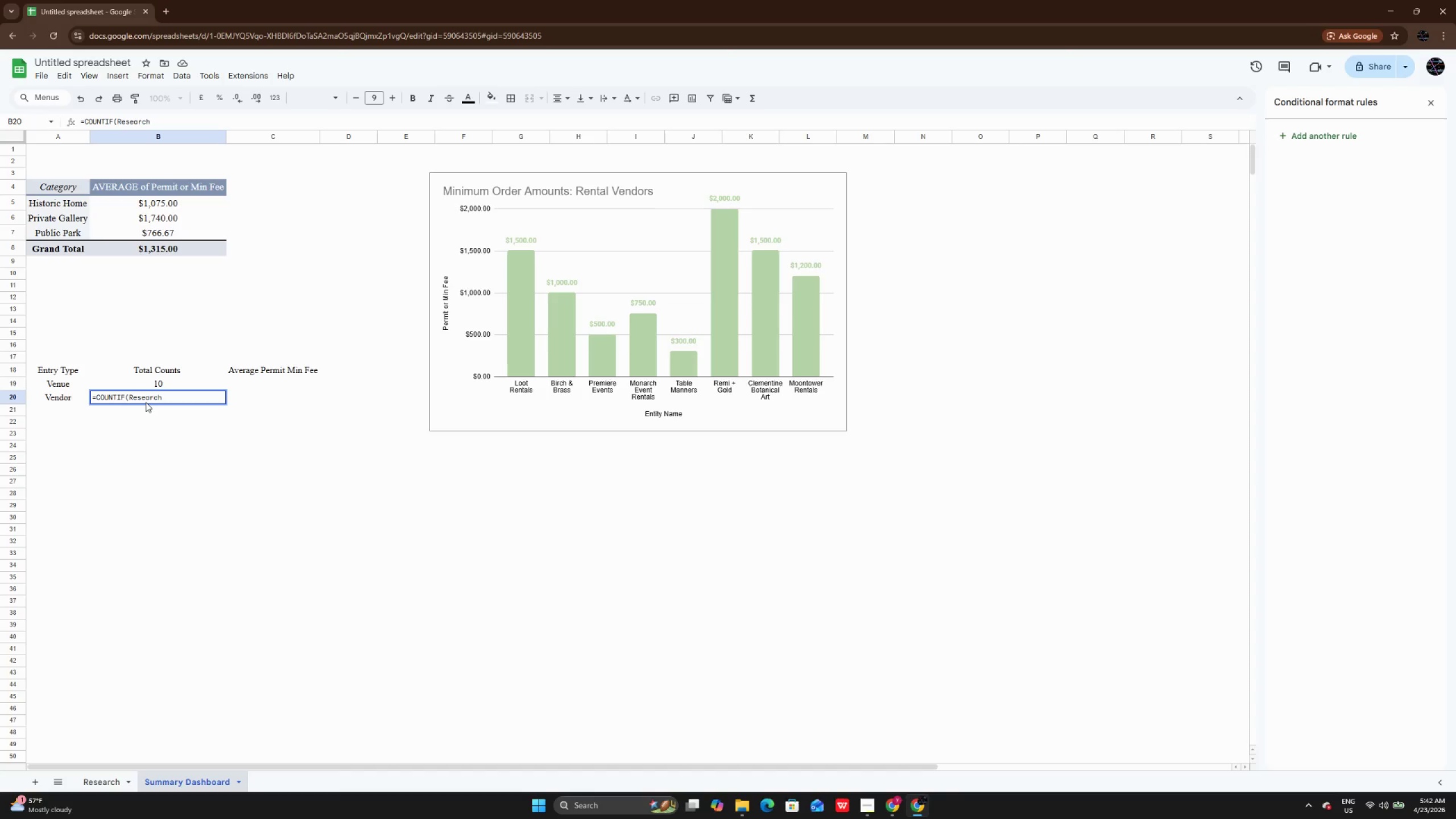 
 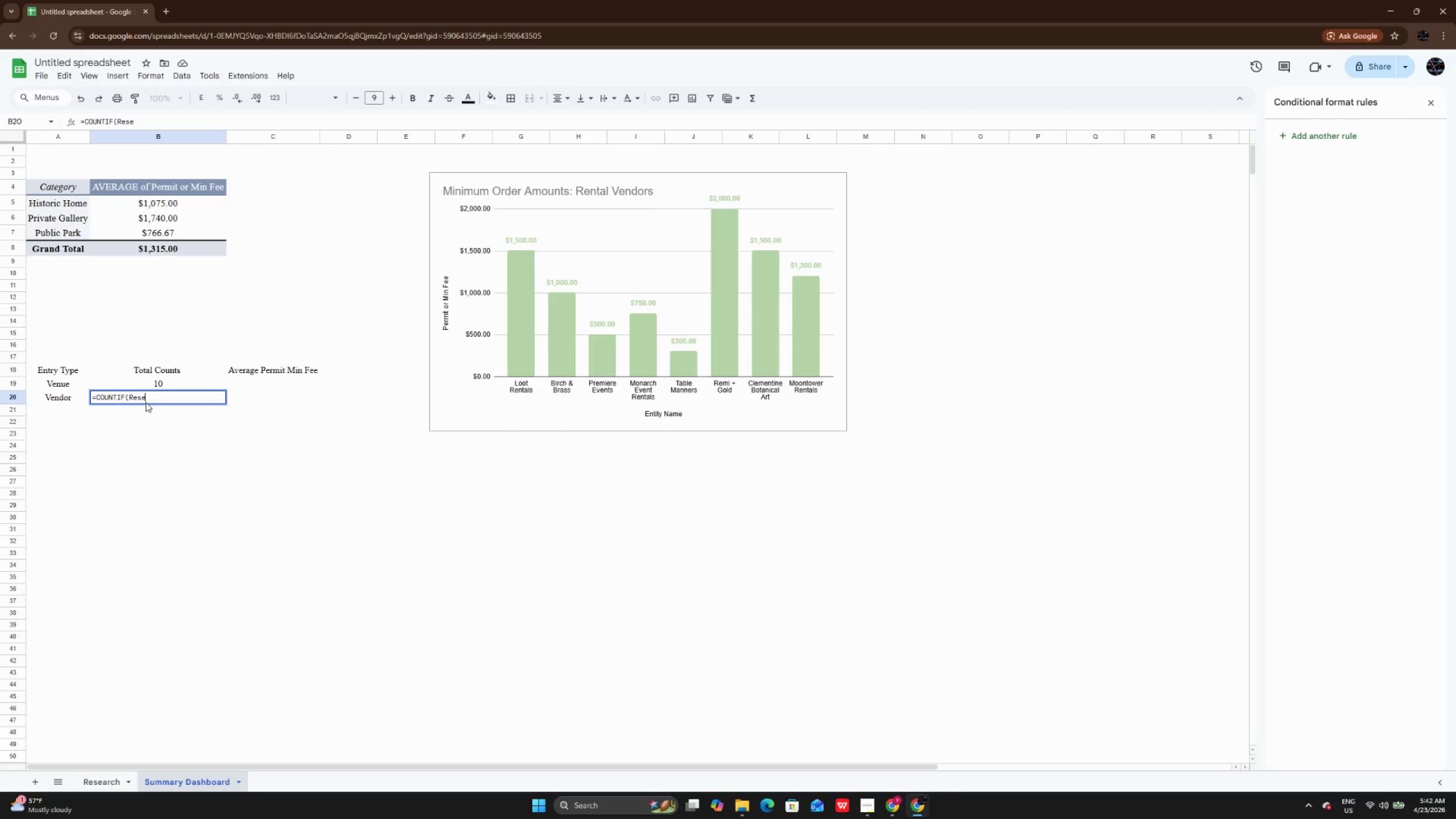 
hold_key(key=C, duration=0.34)
 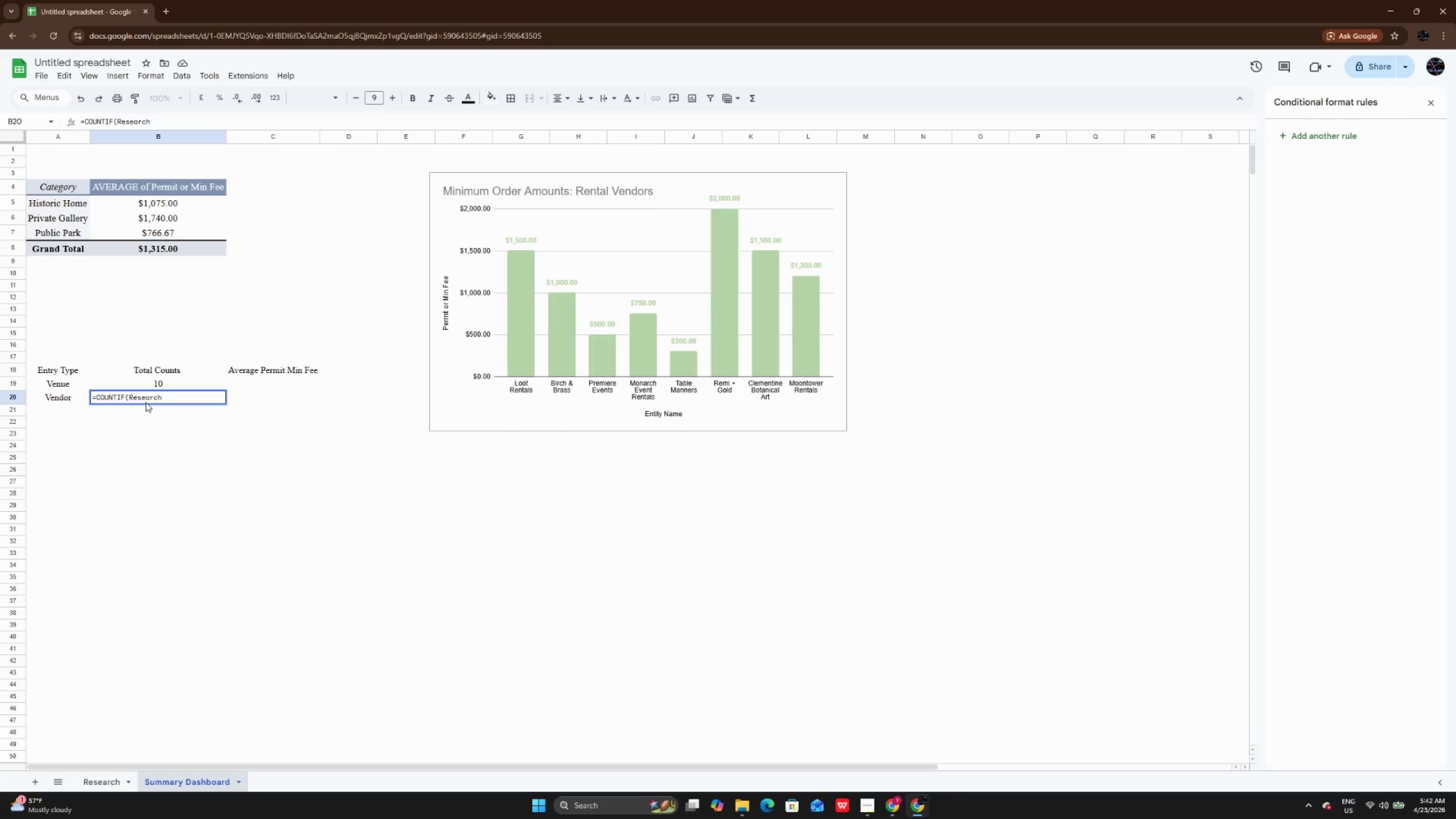 
key(Shift+1)
 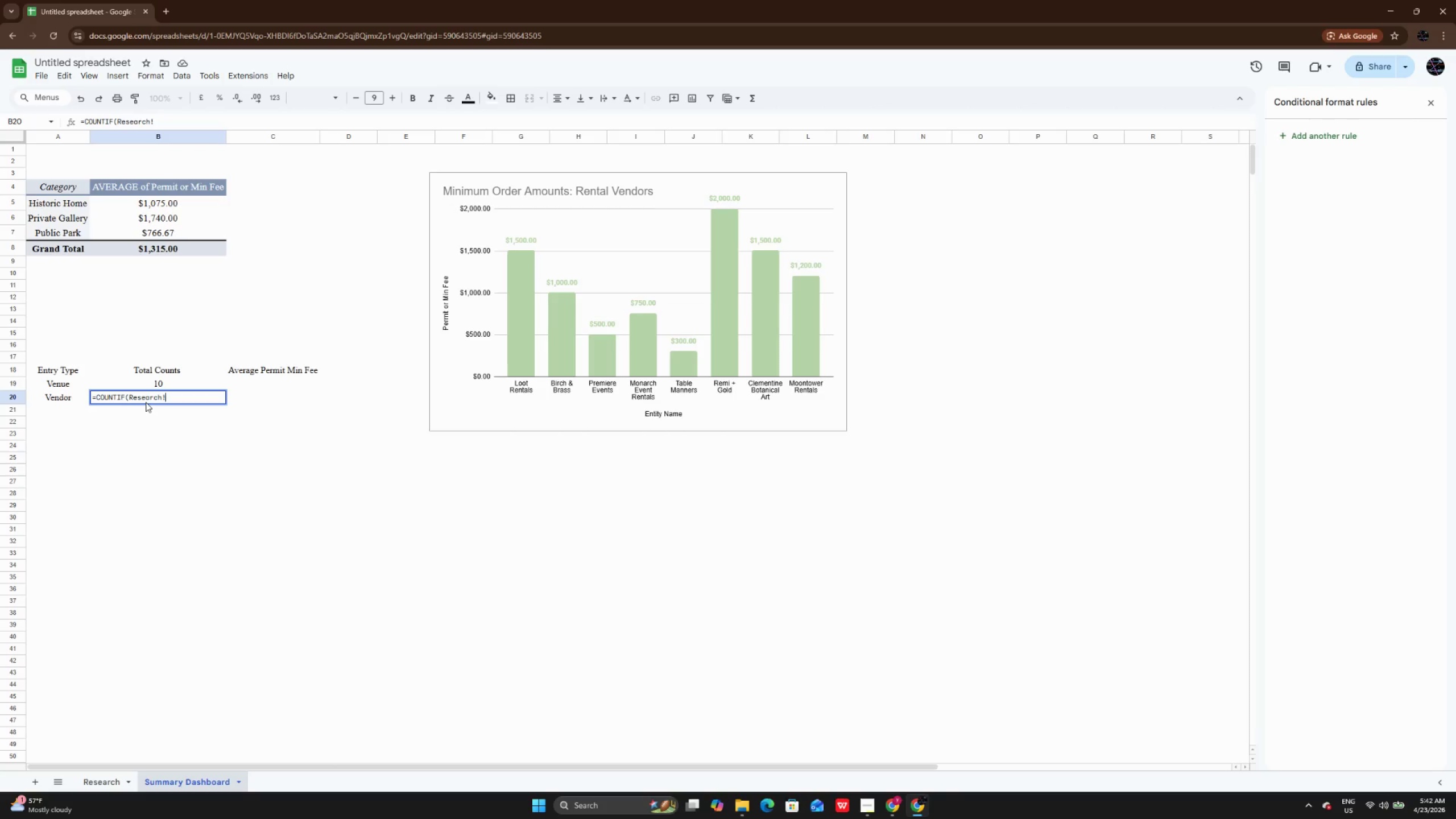 
key(CapsLock)
 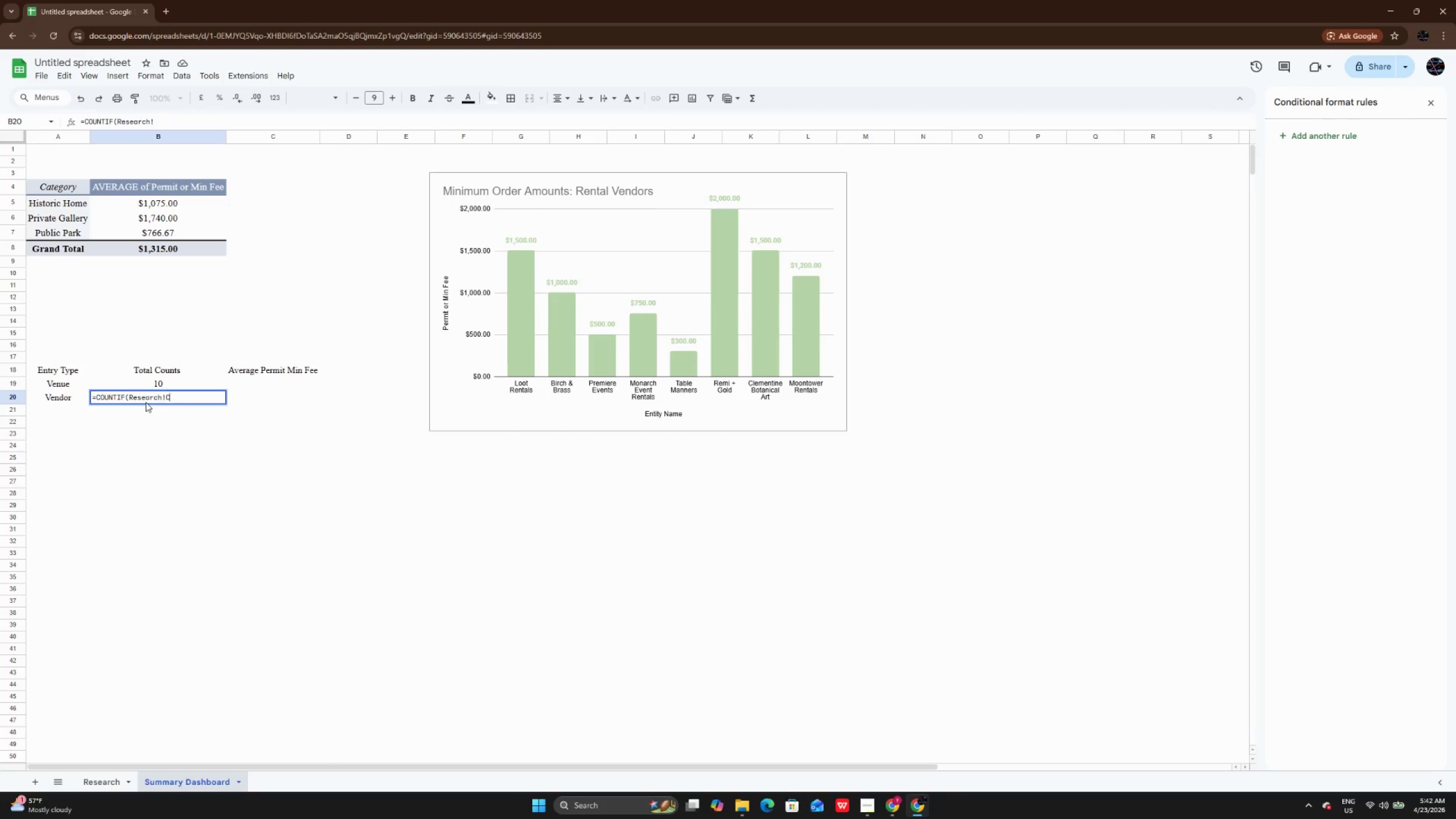 
key(C)
 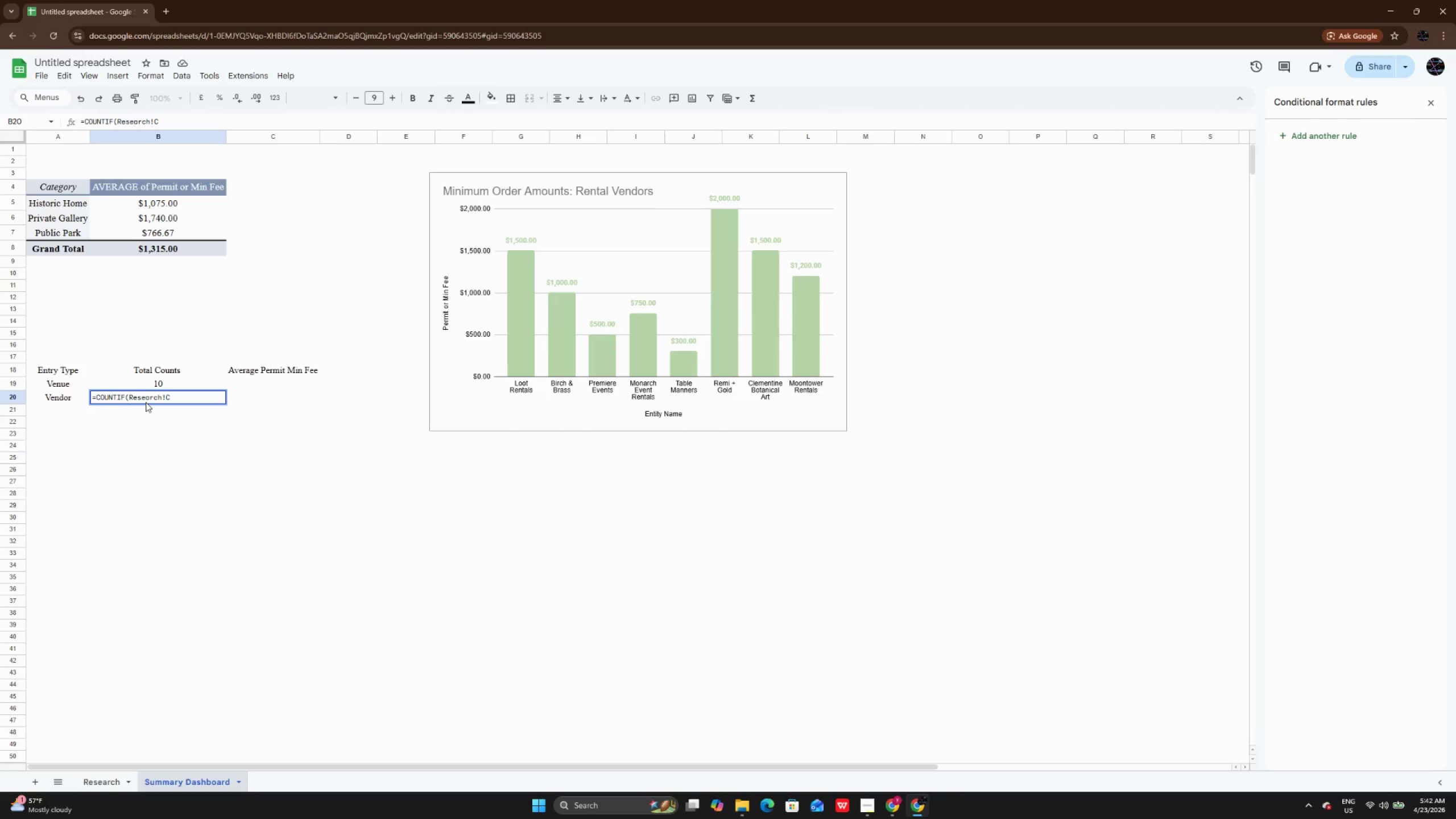 
key(Shift+ShiftRight)
 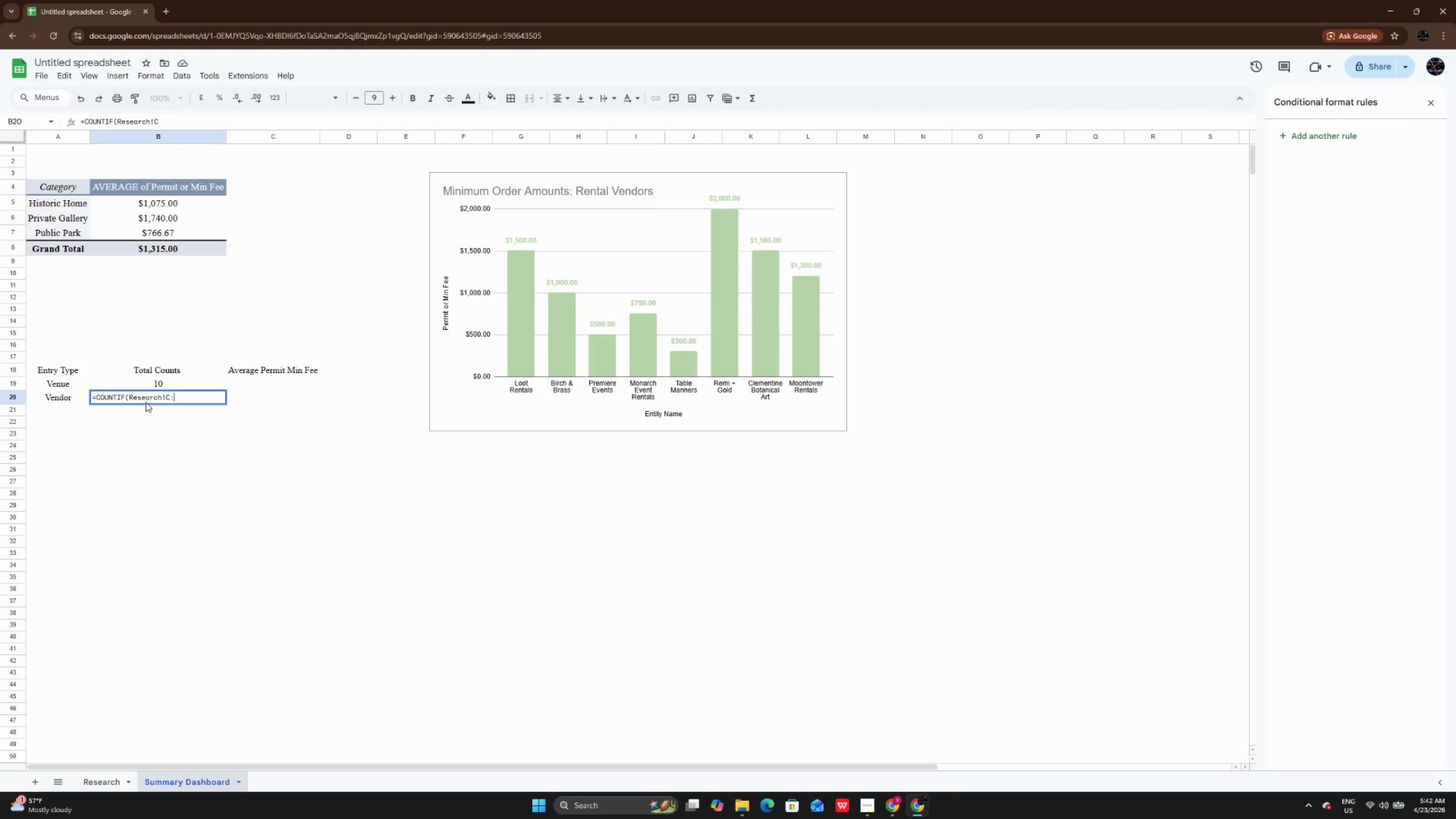 
key(Shift+Semicolon)
 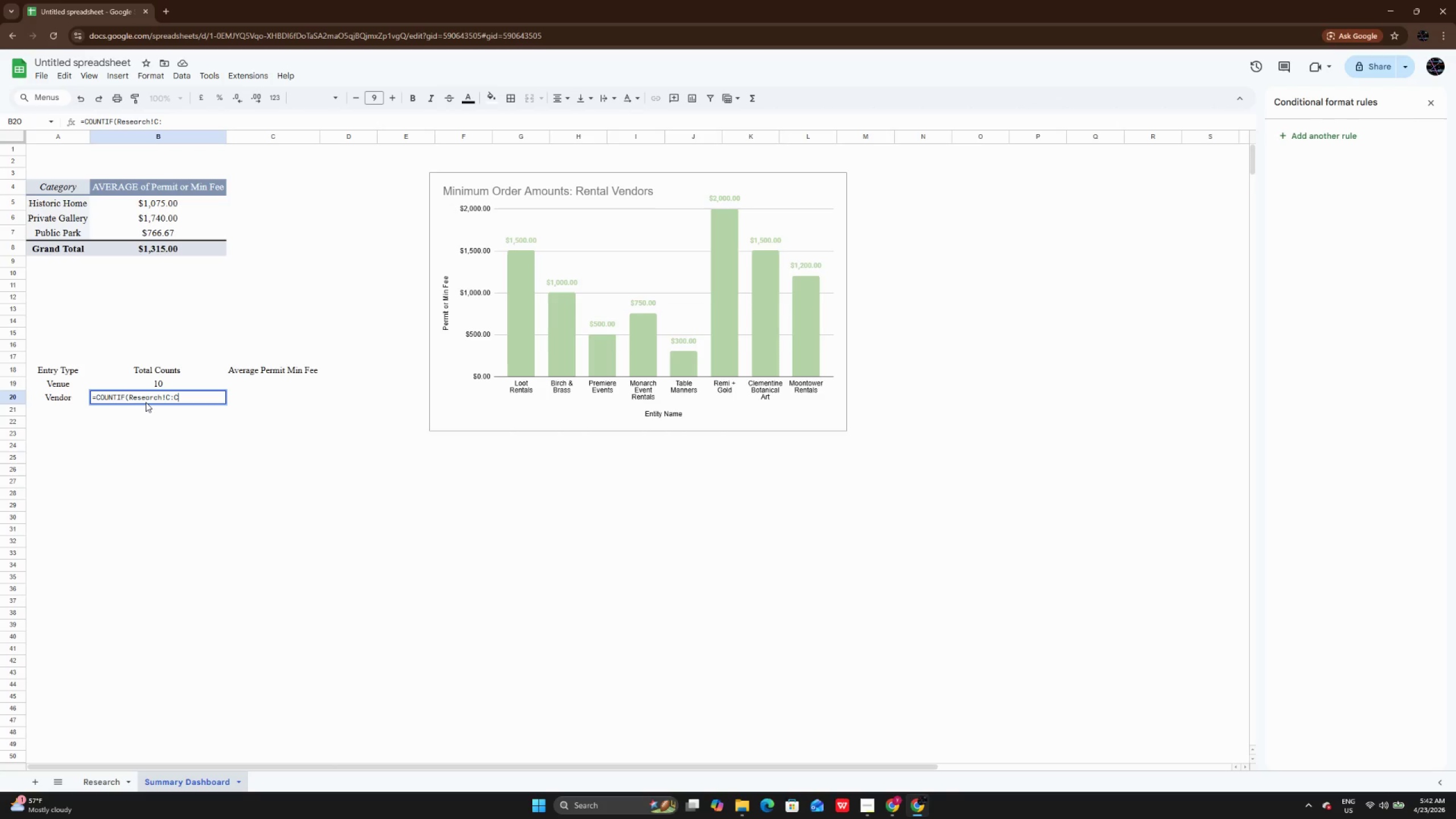 
key(C)
 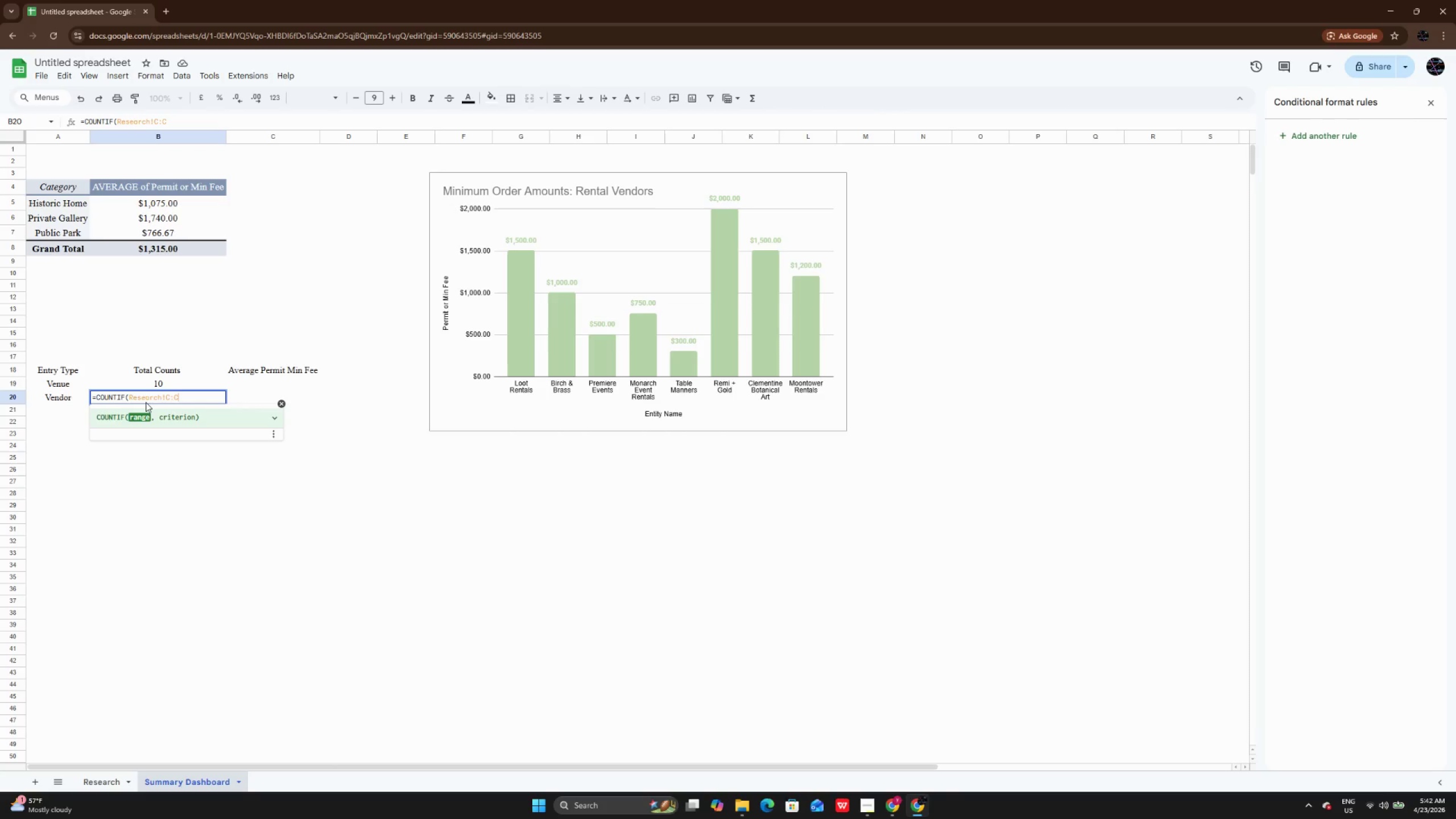 
wait(5.59)
 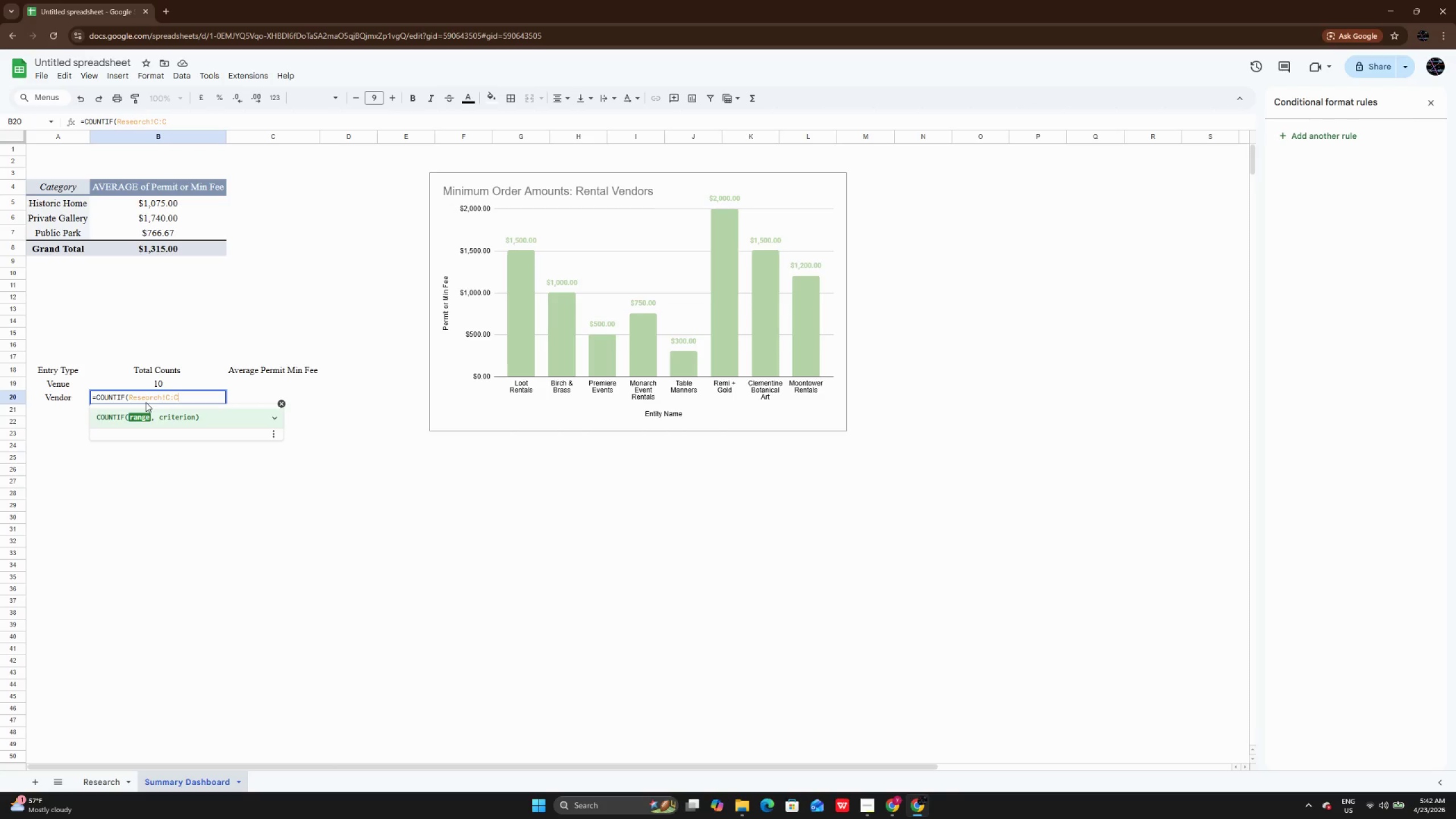 
type(, A20))
 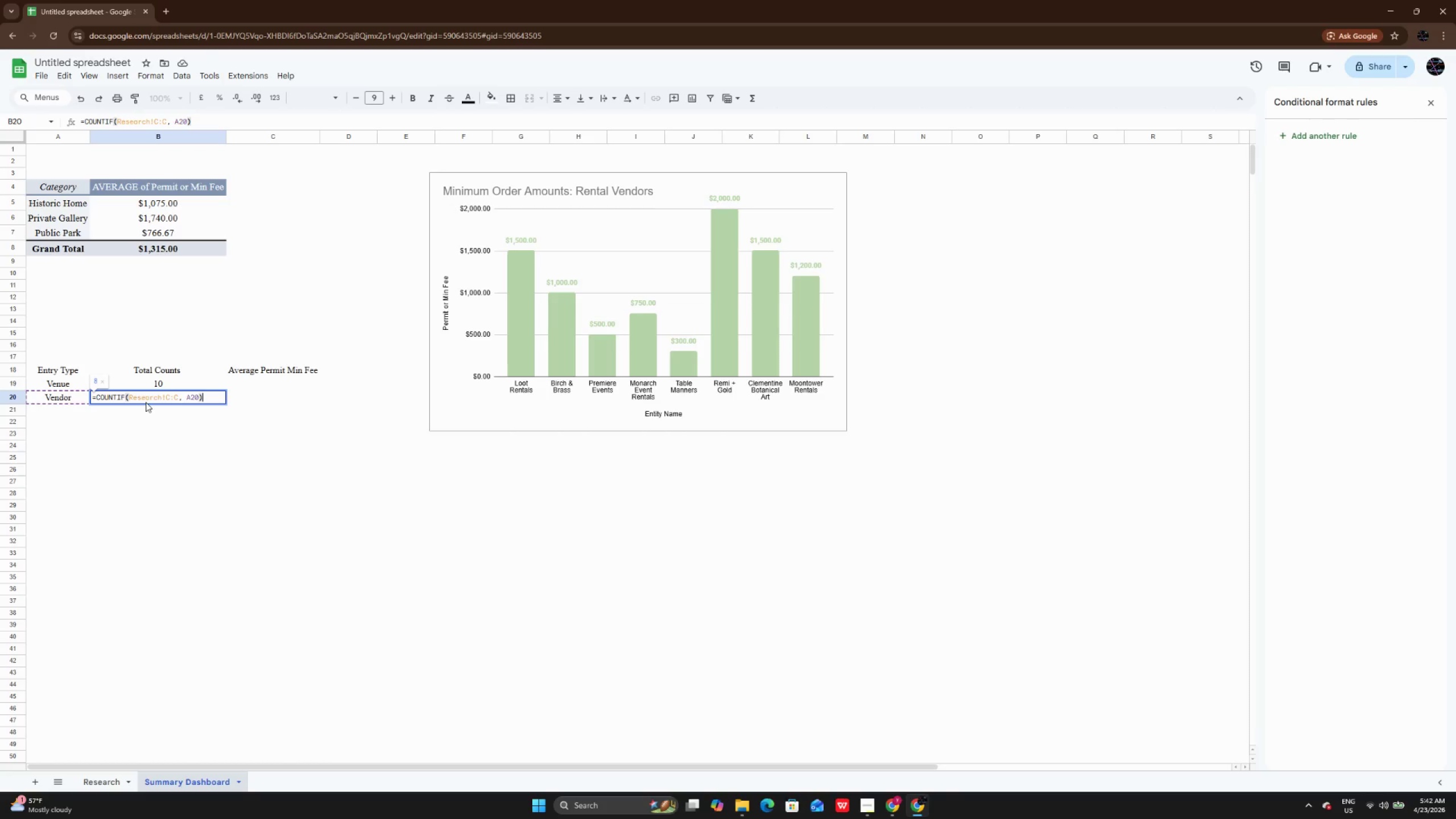 
 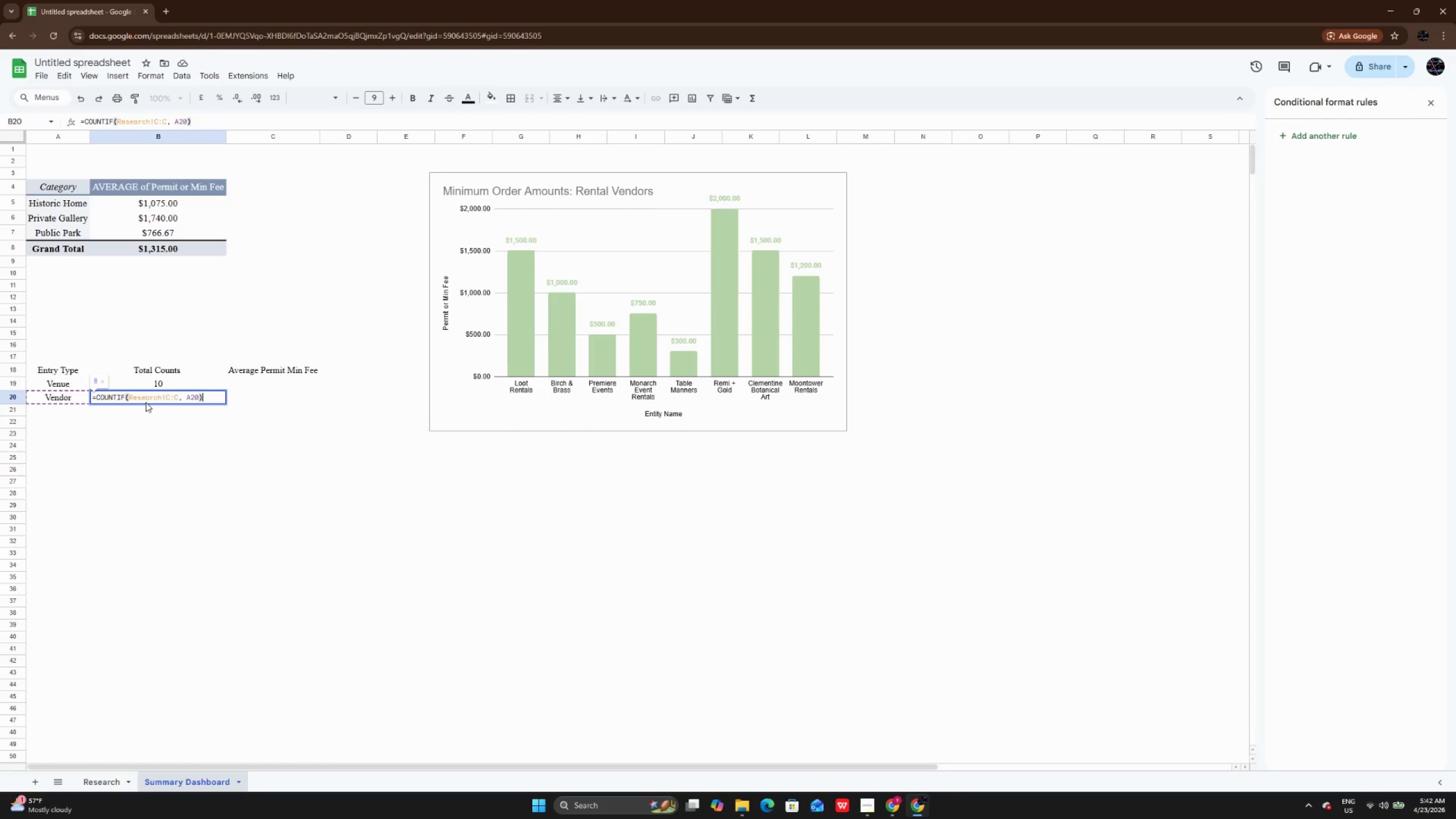 
key(Enter)
 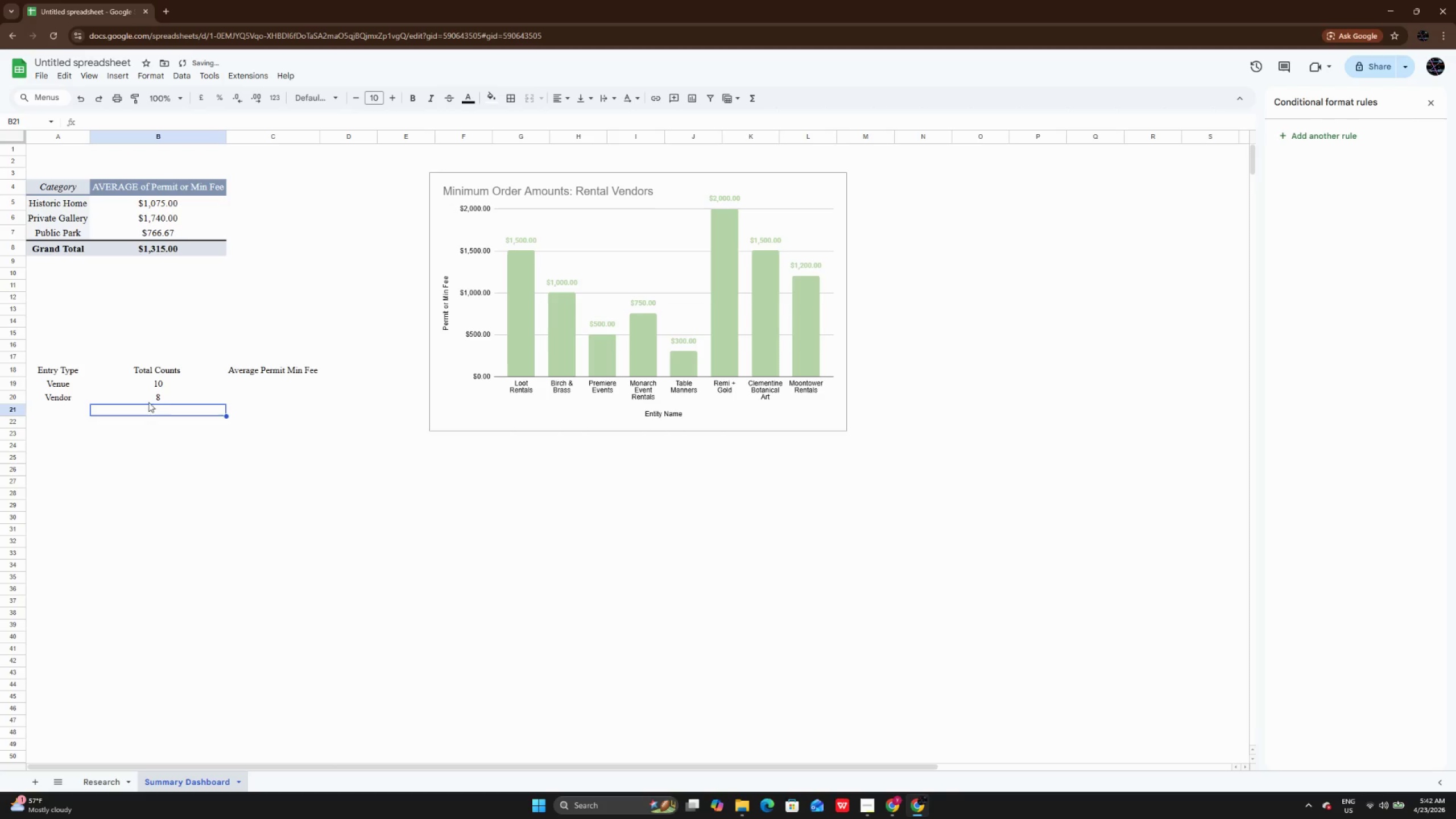 
left_click([171, 392])
 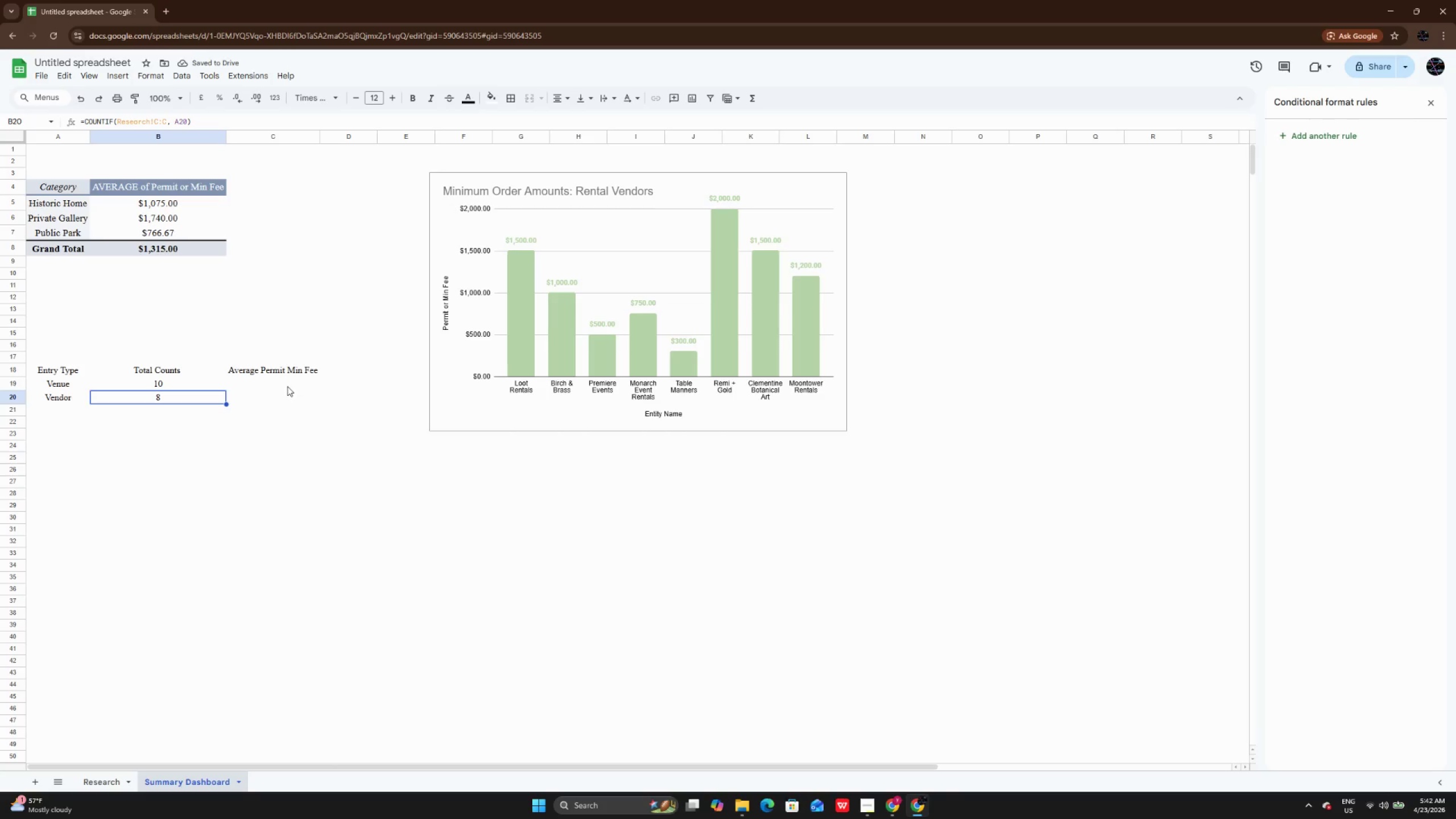 
left_click([288, 382])
 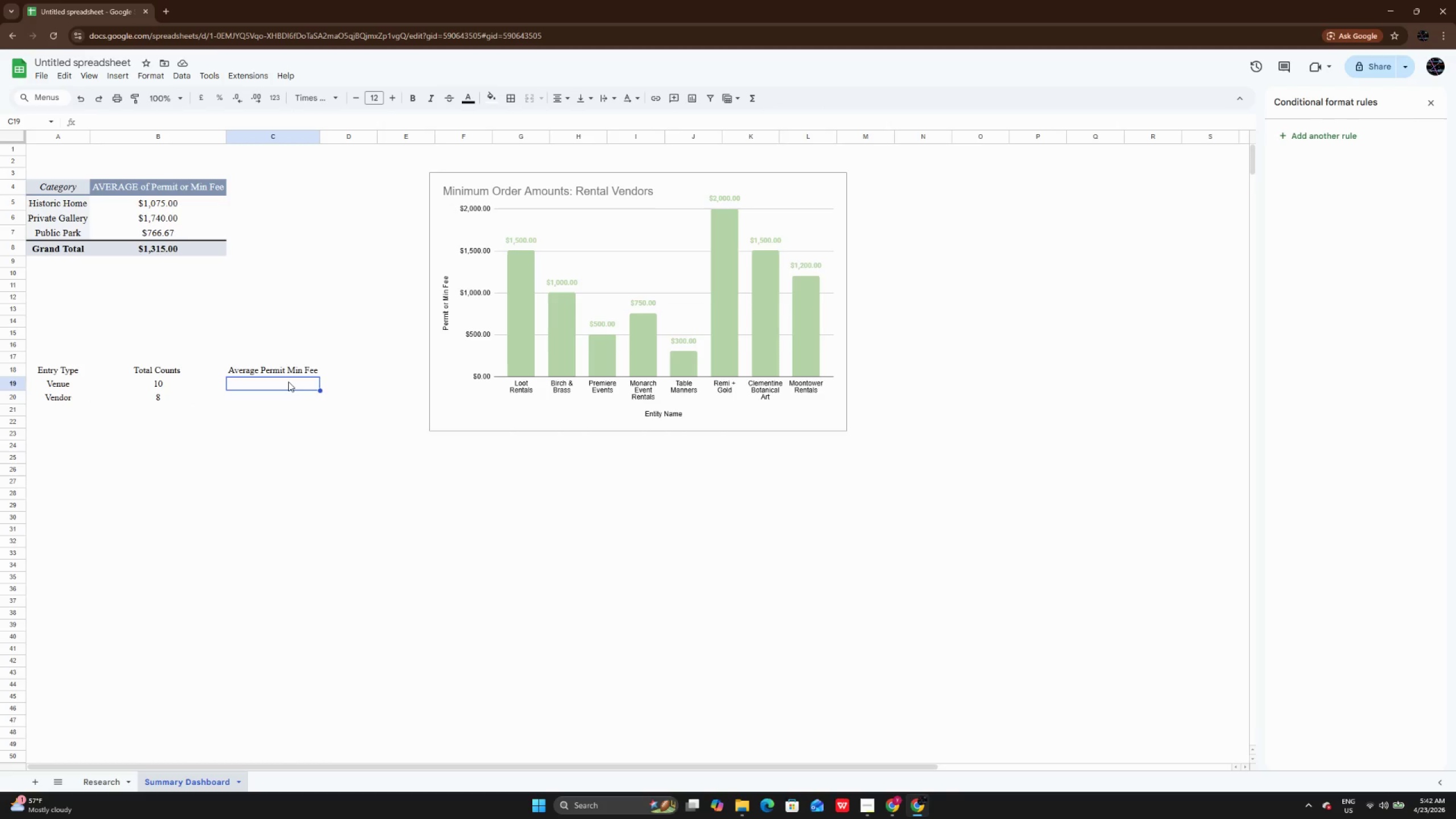 
wait(10.99)
 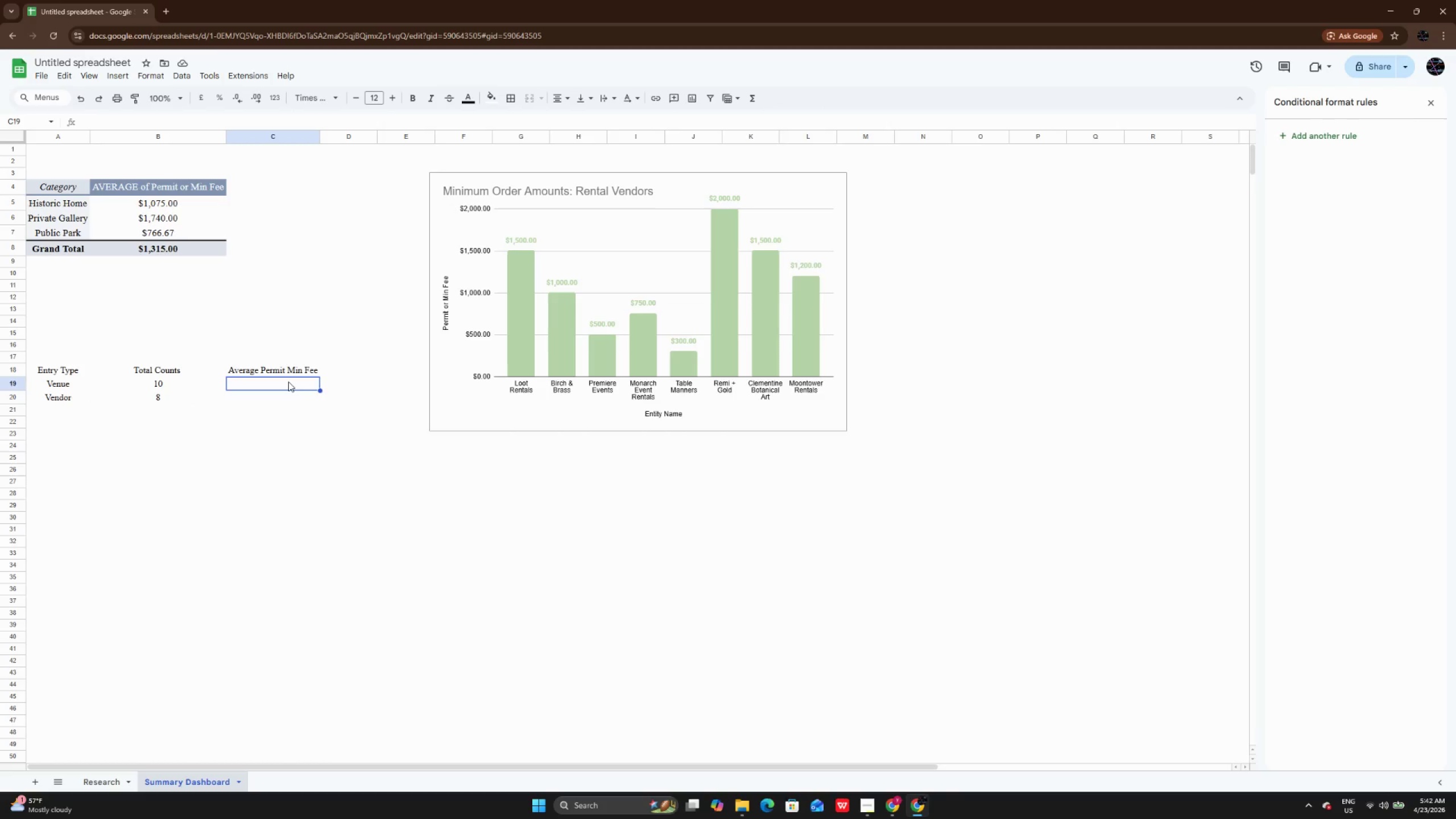 
type(=av)
key(Backspace)
key(Backspace)
type(AVERAGE)
 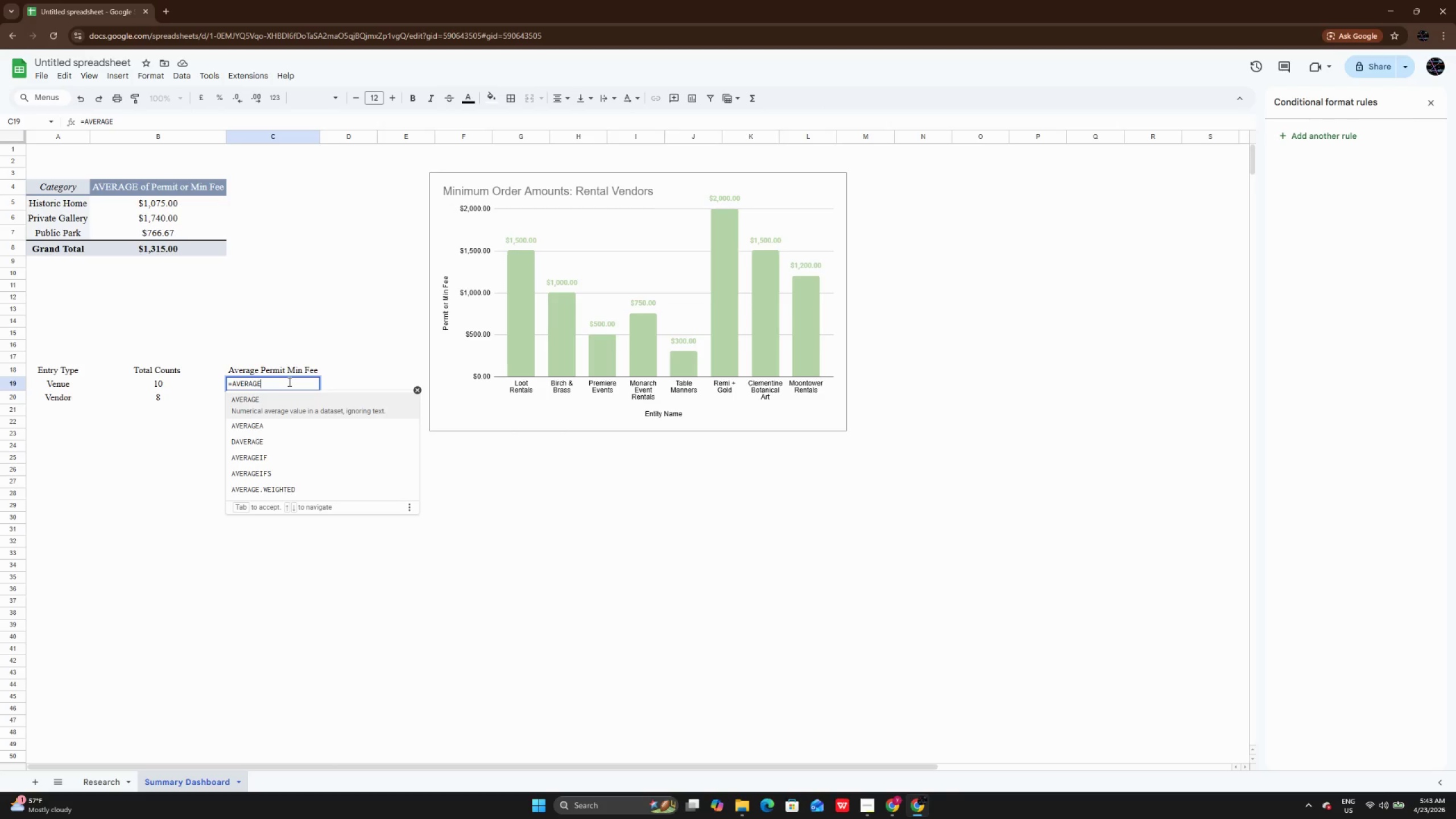 
wait(6.53)
 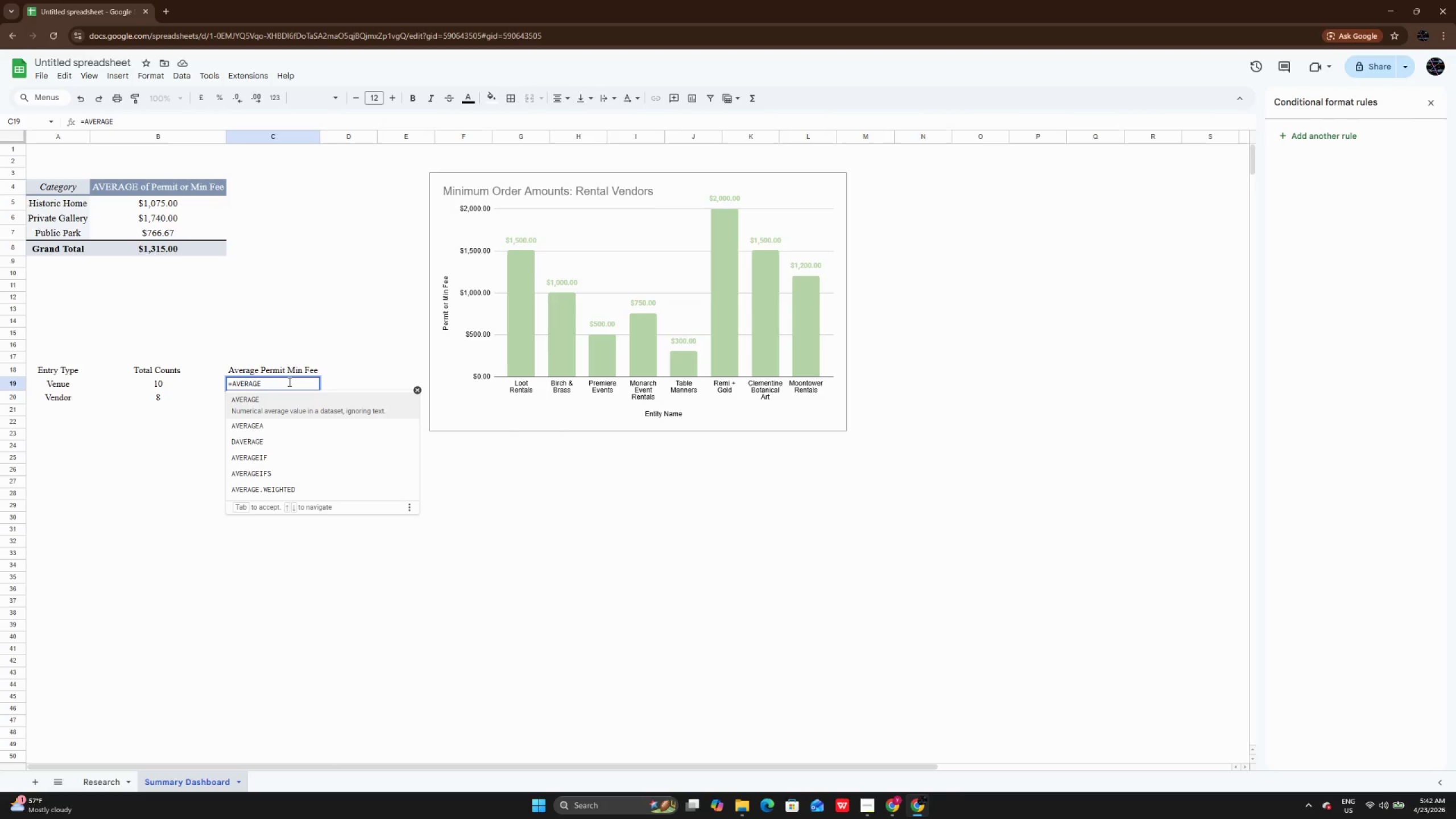 
type((Reae)
key(Backspace)
key(Backspace)
type(search)
 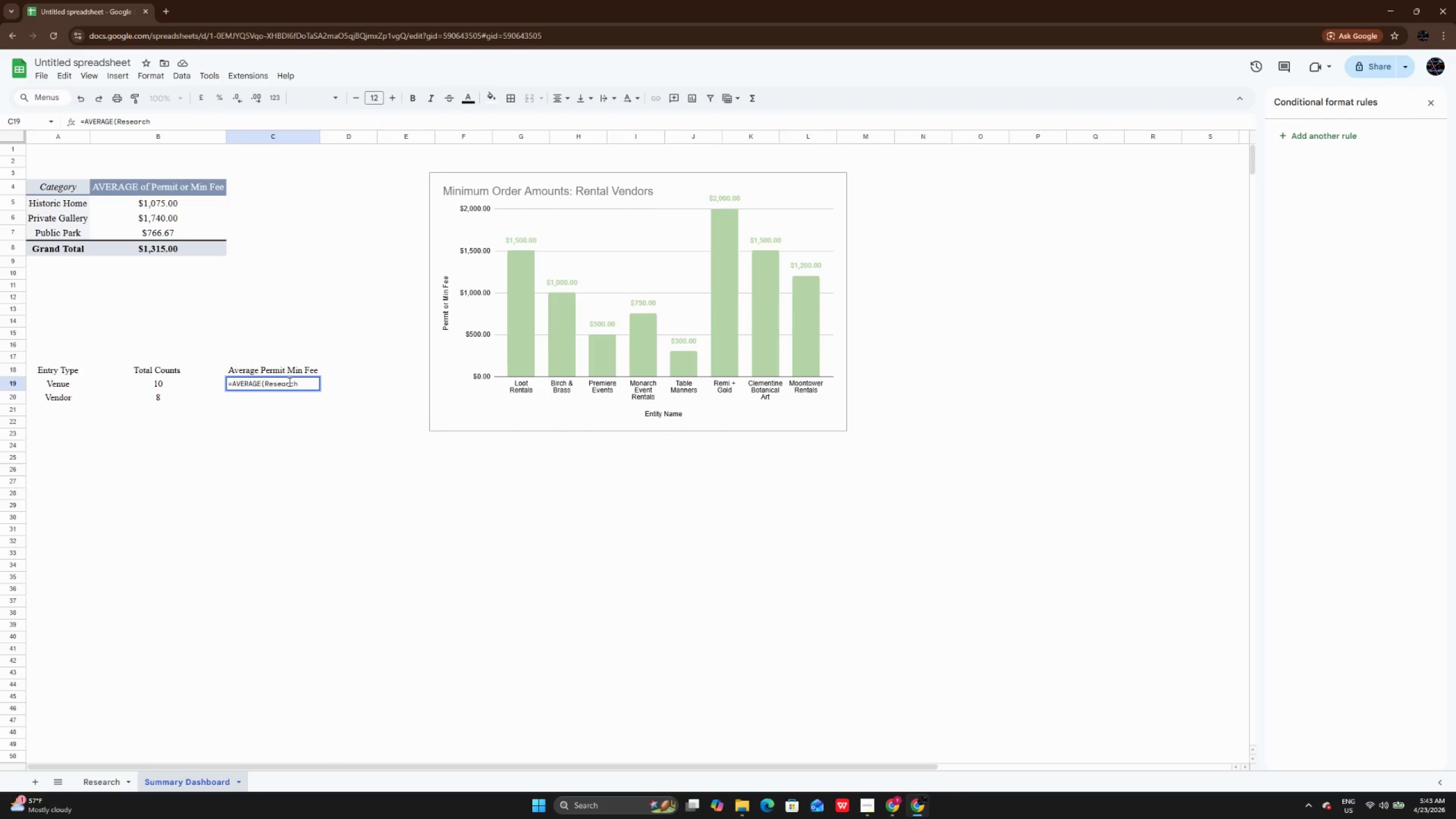 
type(!G2:G11))
 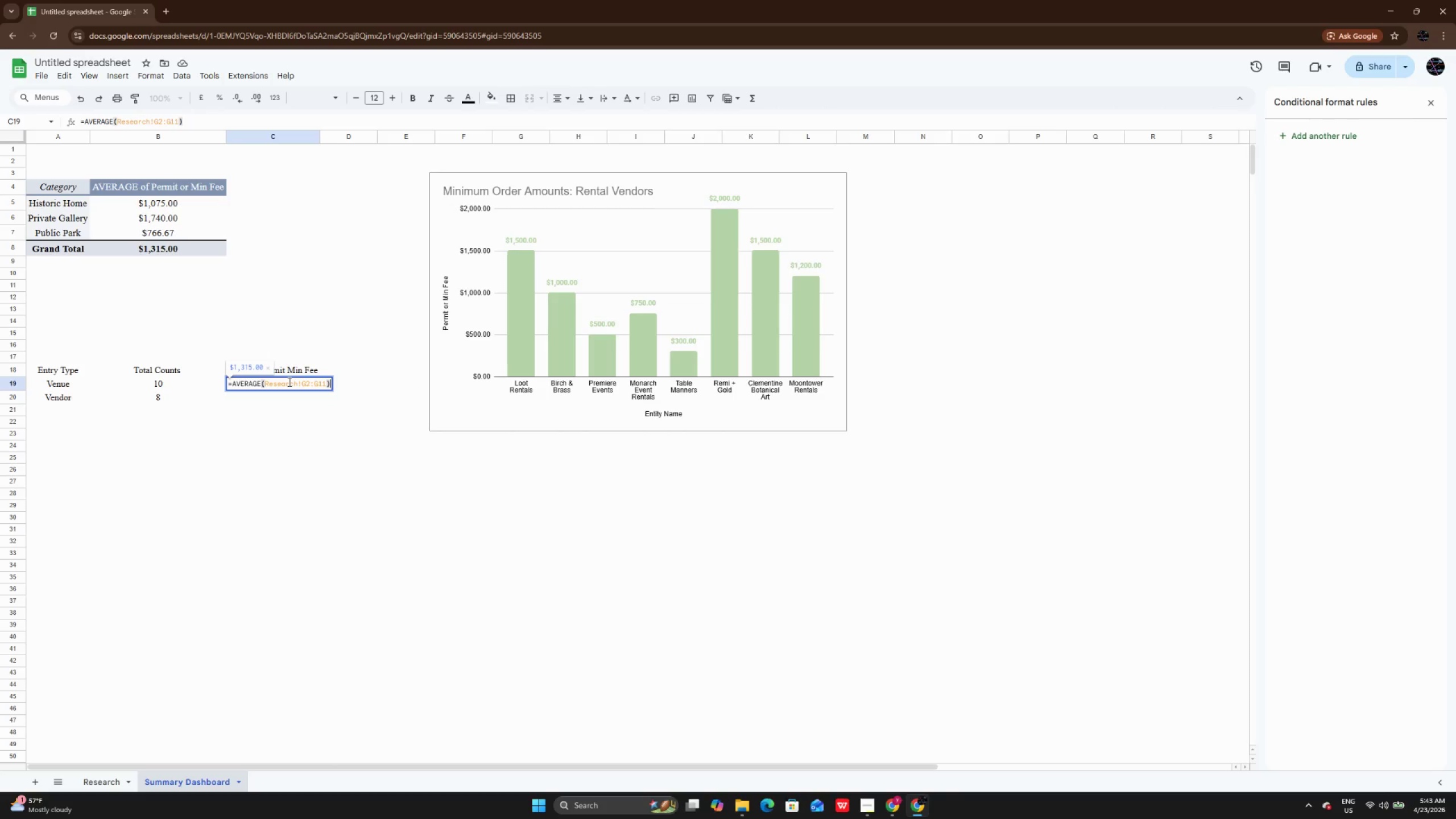 
key(Enter)
 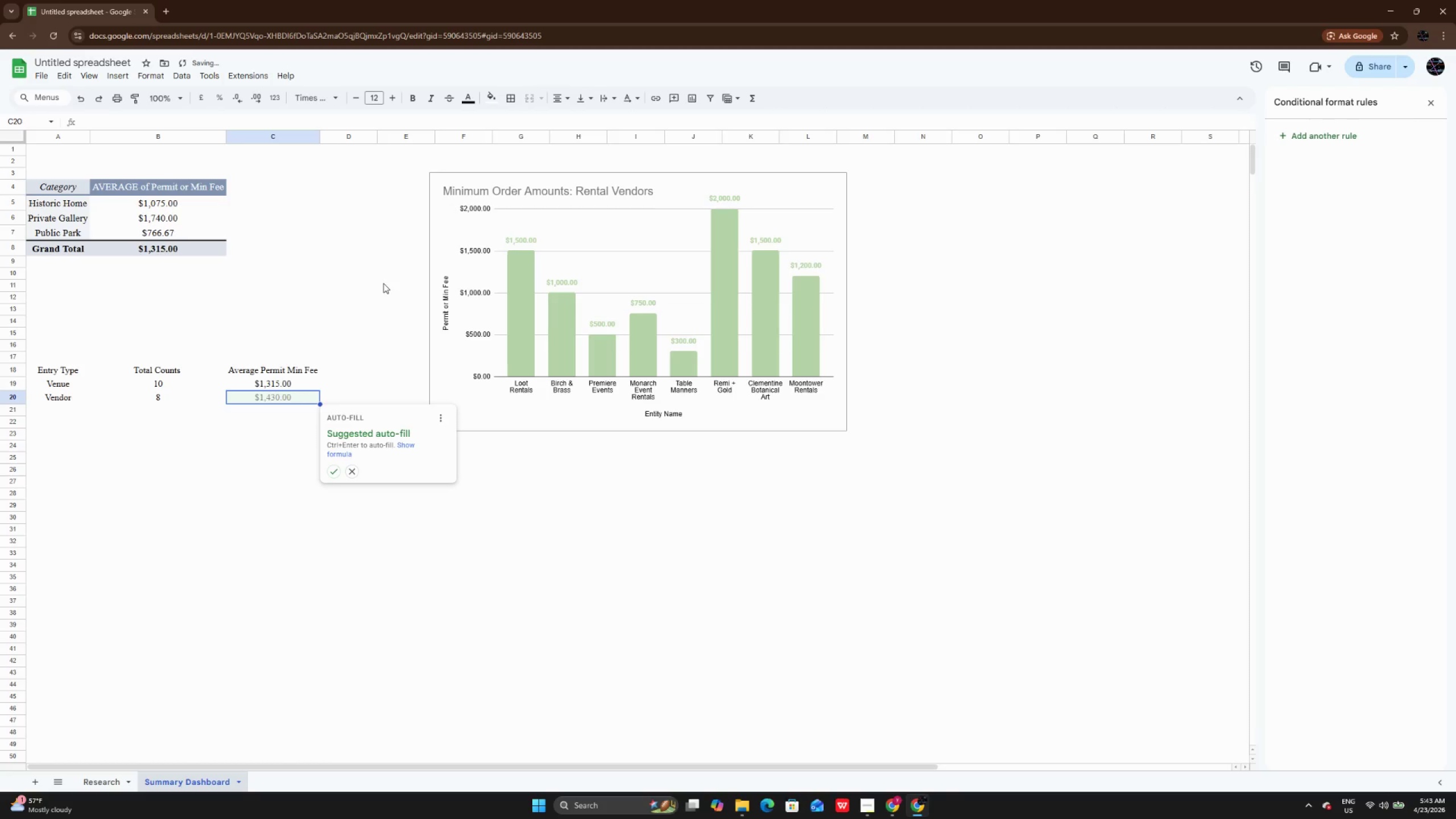 
left_click([366, 353])
 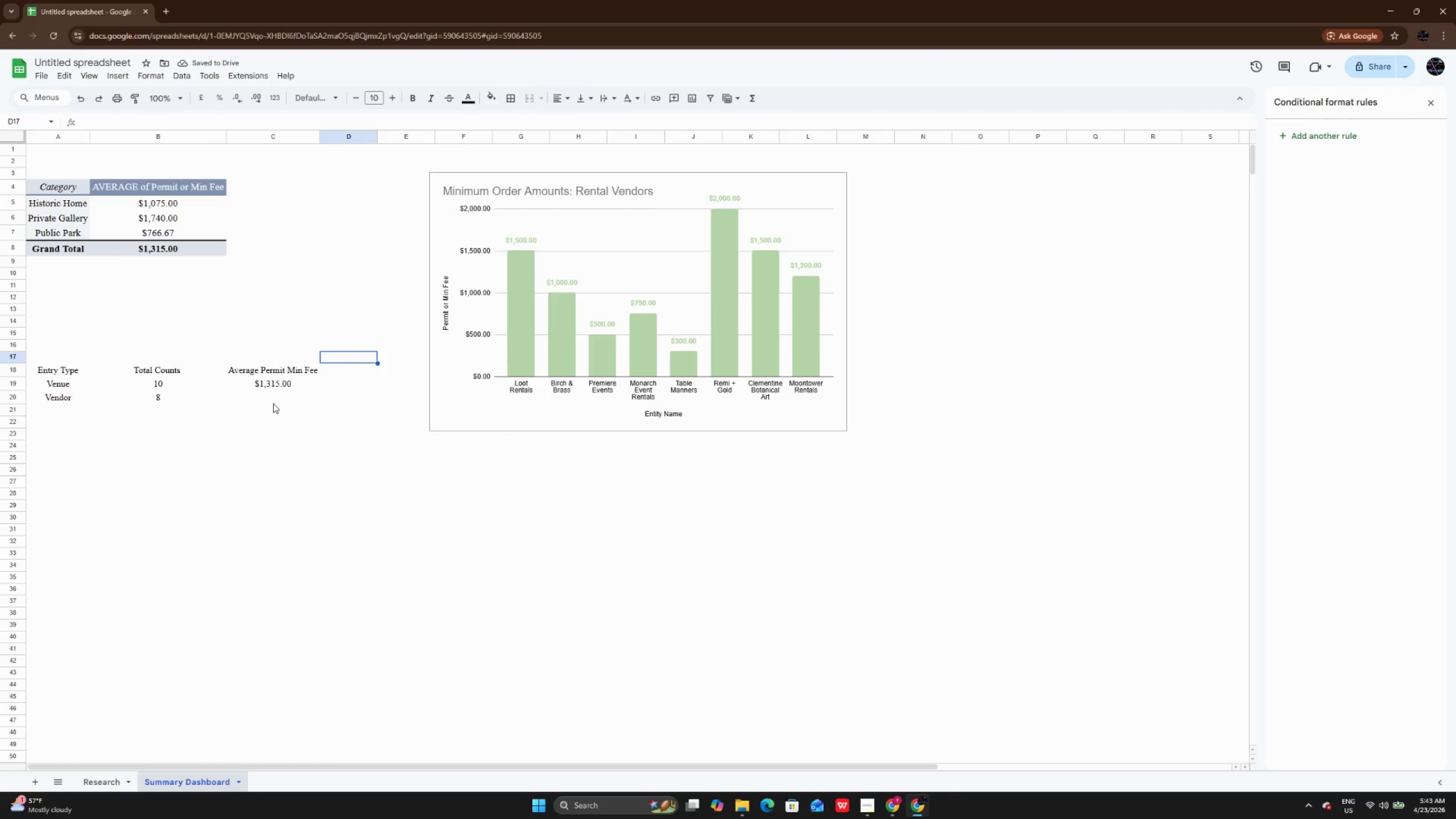 
left_click([273, 403])
 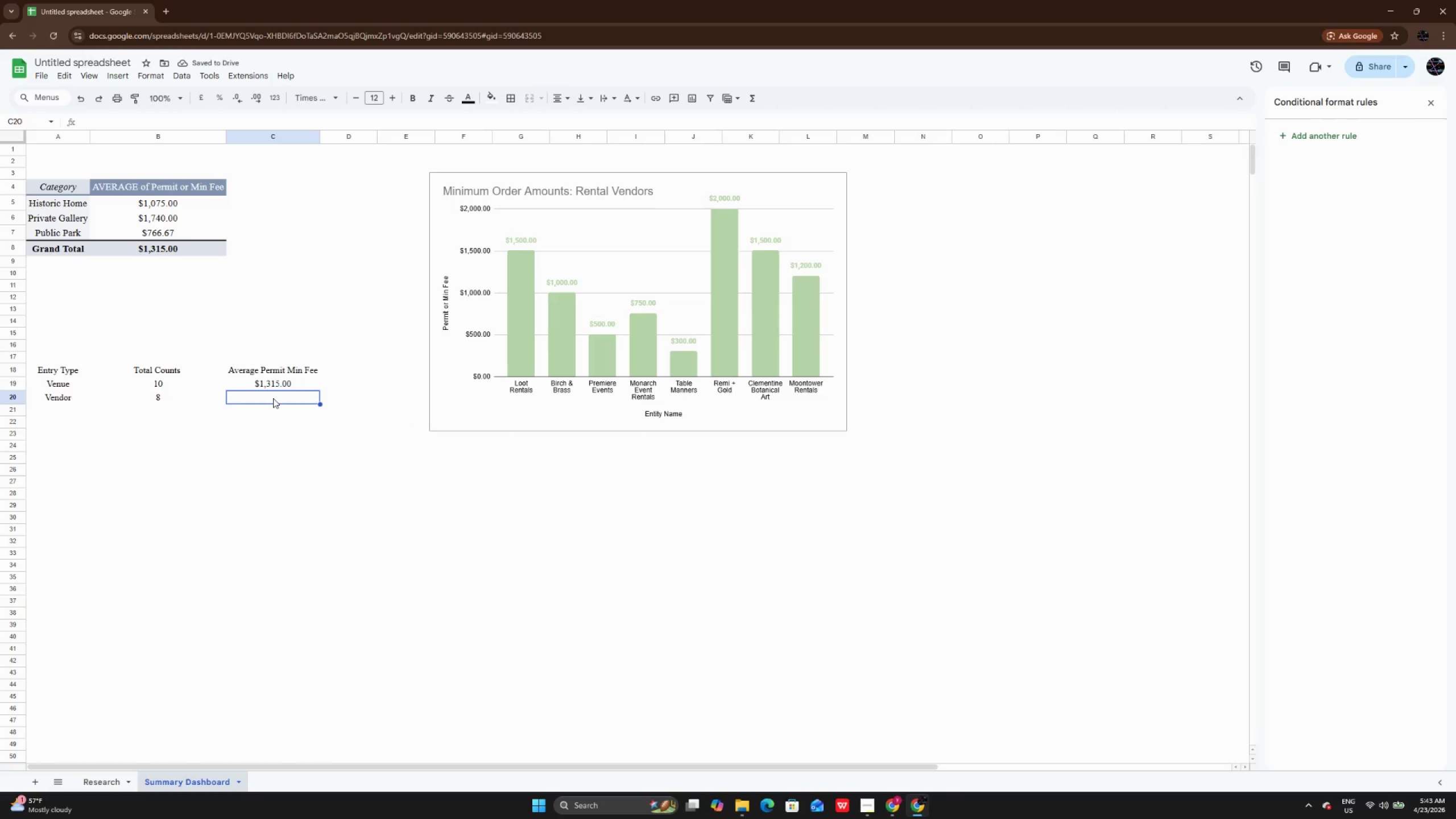 
double_click([273, 398])
 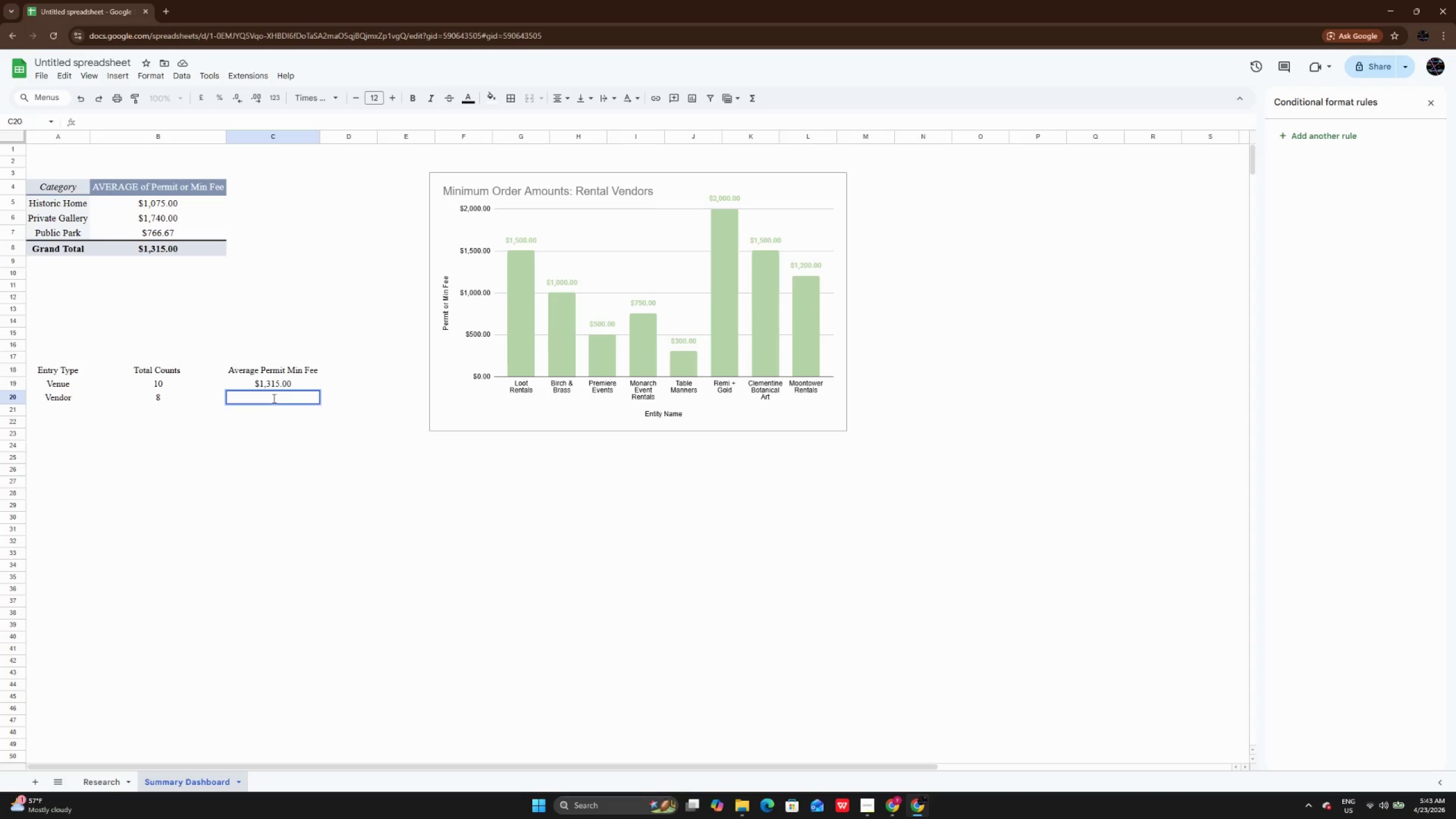 
type(=av)
key(Backspace)
key(Backspace)
type(AV)
 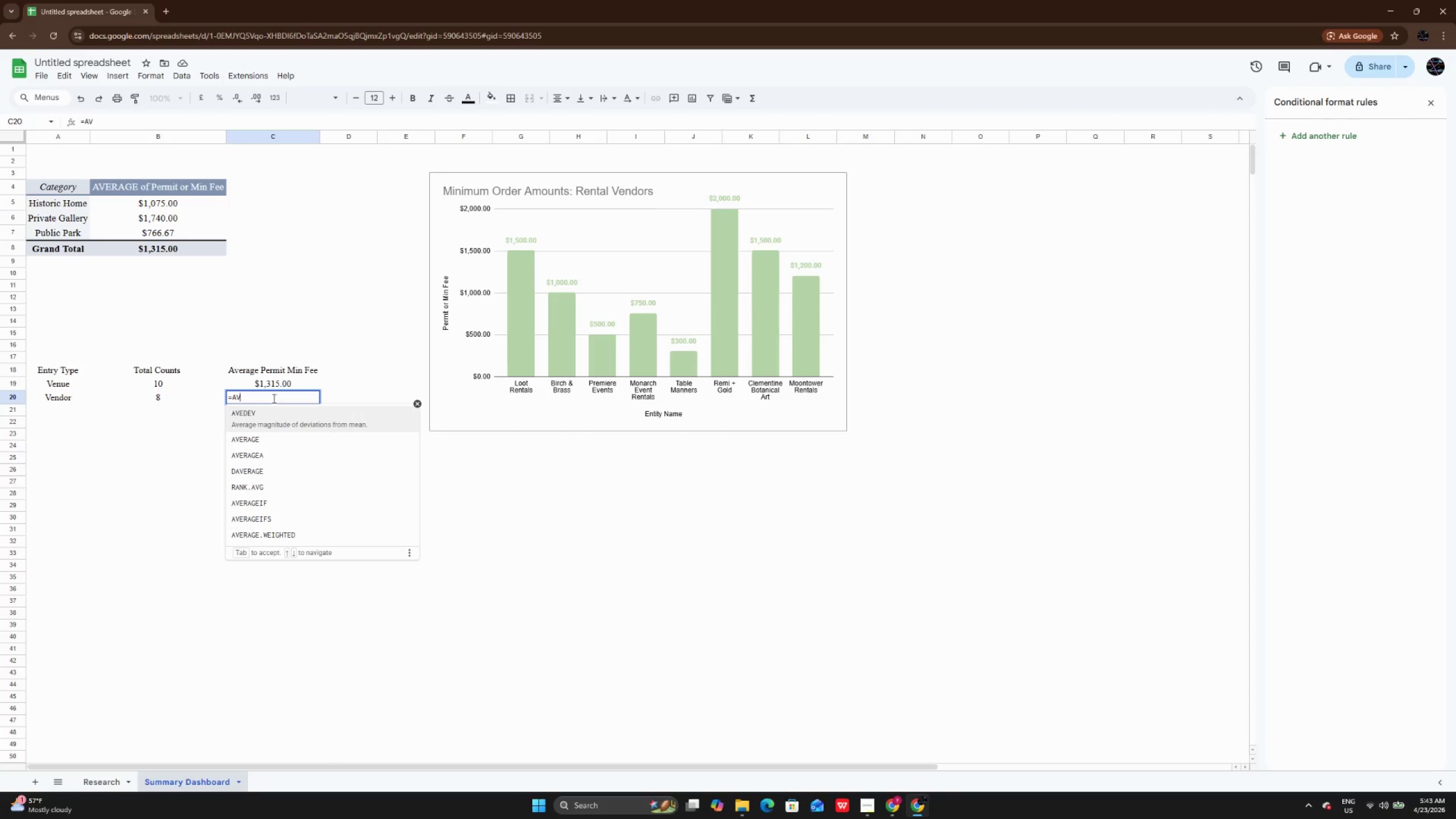 
type(ERAGE)
 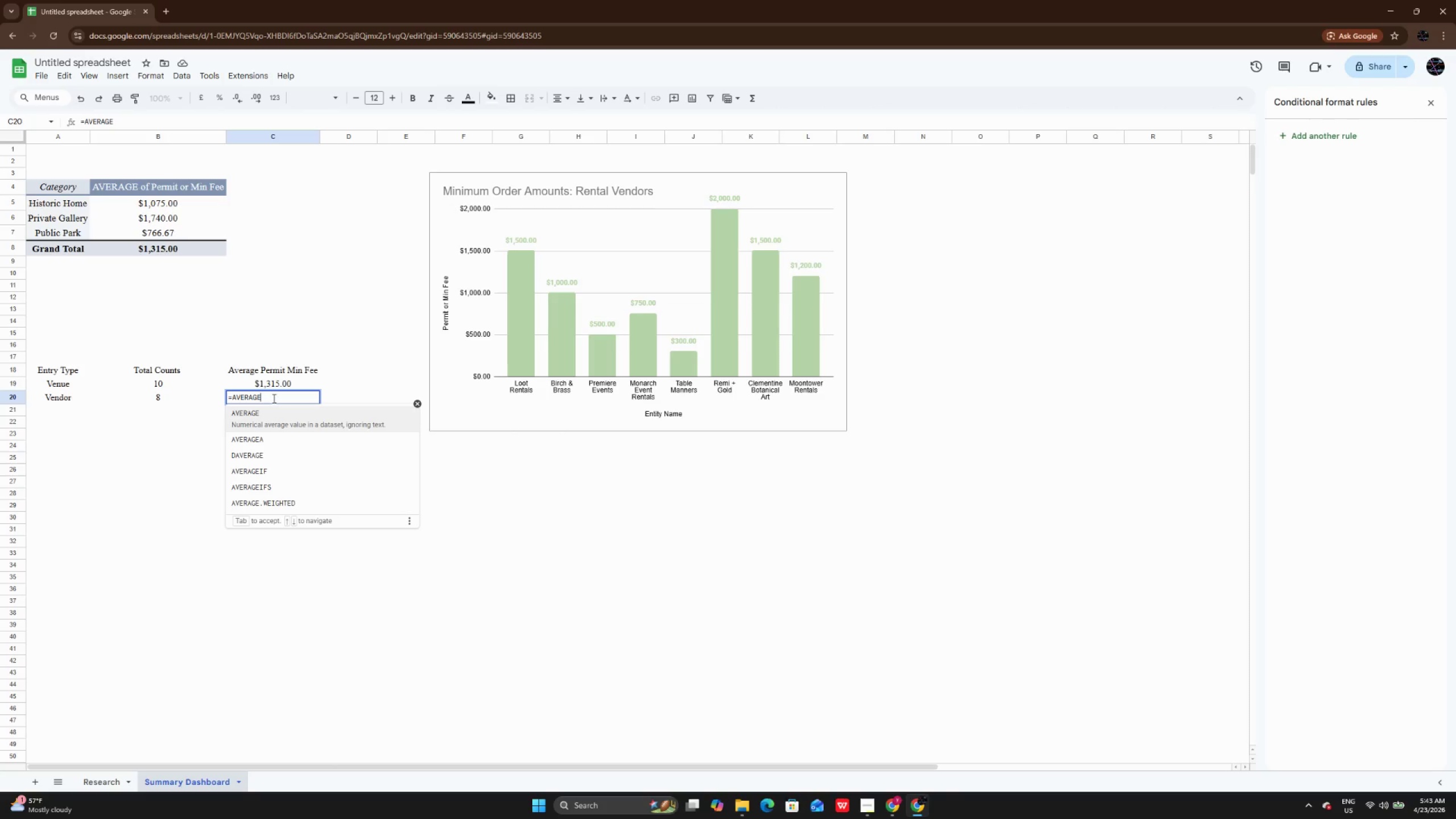 
wait(8.94)
 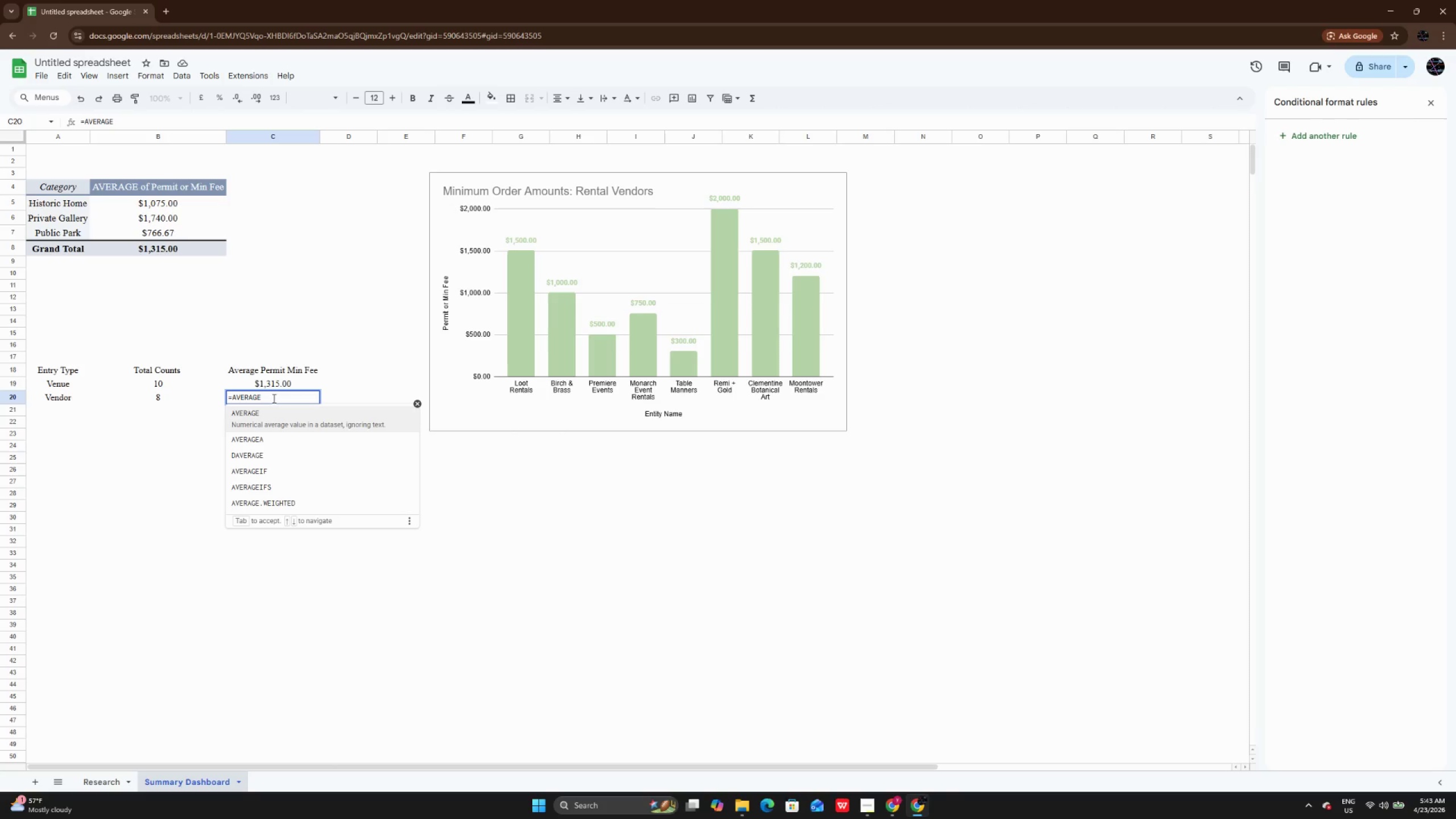 
type((Reae)
 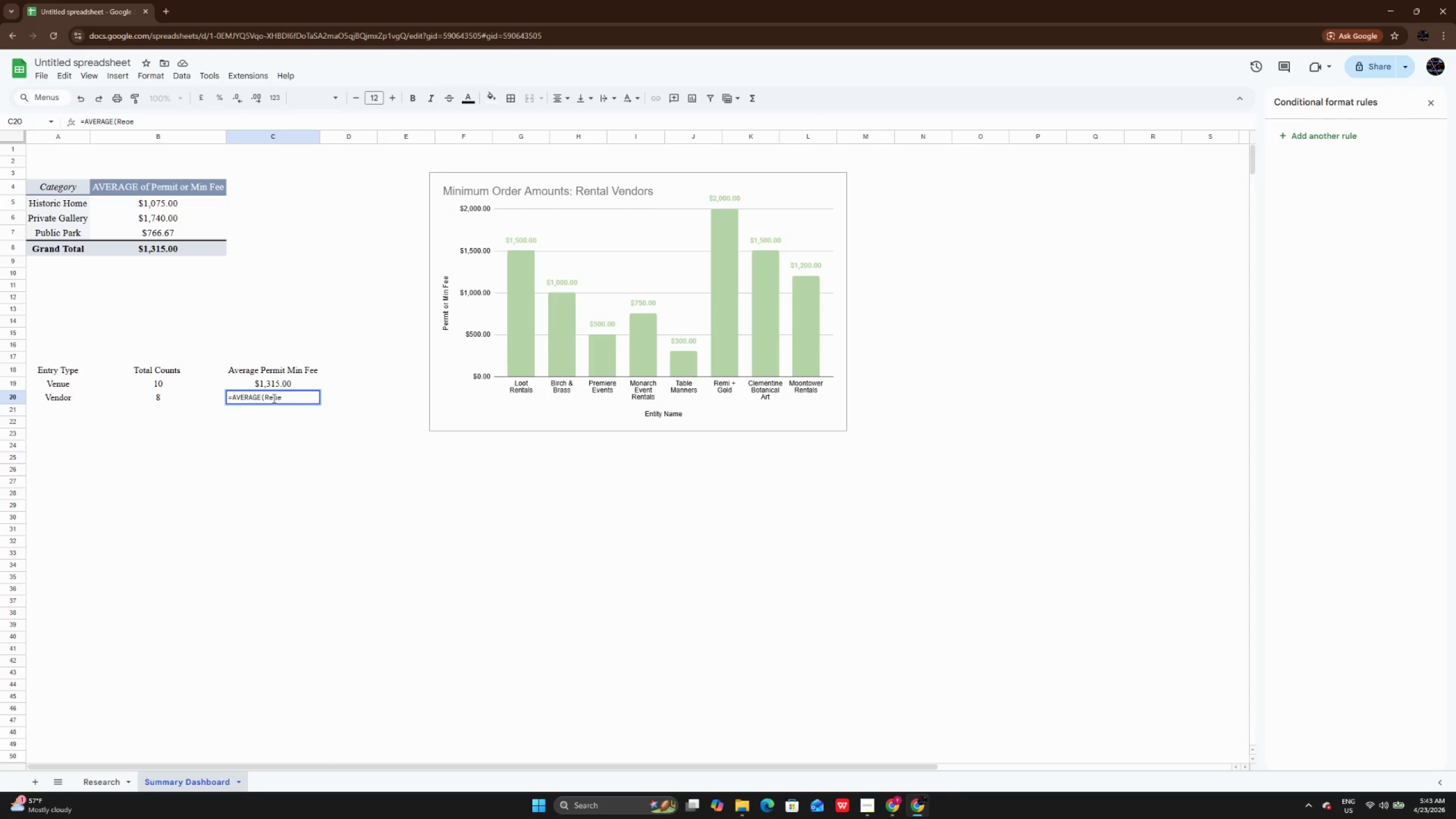 
key(Enter)
 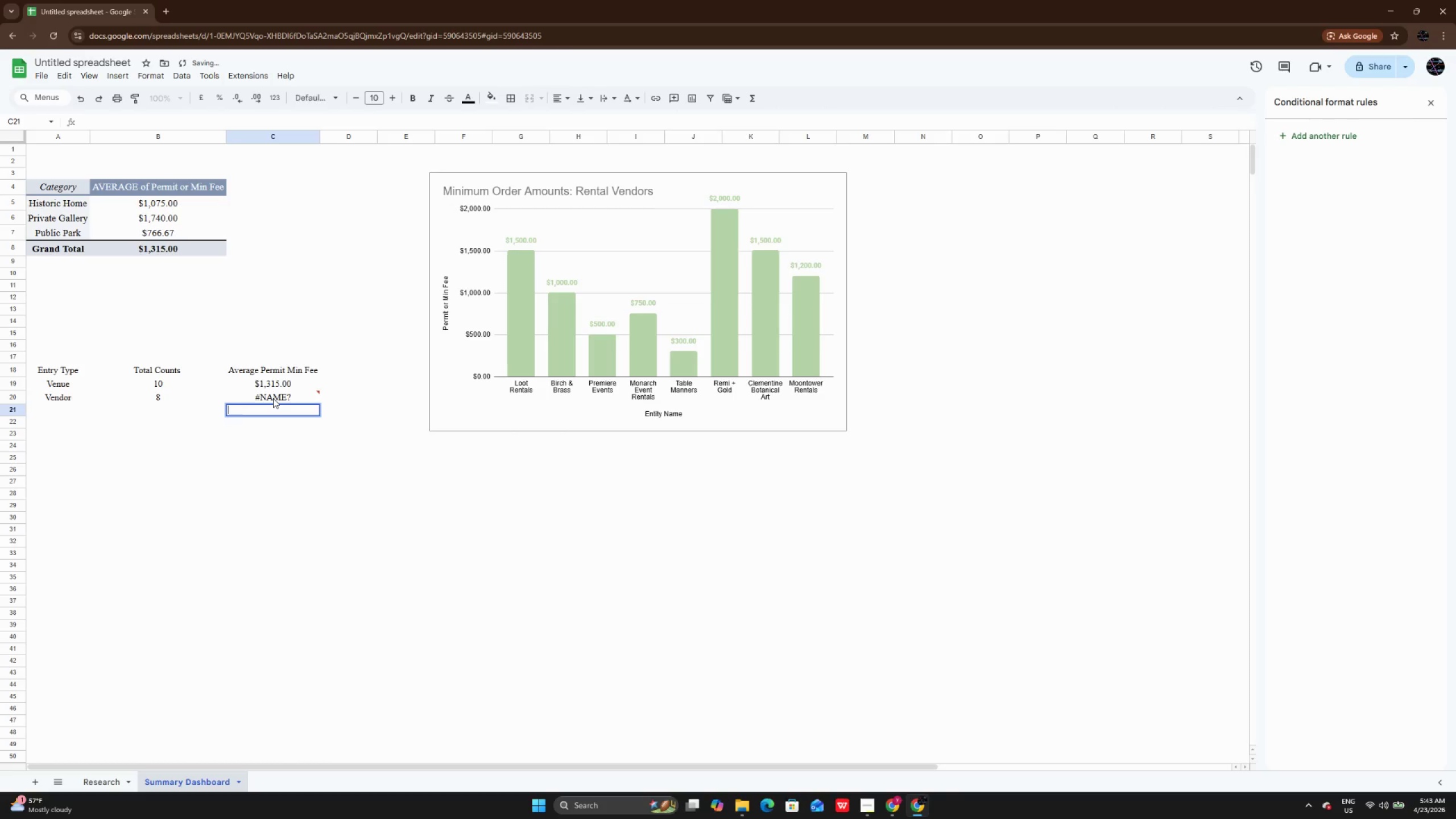 
key(Enter)
 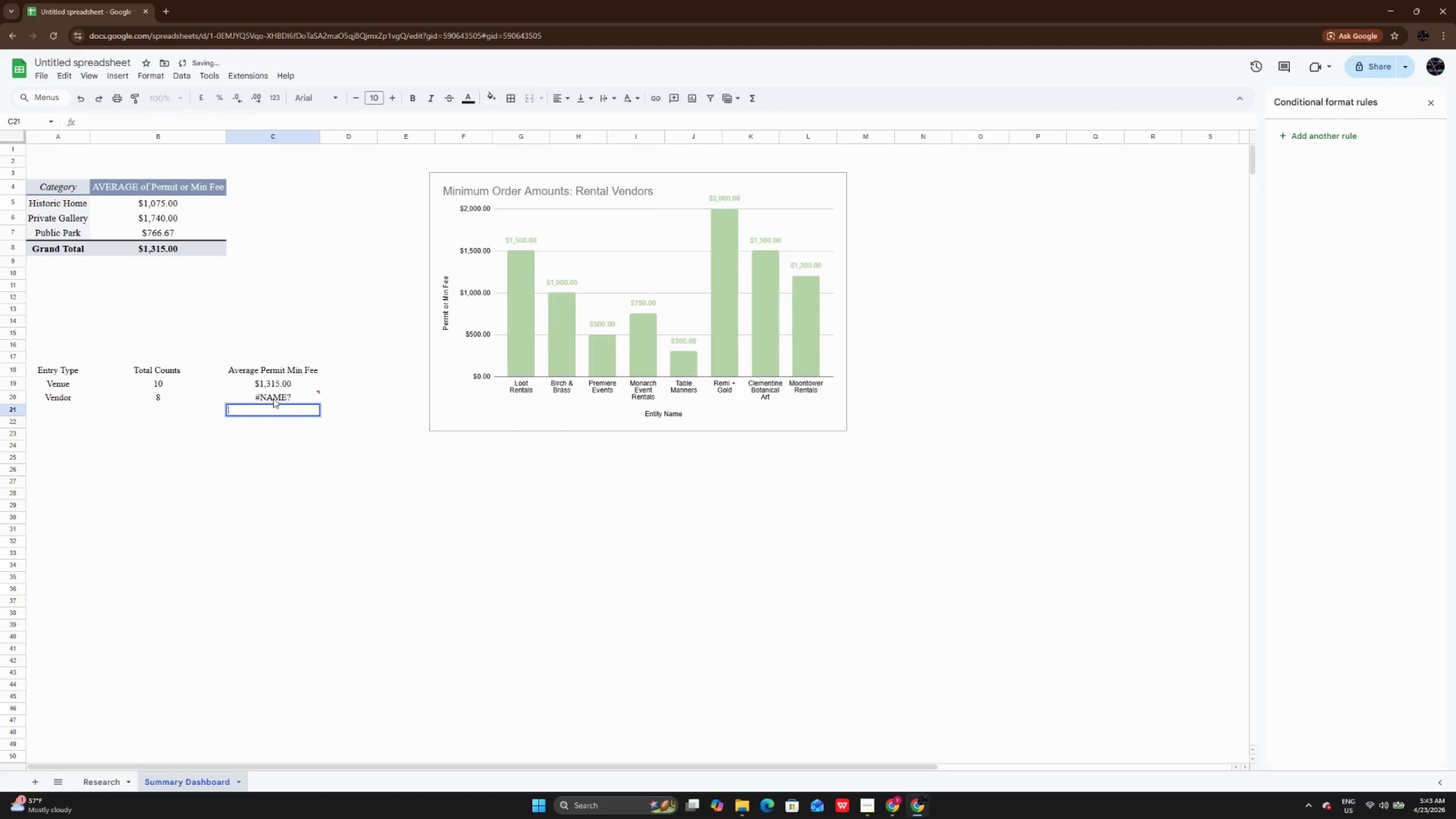 
left_click([273, 398])
 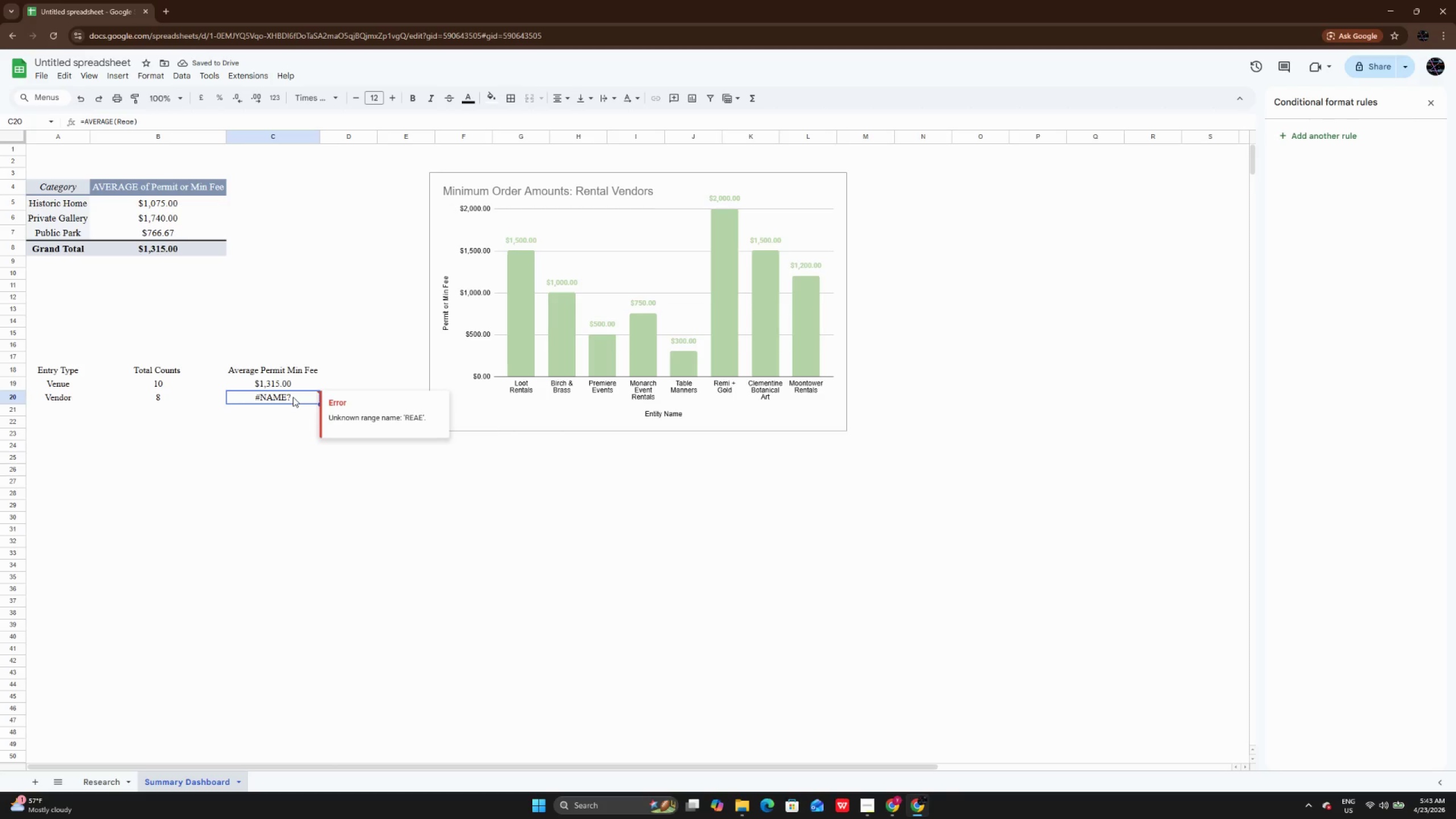 
double_click([293, 397])
 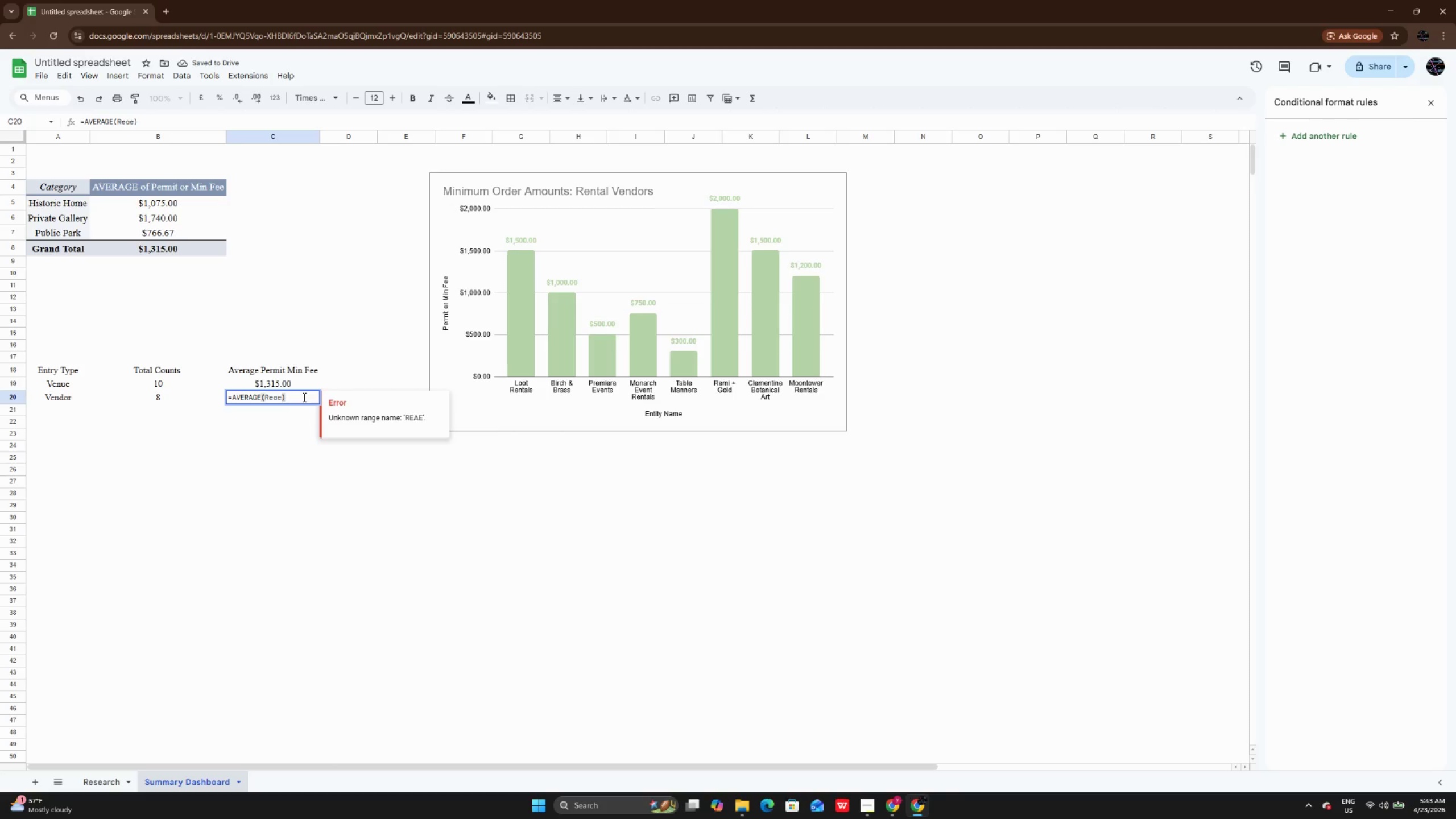 
left_click([303, 397])
 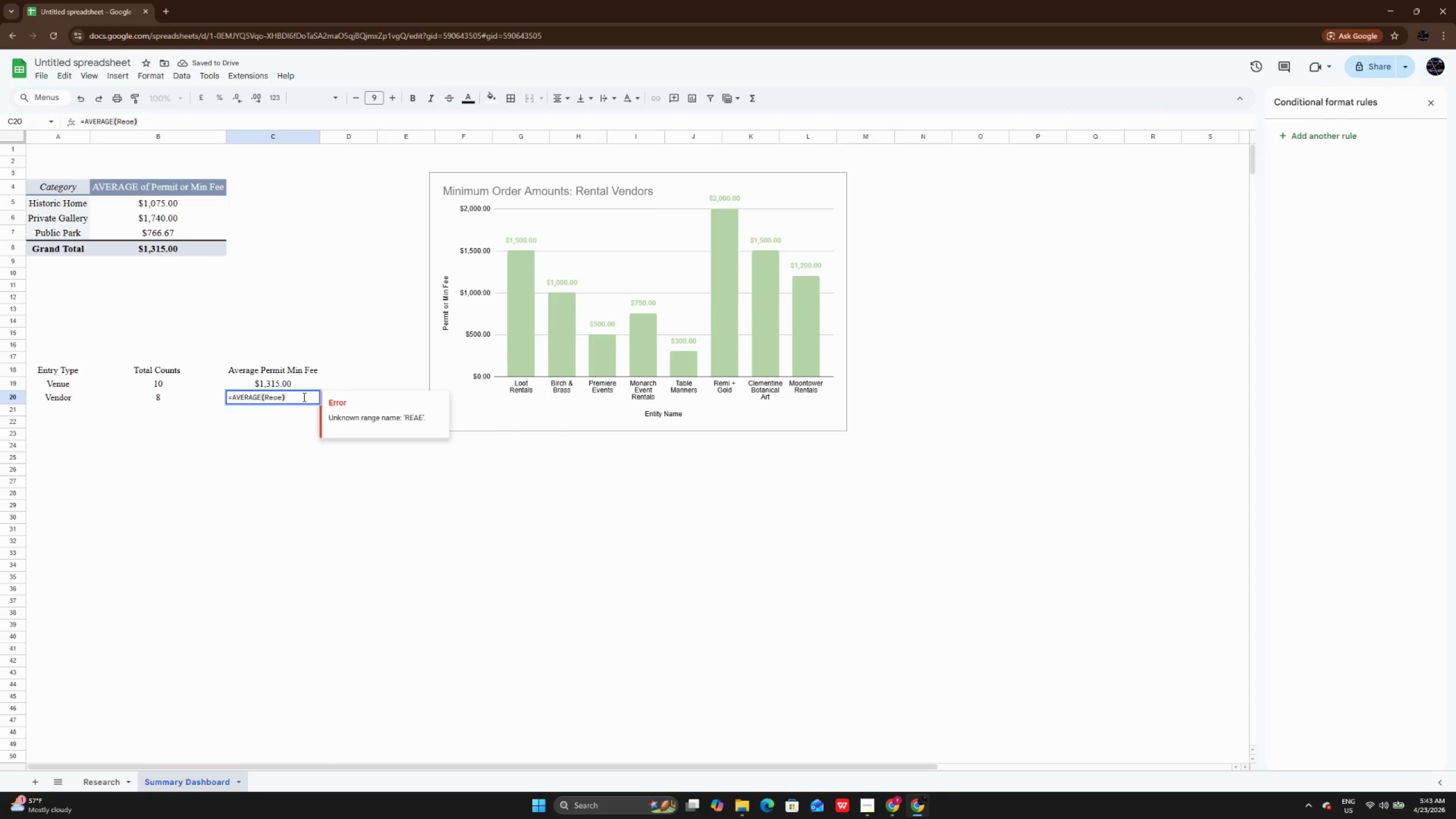 
key(Backspace)
key(Backspace)
key(Backspace)
type(searh)
 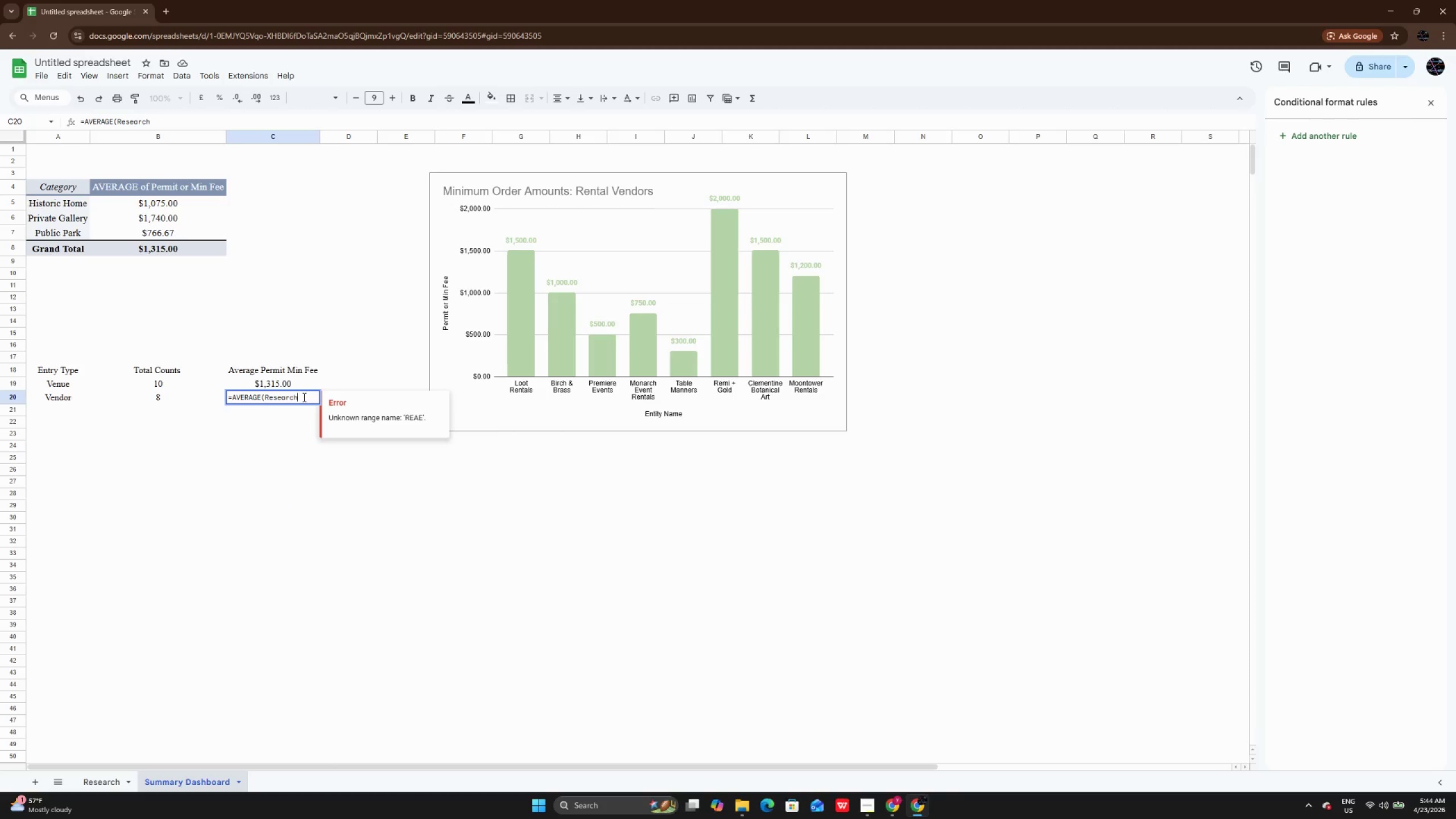 
hold_key(key=C, duration=0.41)
 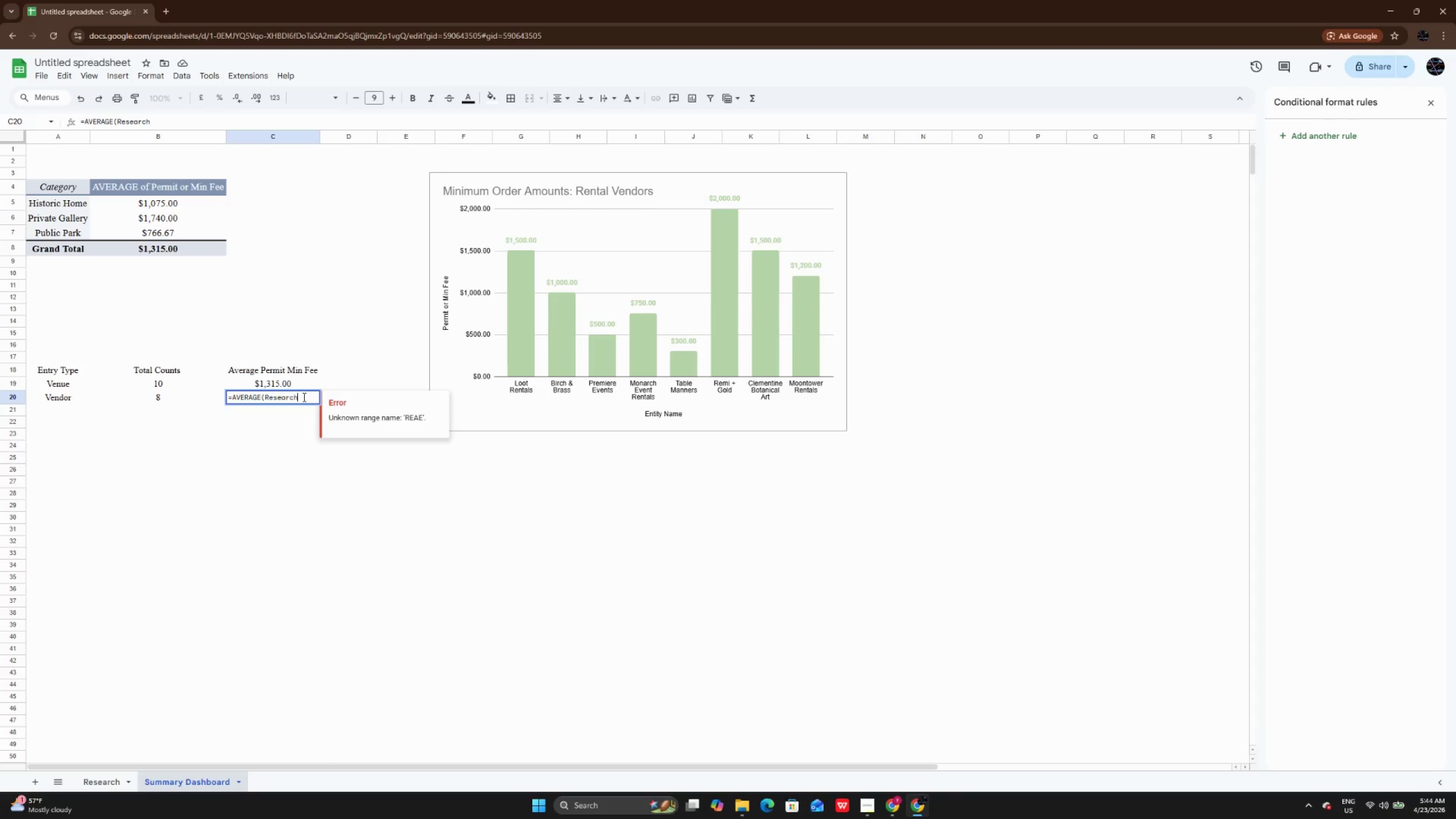 
type(!G1)
 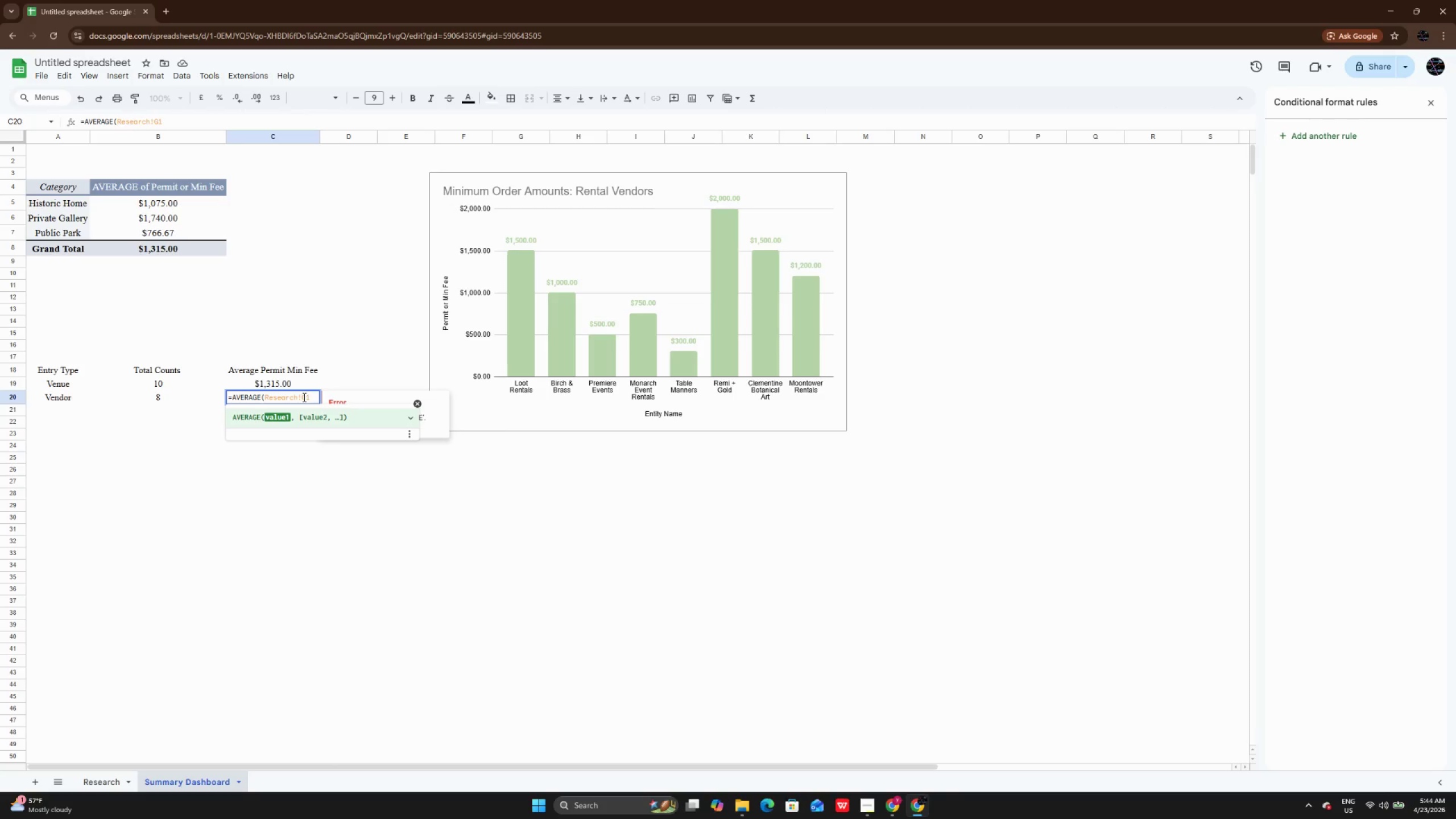 
wait(5.95)
 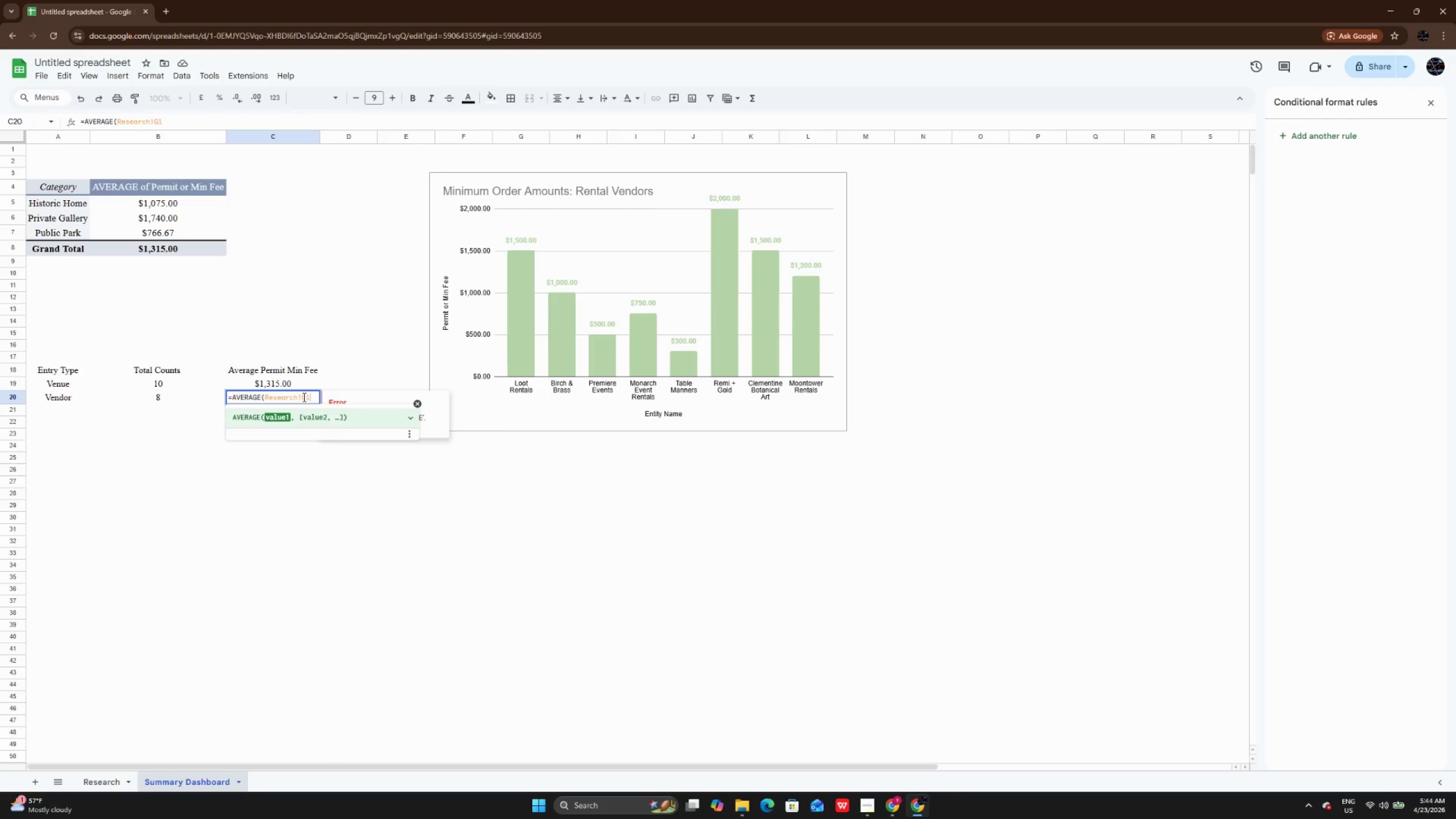 
type(2:G23))
 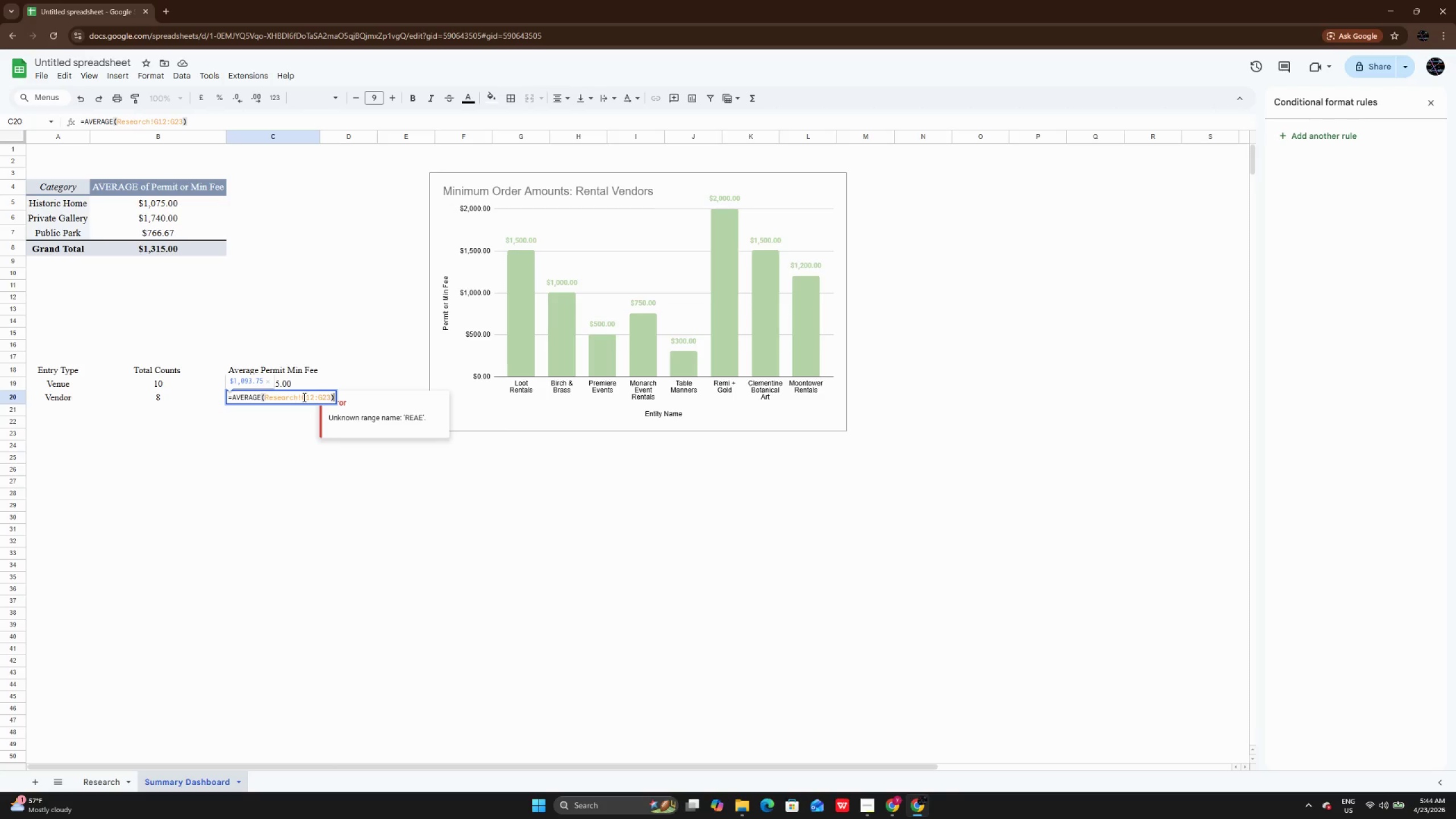 
 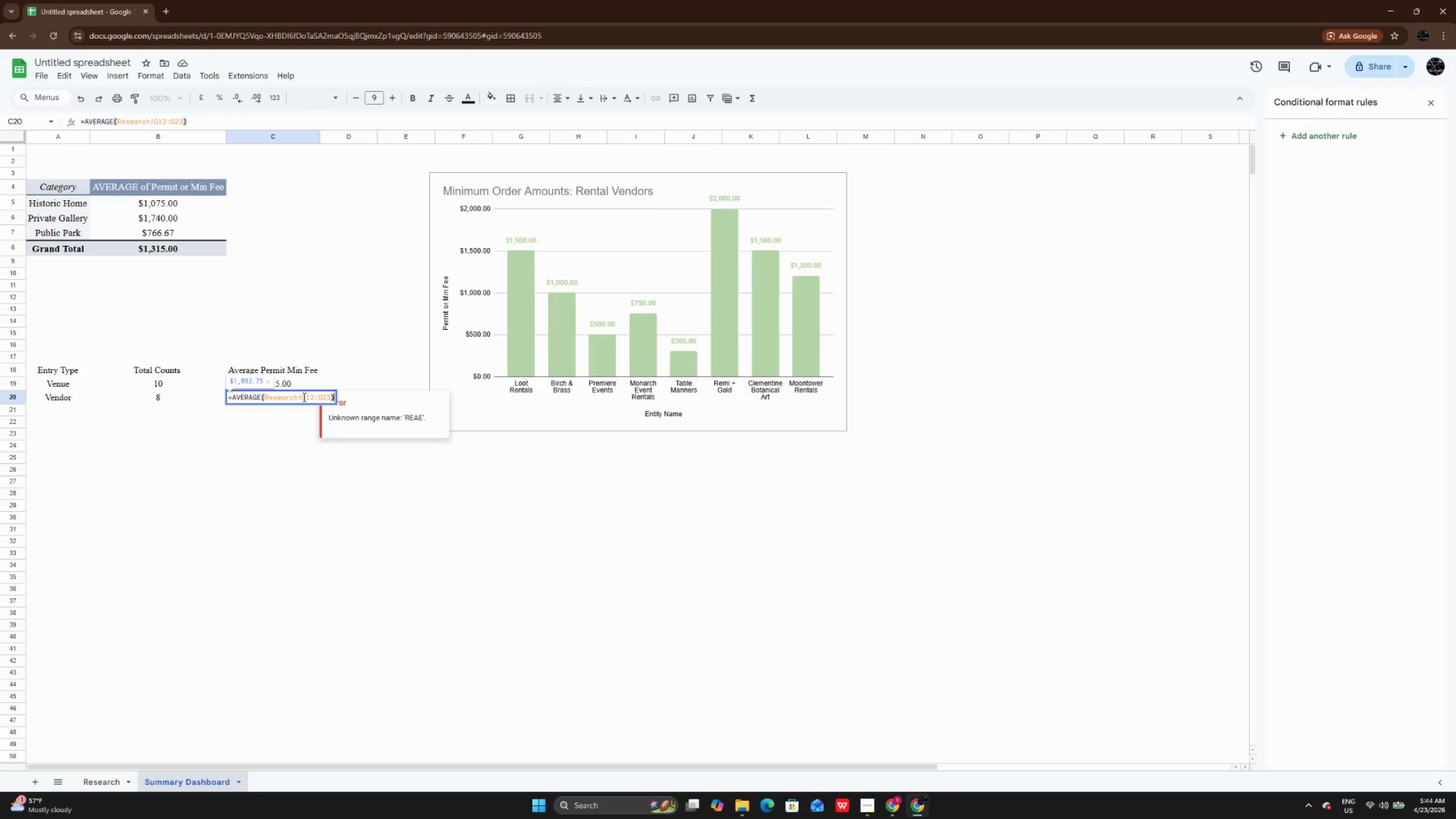 
key(Enter)
 